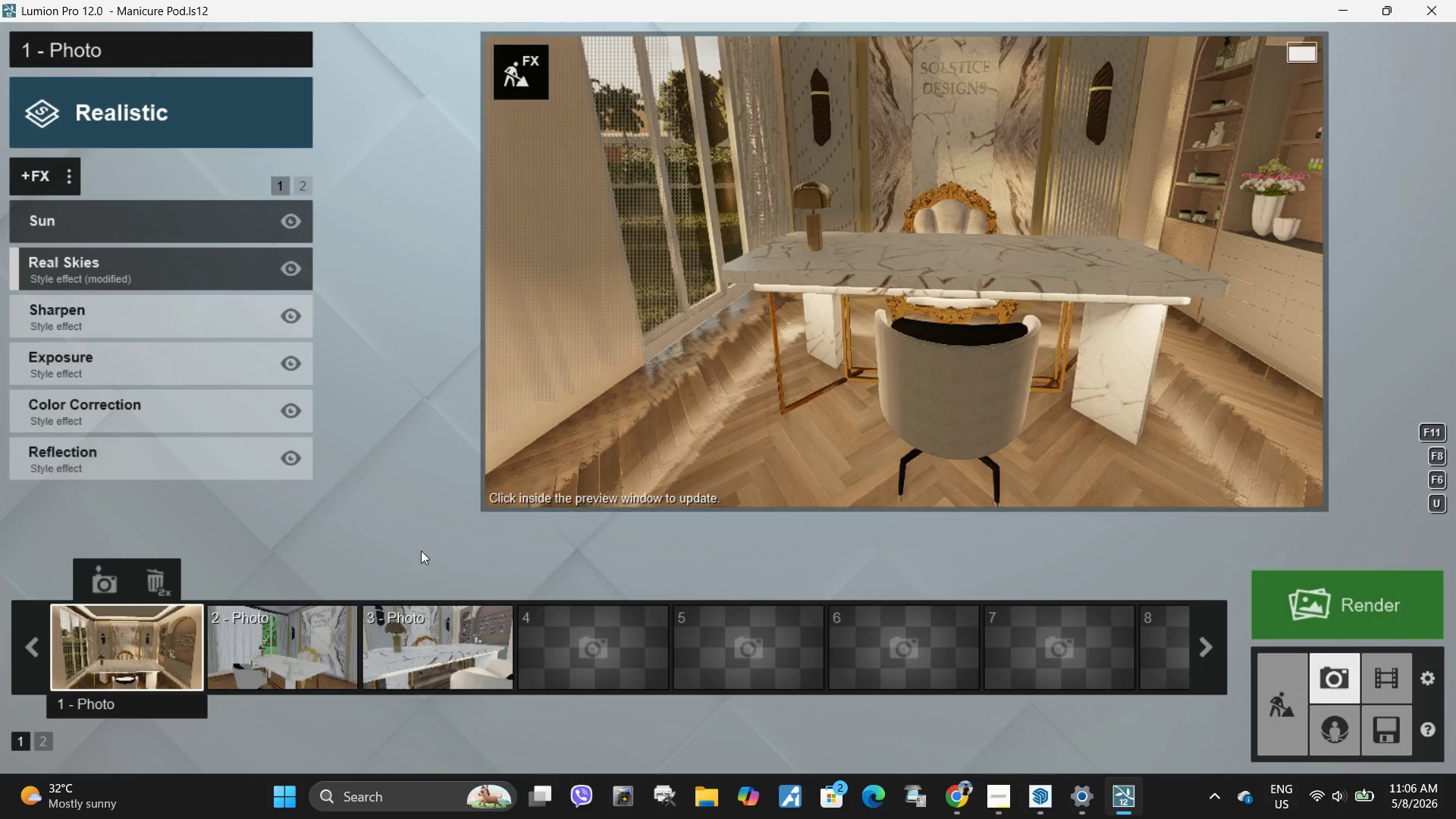 
left_click([156, 642])
 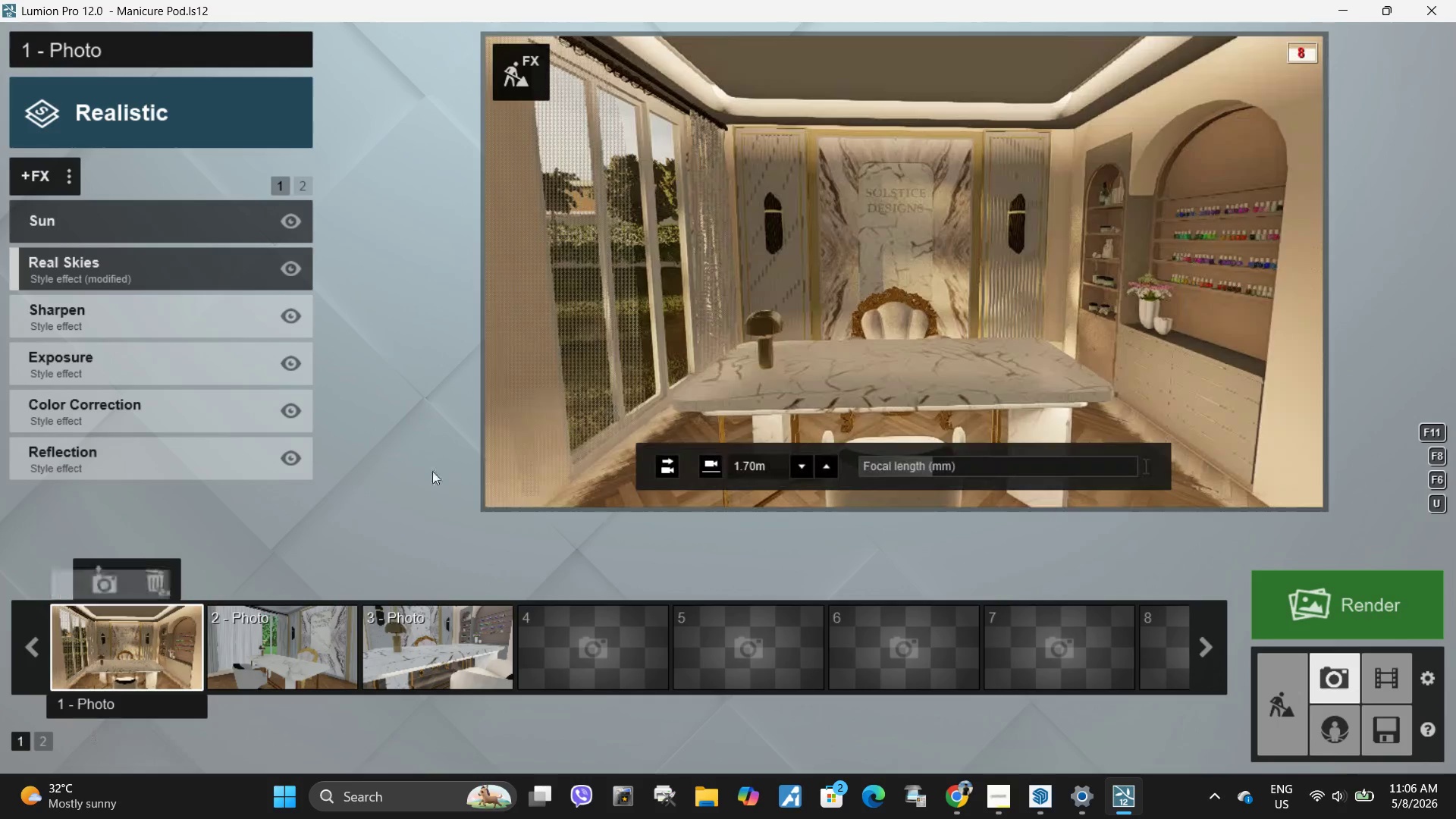 
left_click([900, 338])
 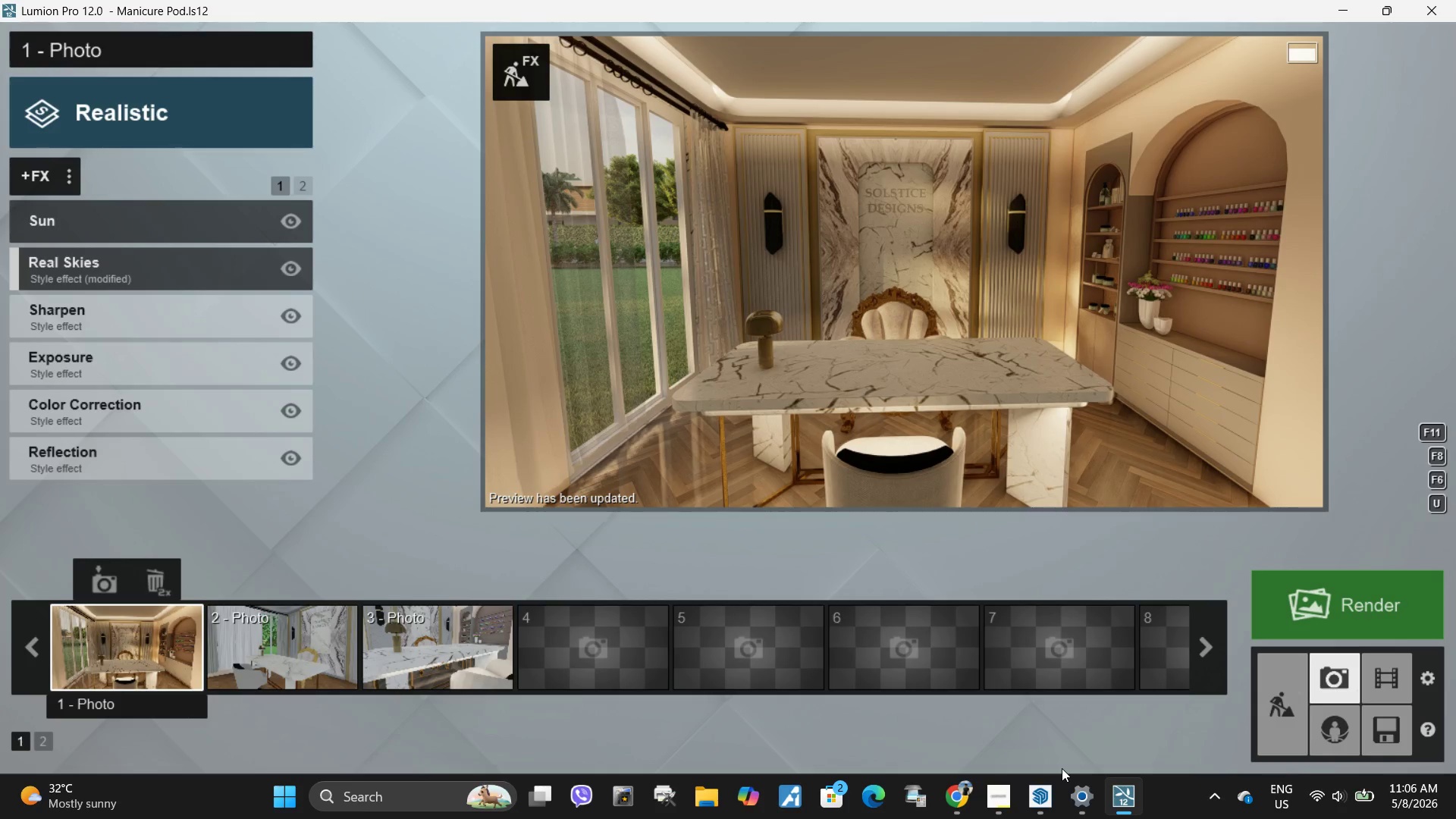 
wait(13.86)
 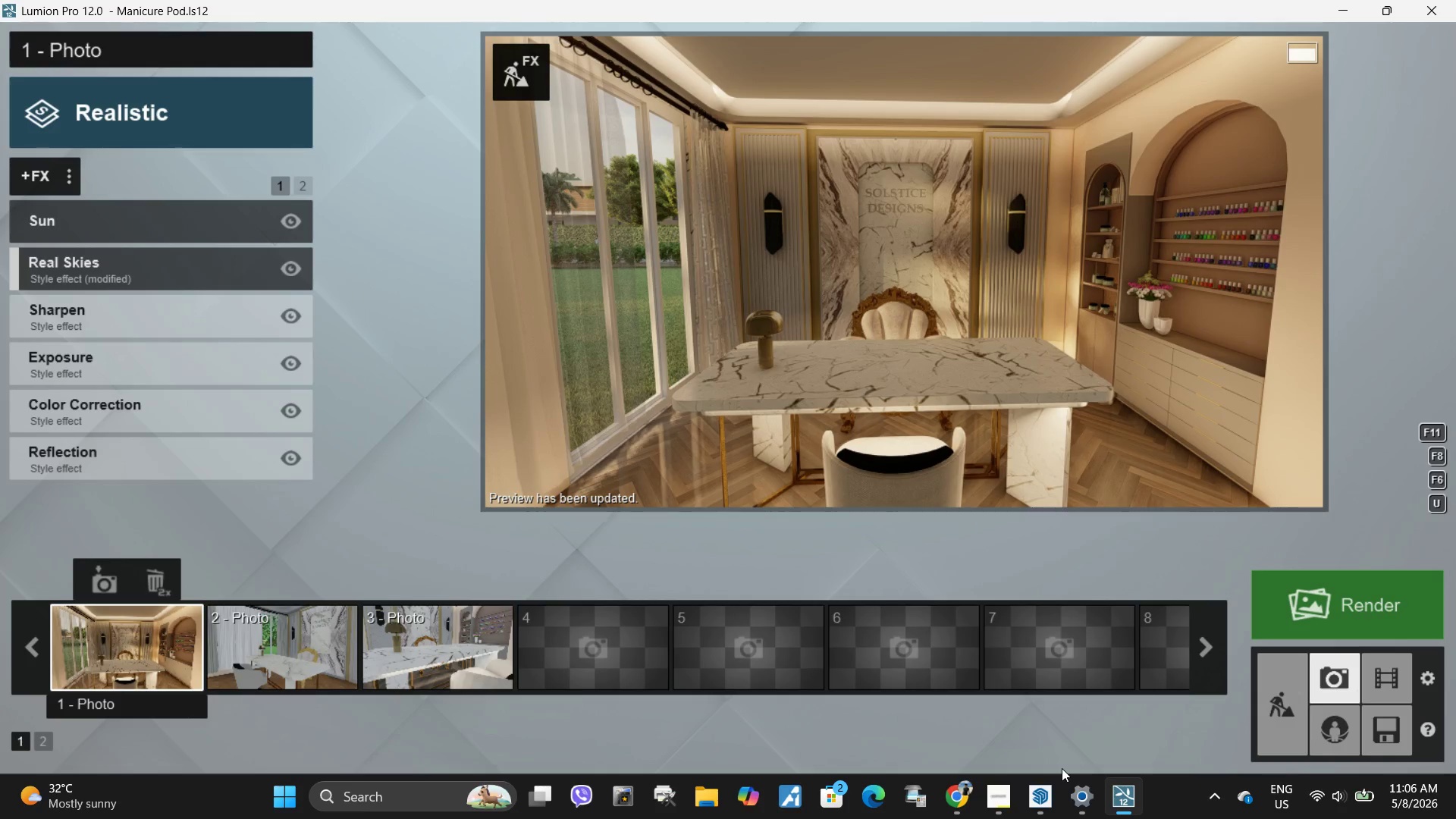 
left_click([1034, 789])
 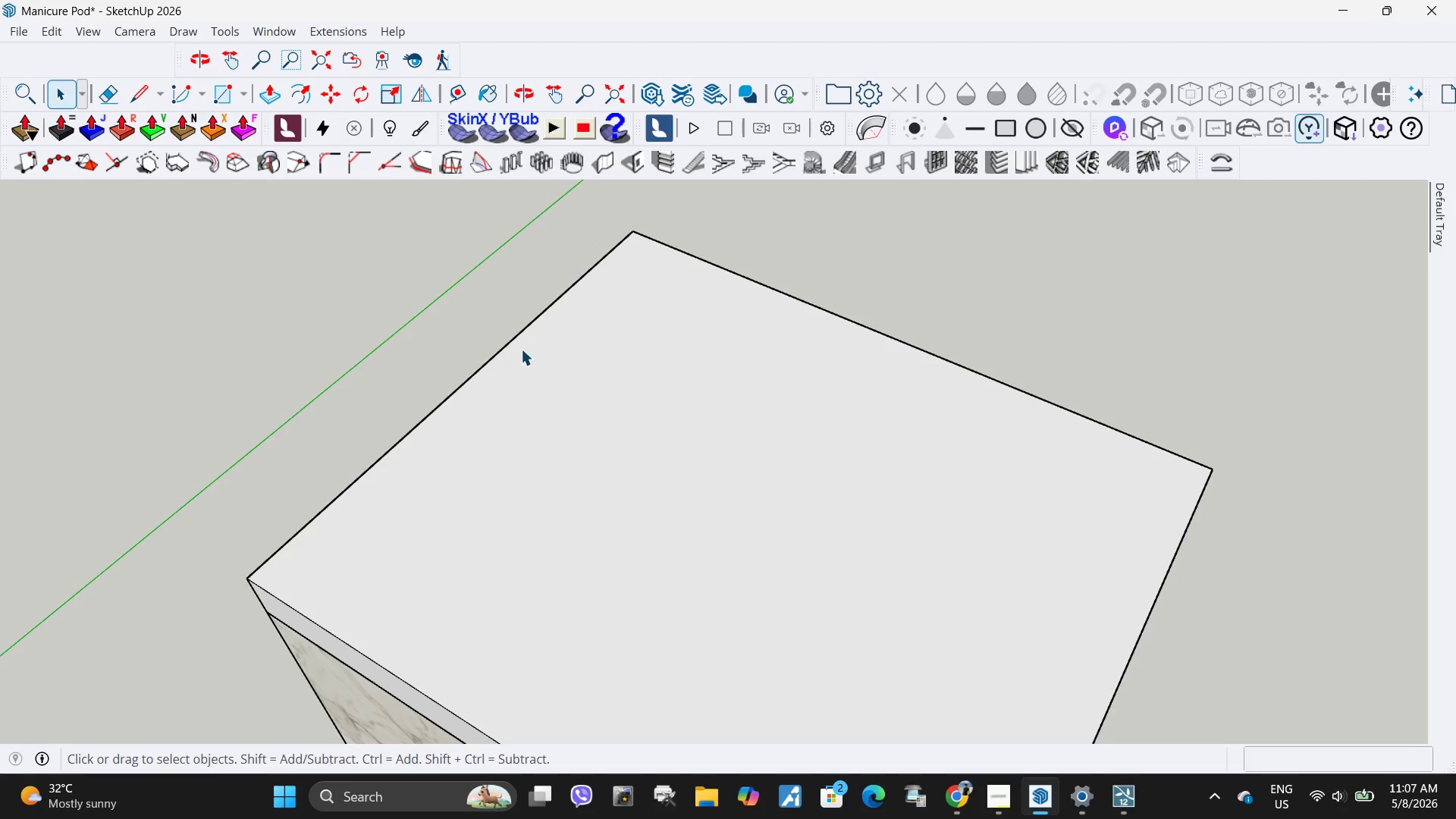 
scroll: coordinate [582, 334], scroll_direction: down, amount: 10.0
 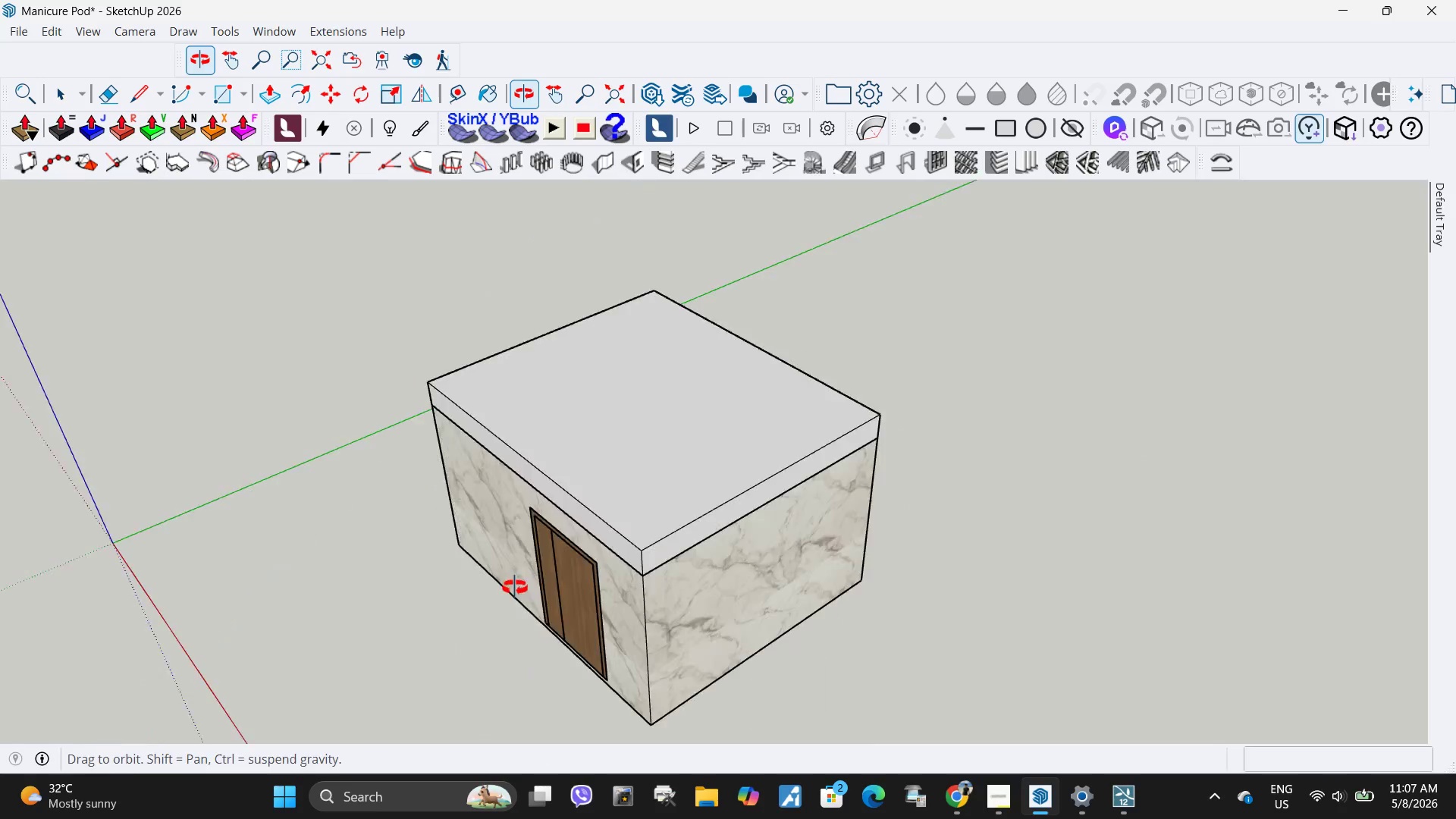 
left_click([676, 485])
 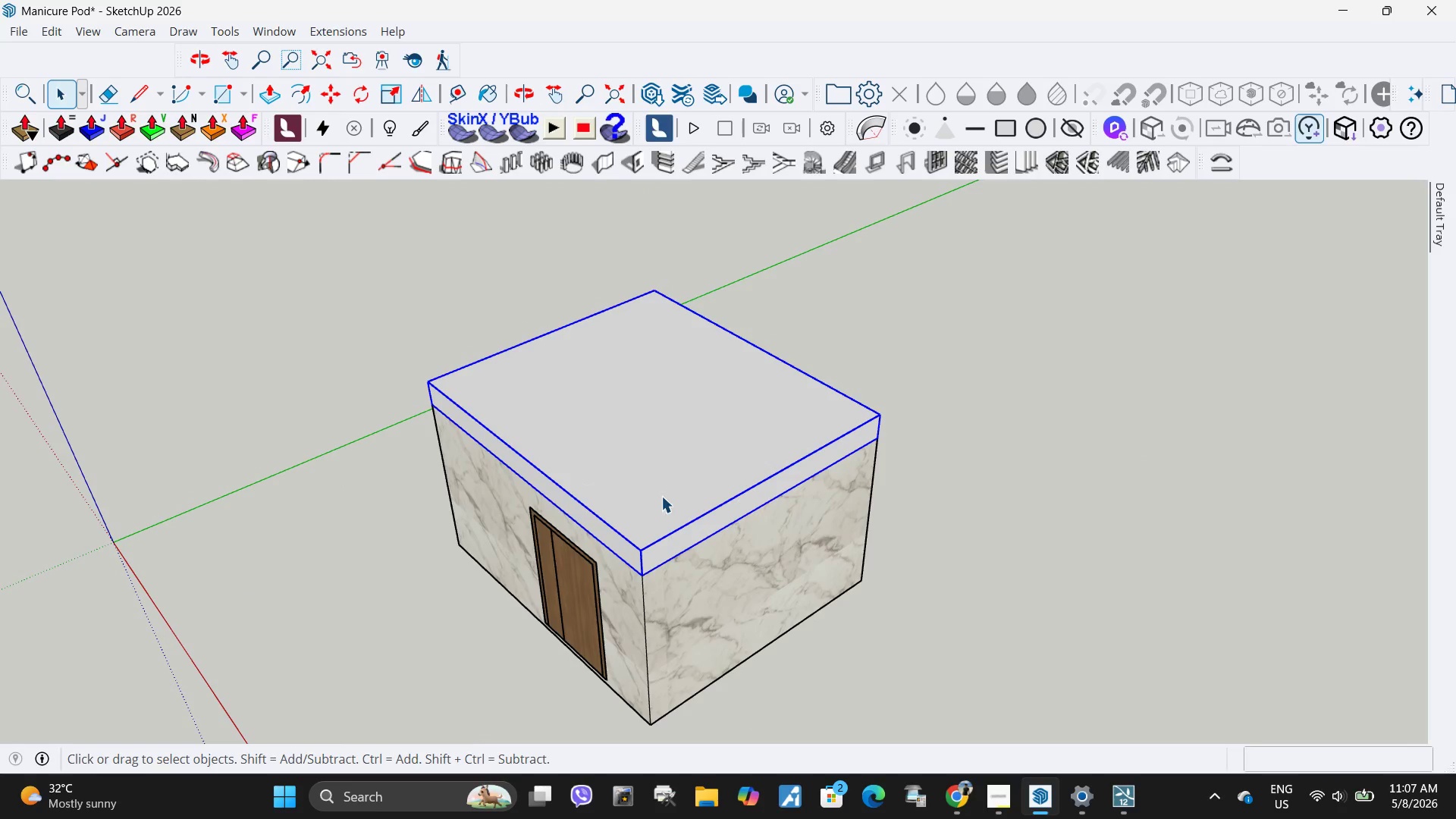 
key(M)
 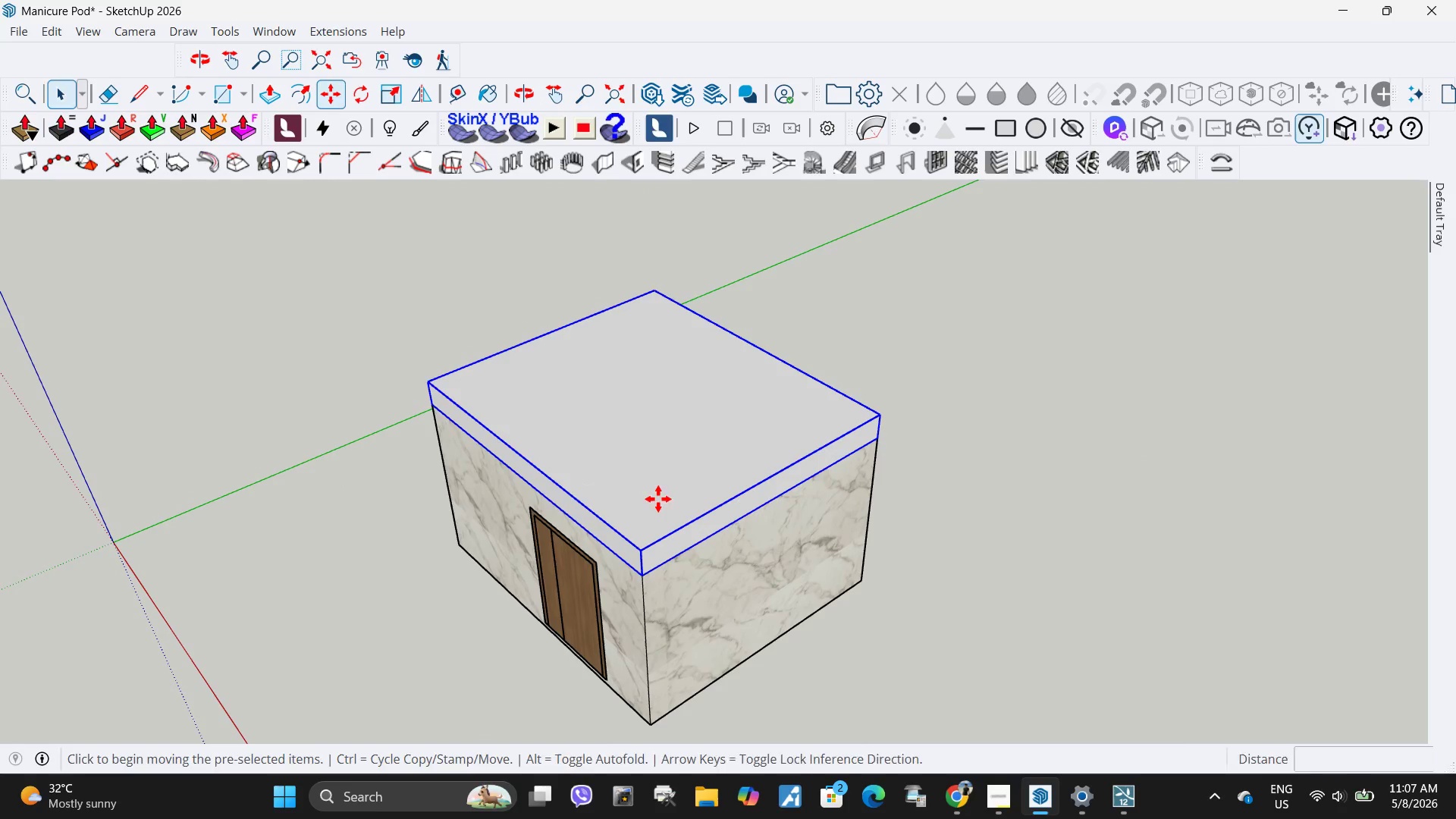 
left_click([658, 499])
 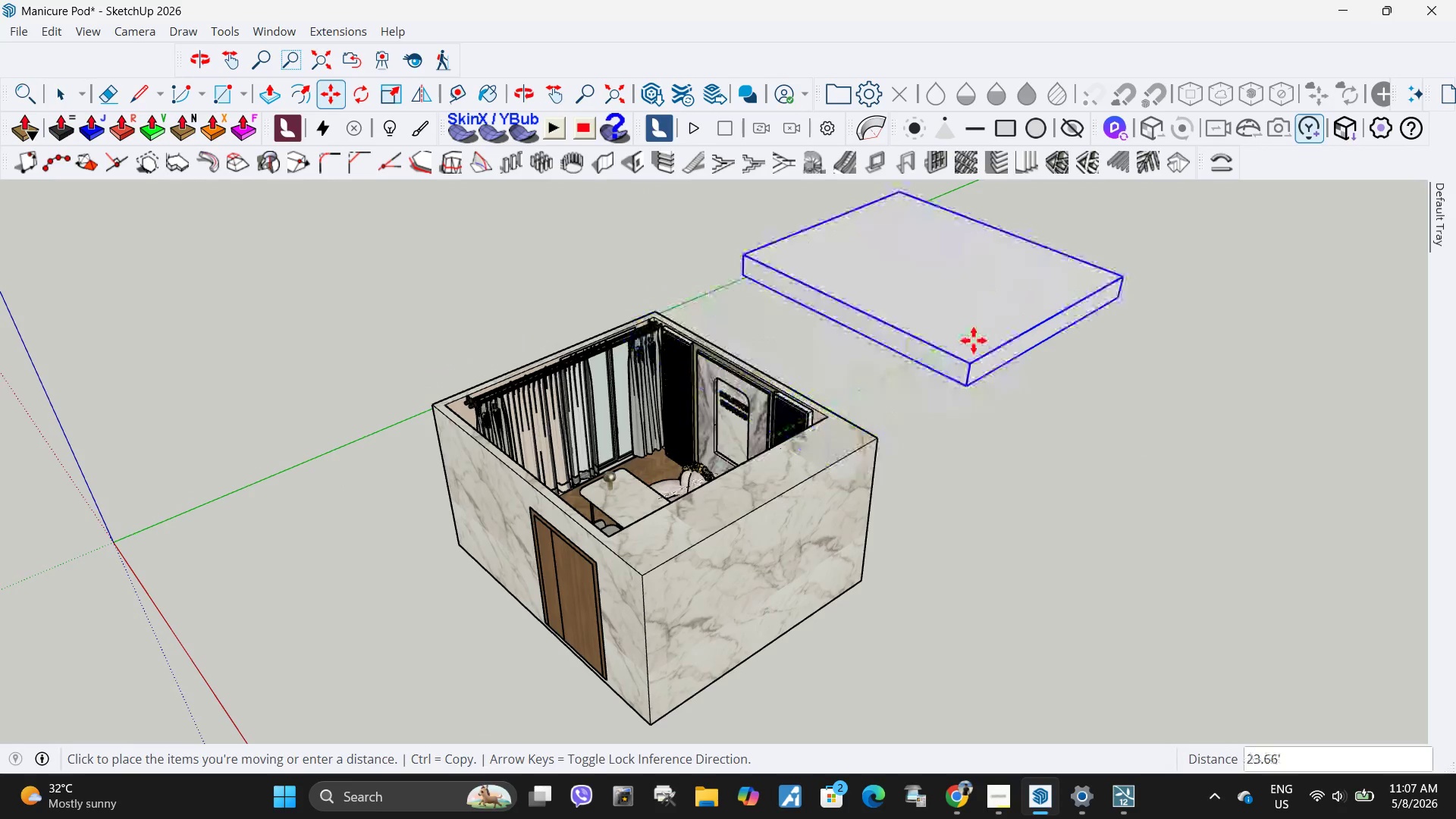 
left_click([974, 340])
 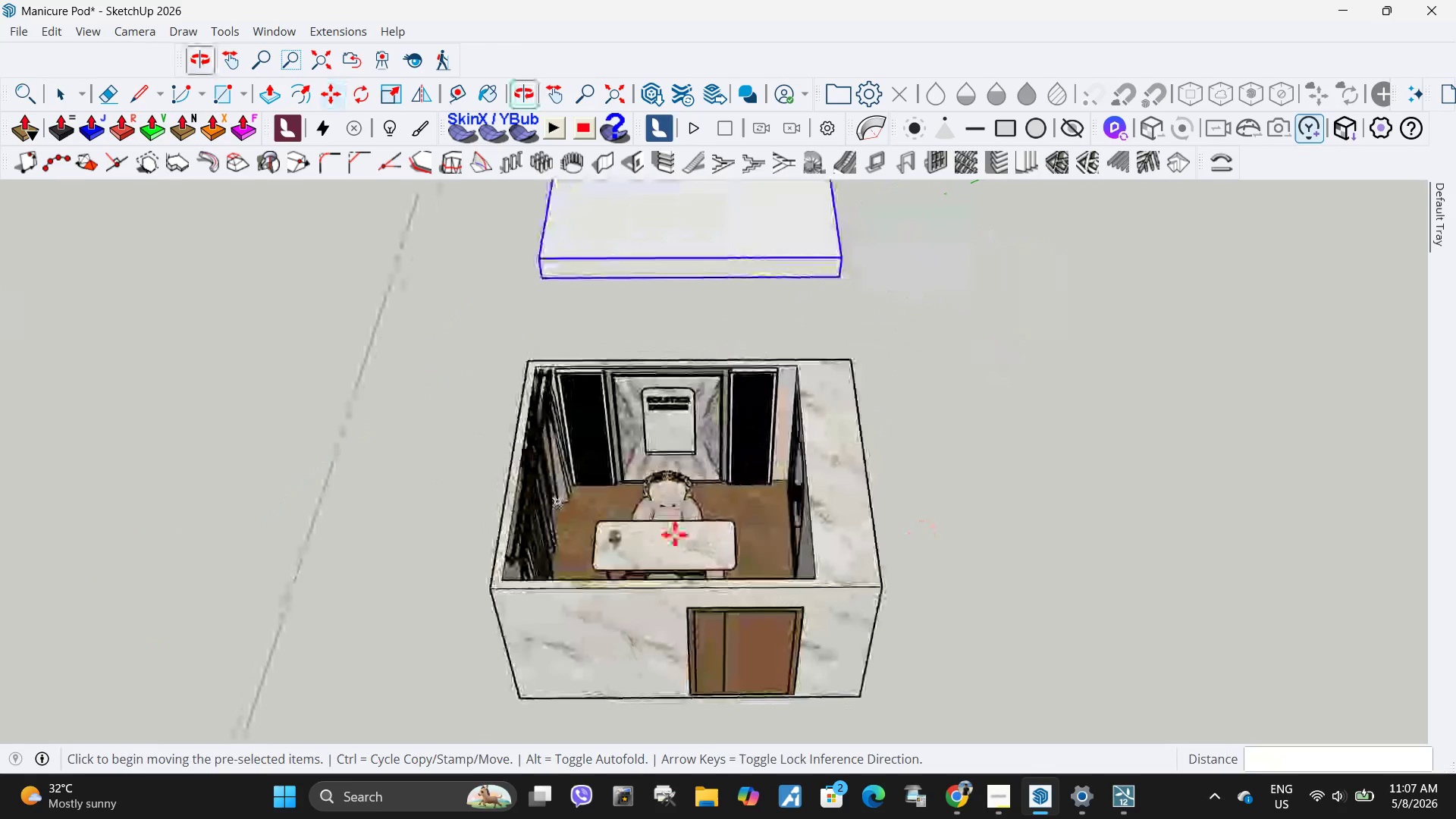 
key(Space)
 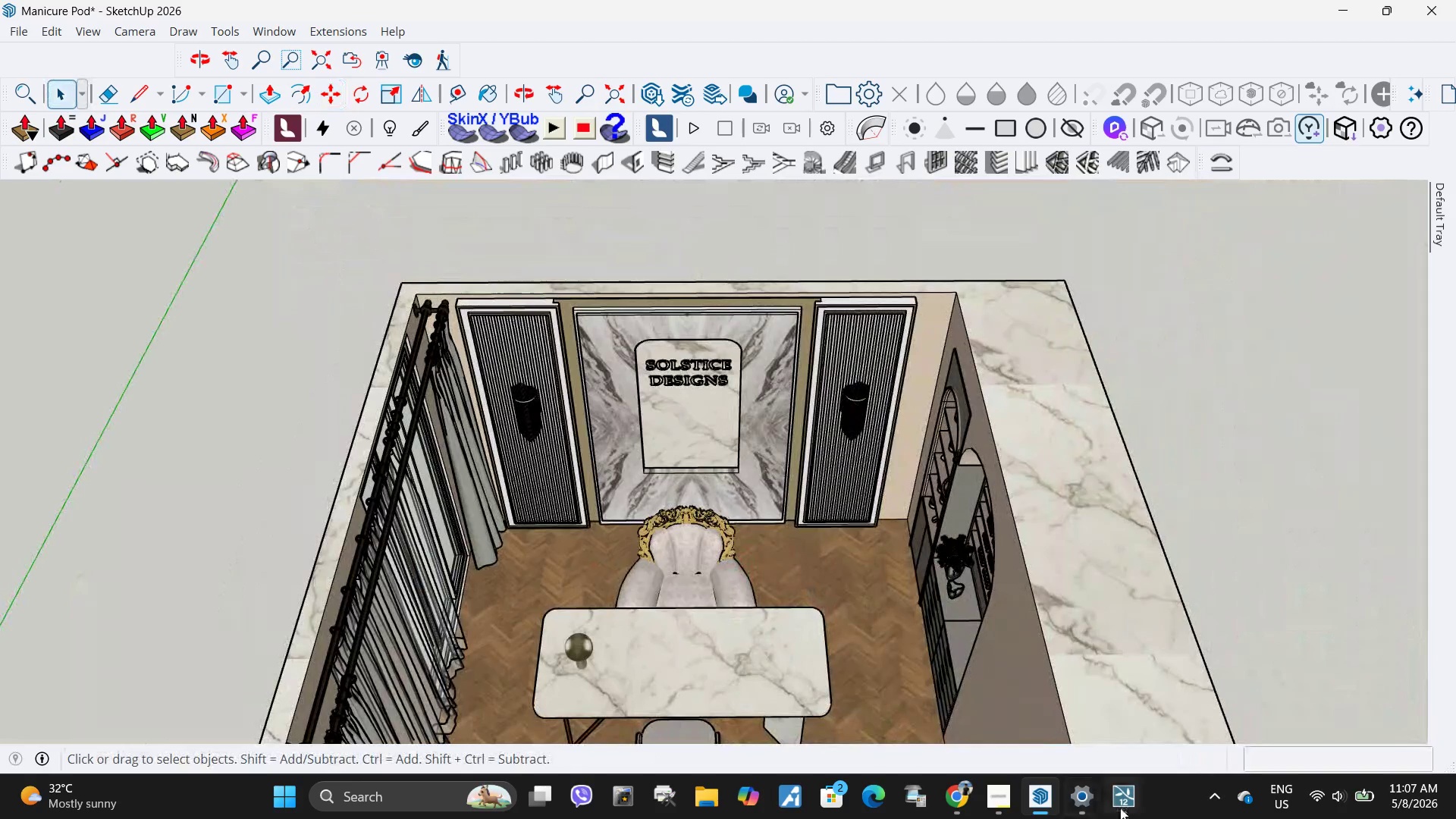 
scroll: coordinate [595, 556], scroll_direction: up, amount: 11.0
 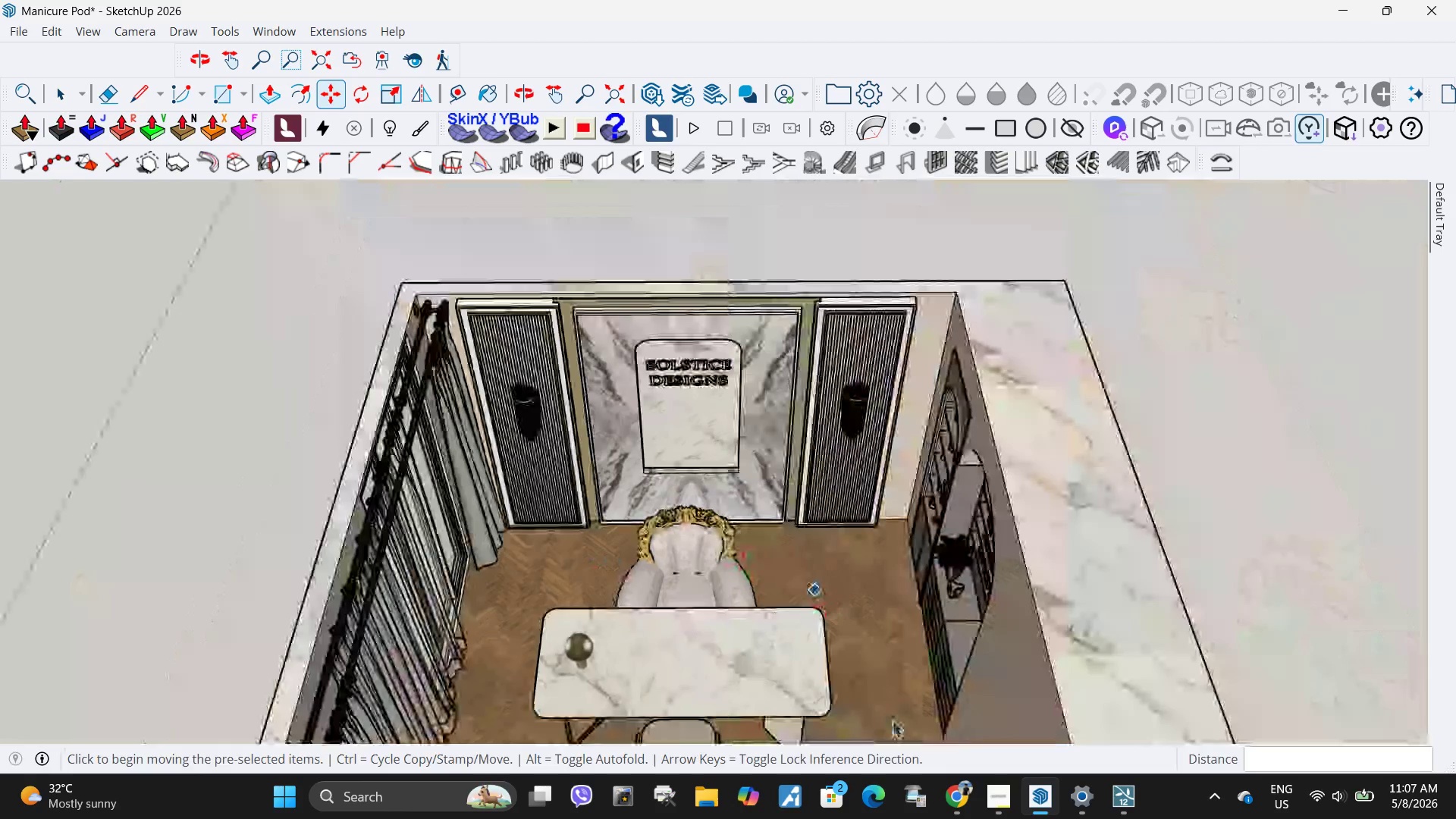 
left_click([1120, 808])
 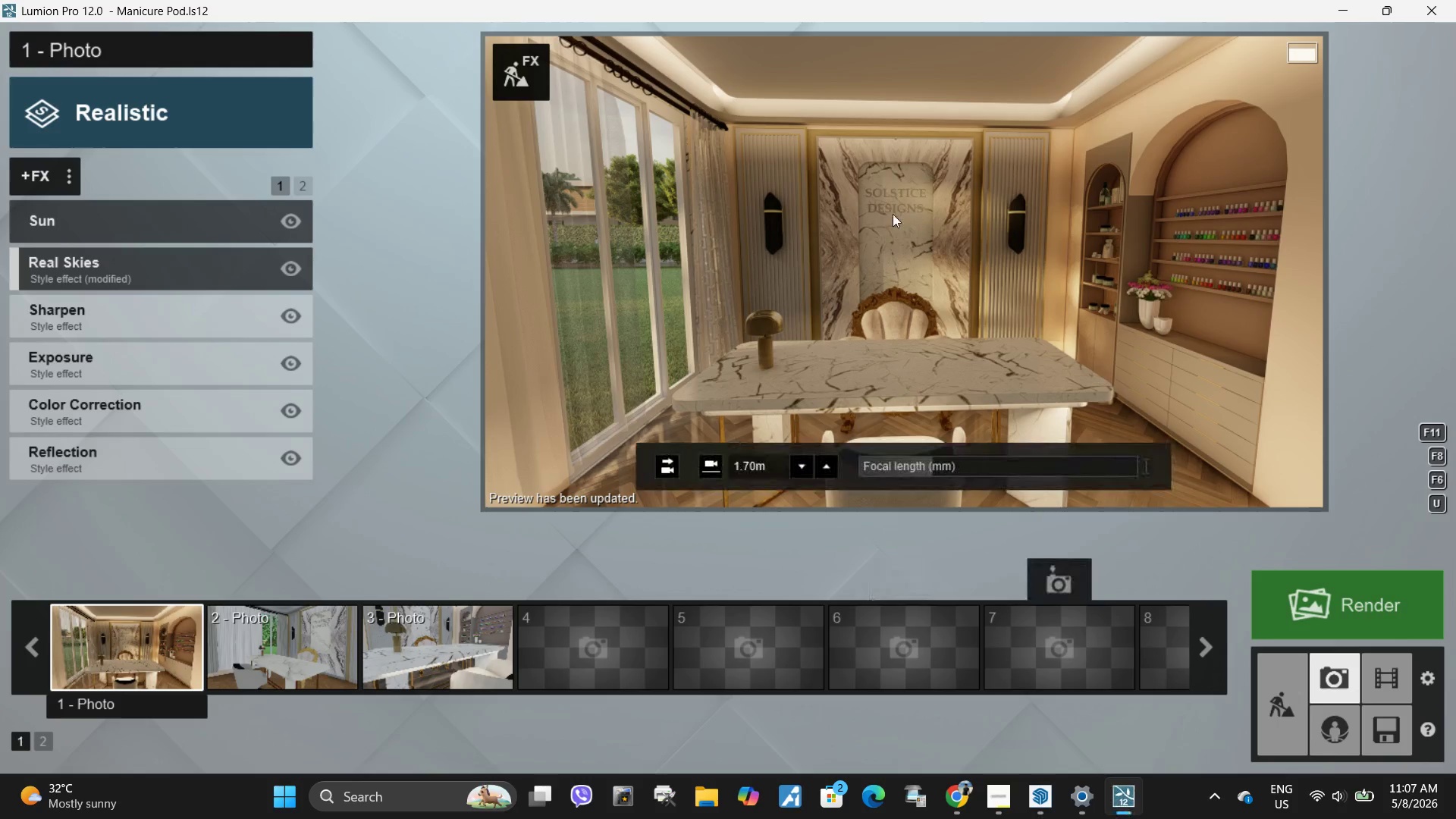 
hold_key(key=W, duration=0.69)
 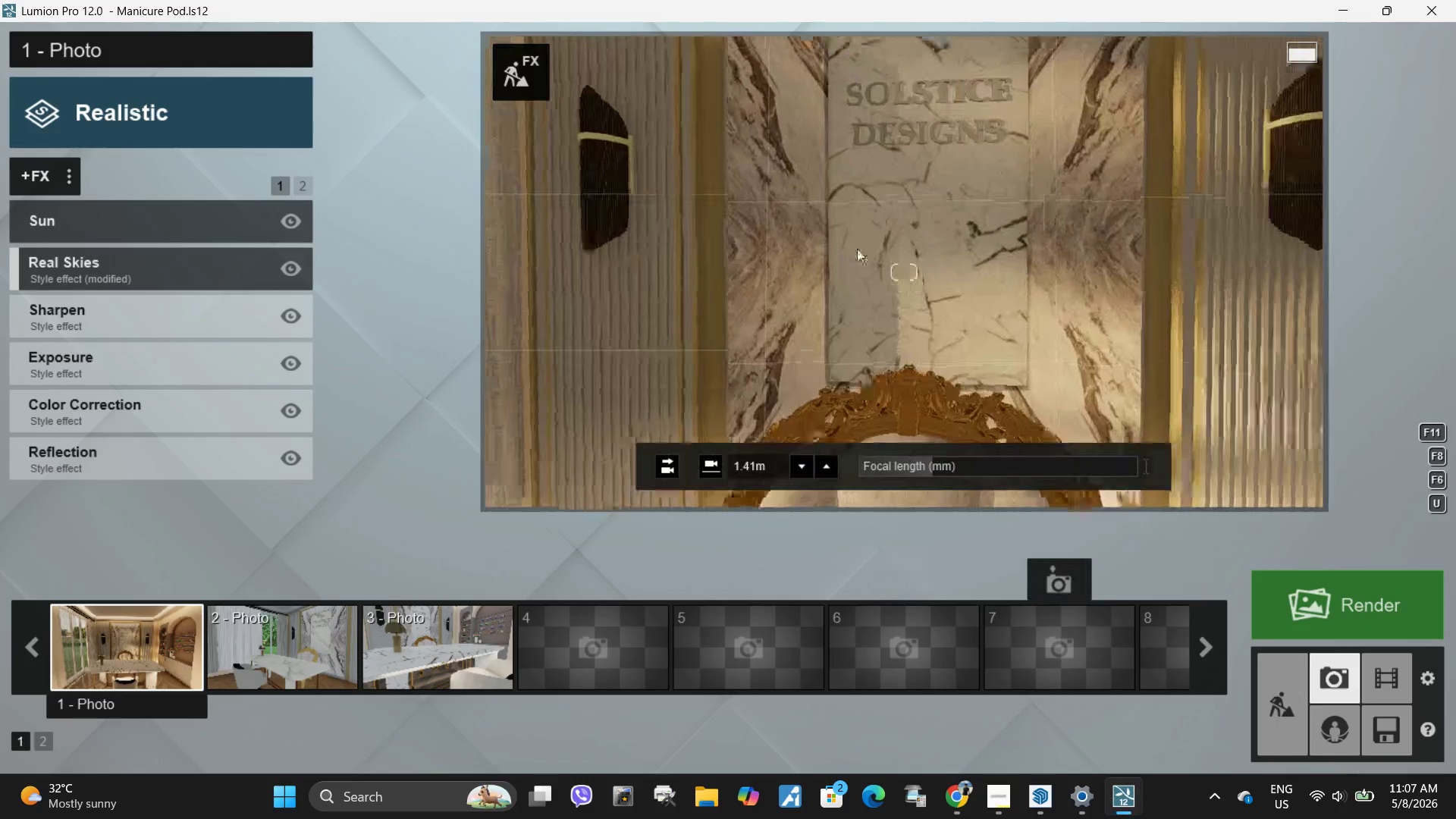 
type(qqwwas)
 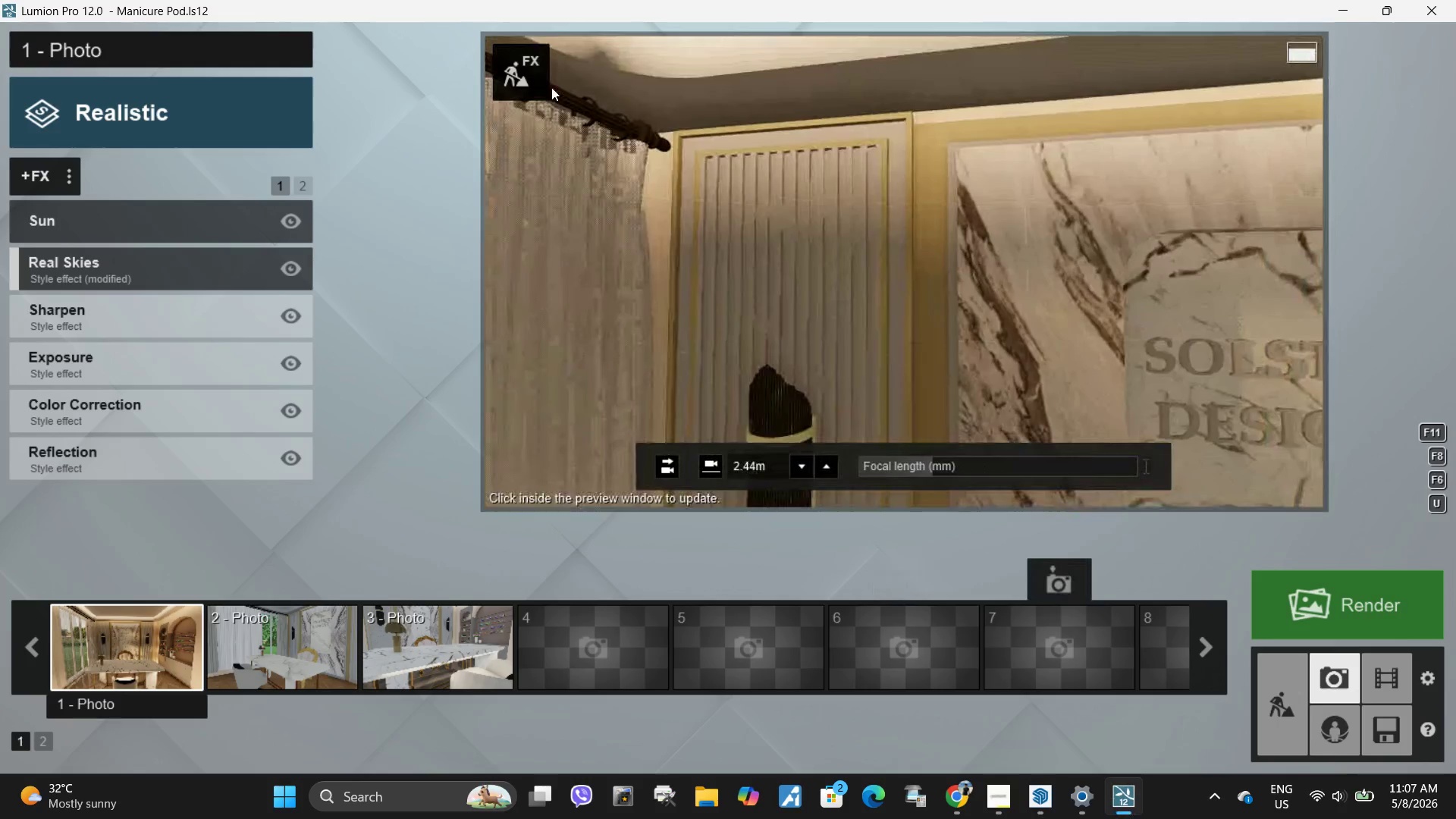 
left_click([524, 81])
 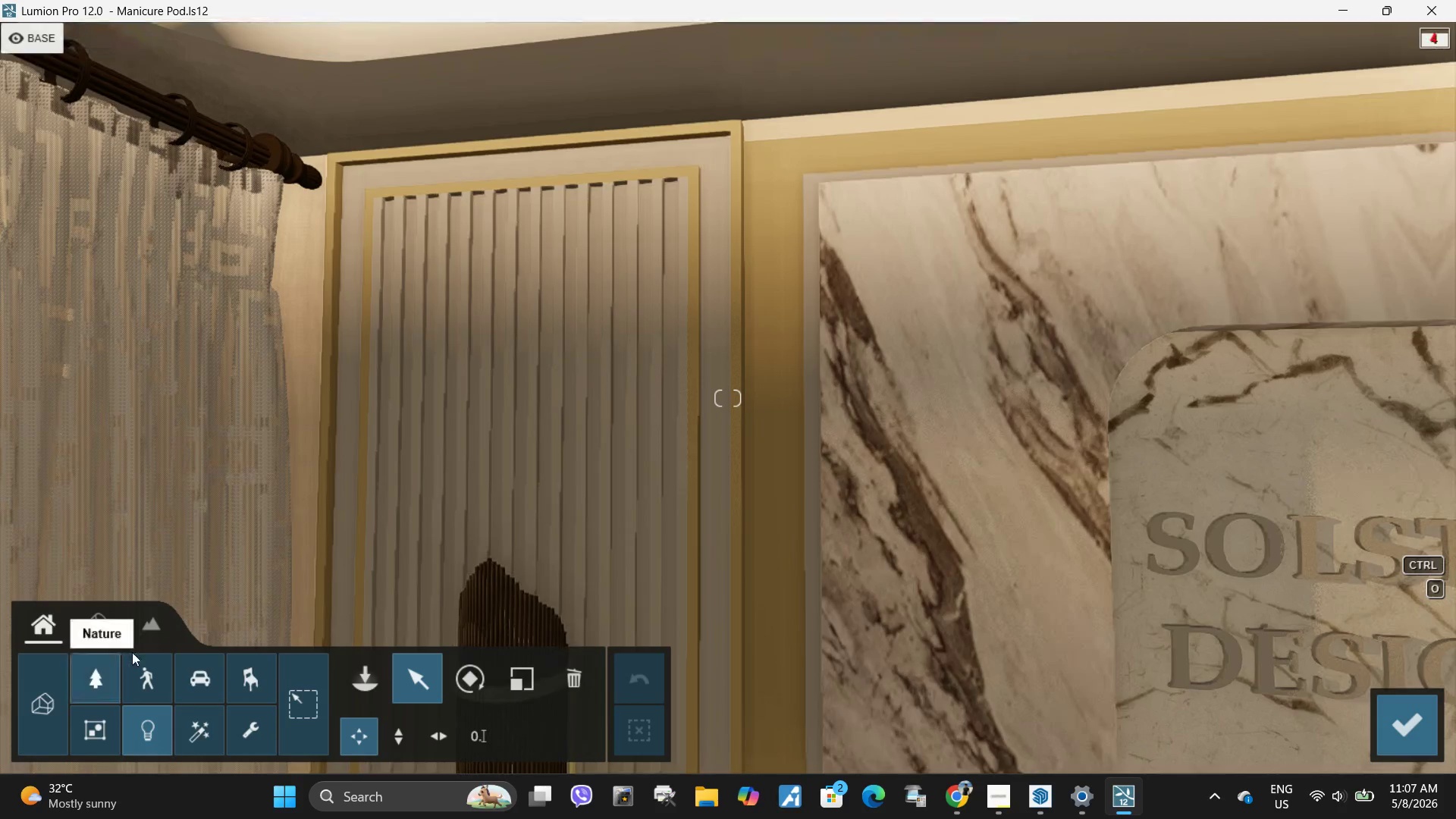 
left_click([102, 634])
 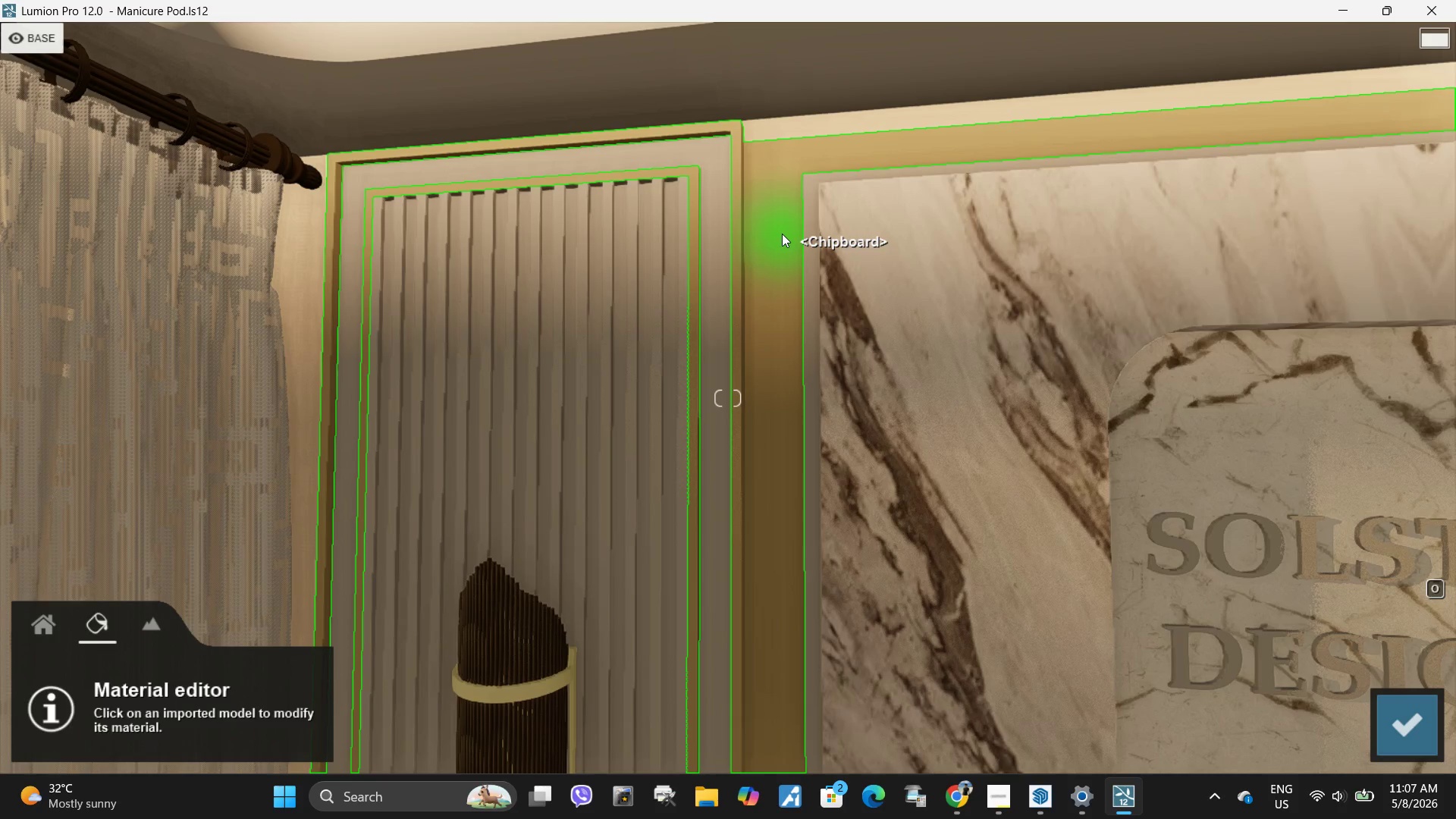 
wait(16.2)
 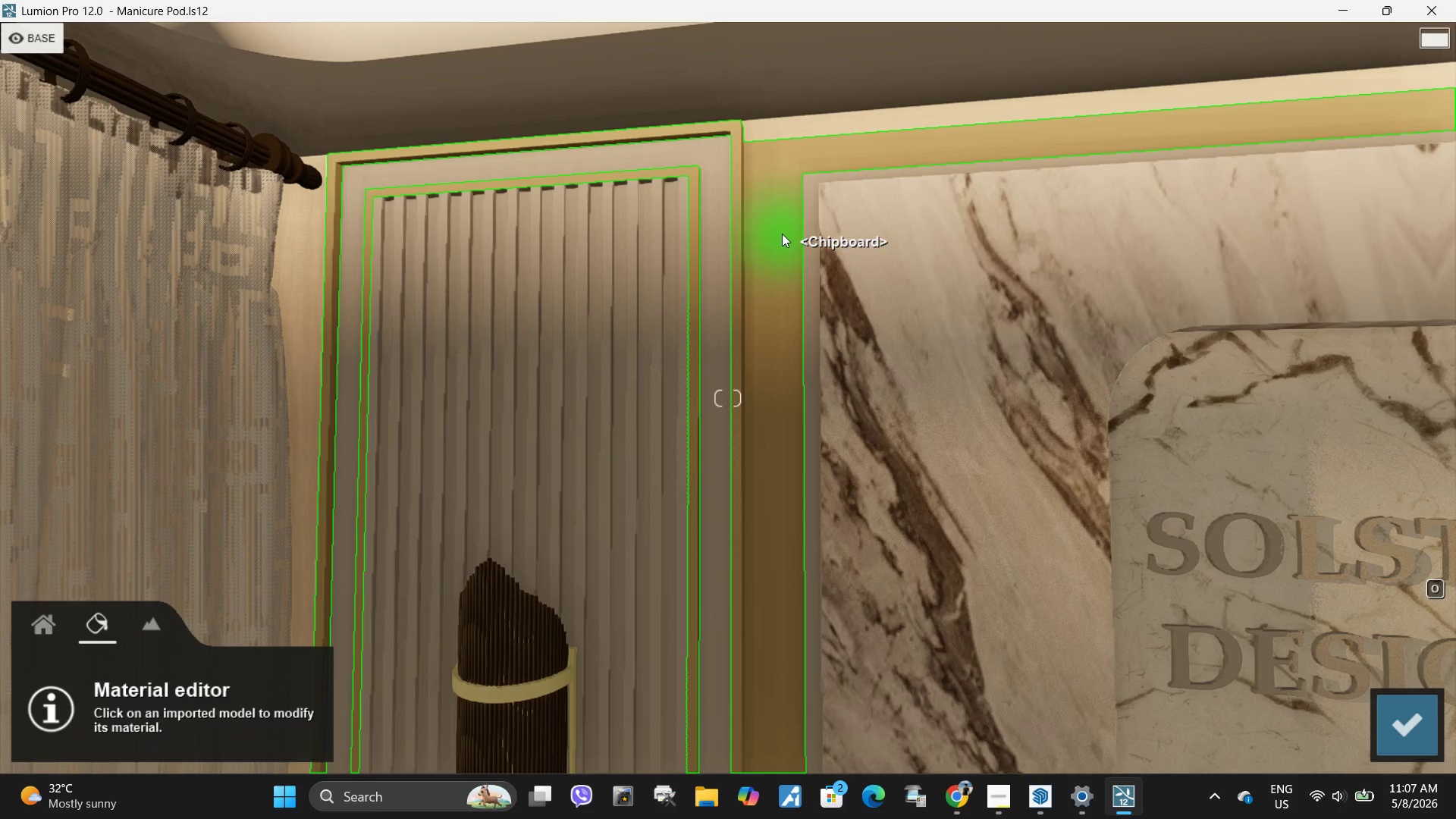 
left_click([1034, 815])
 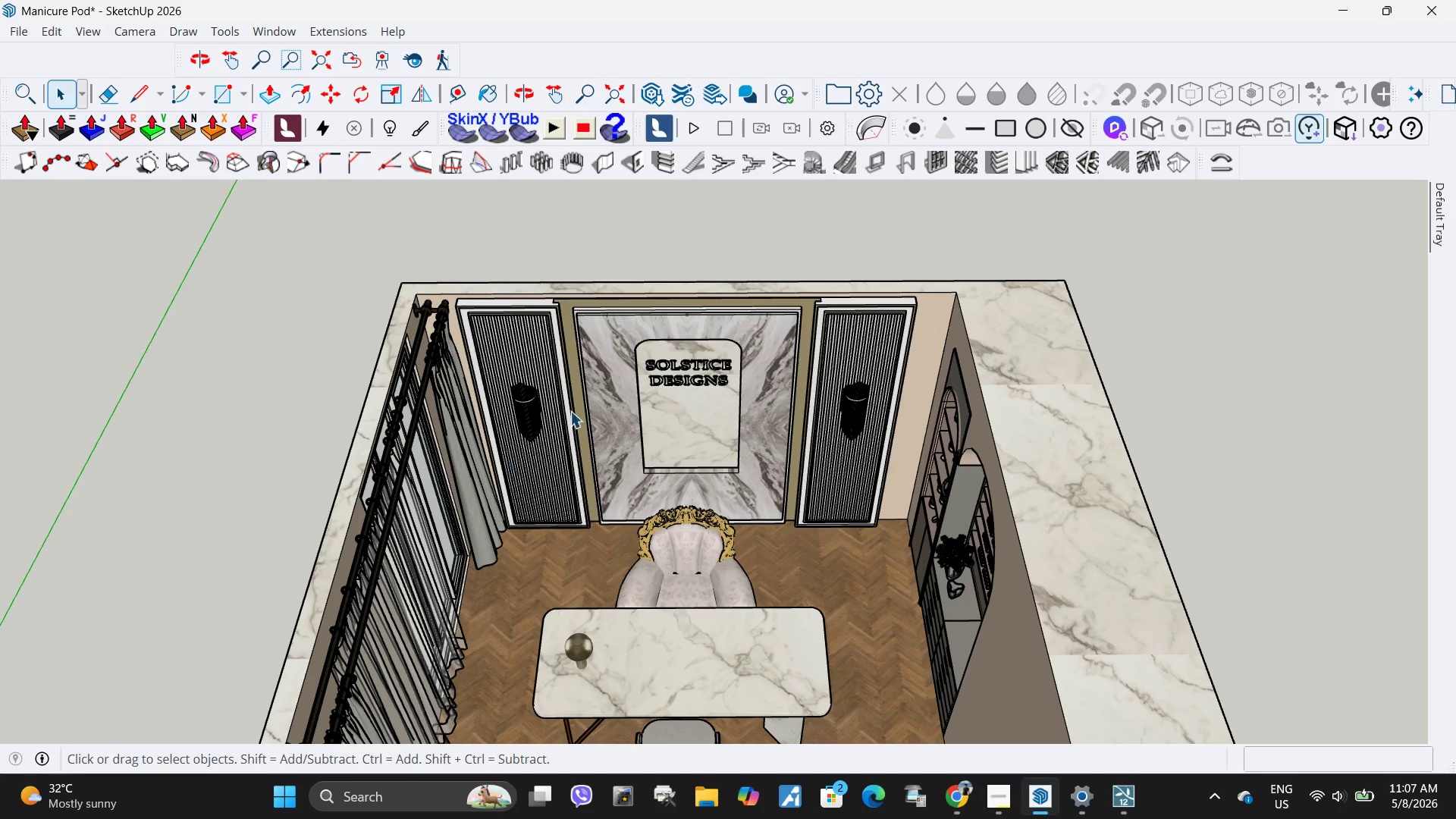 
double_click([685, 381])
 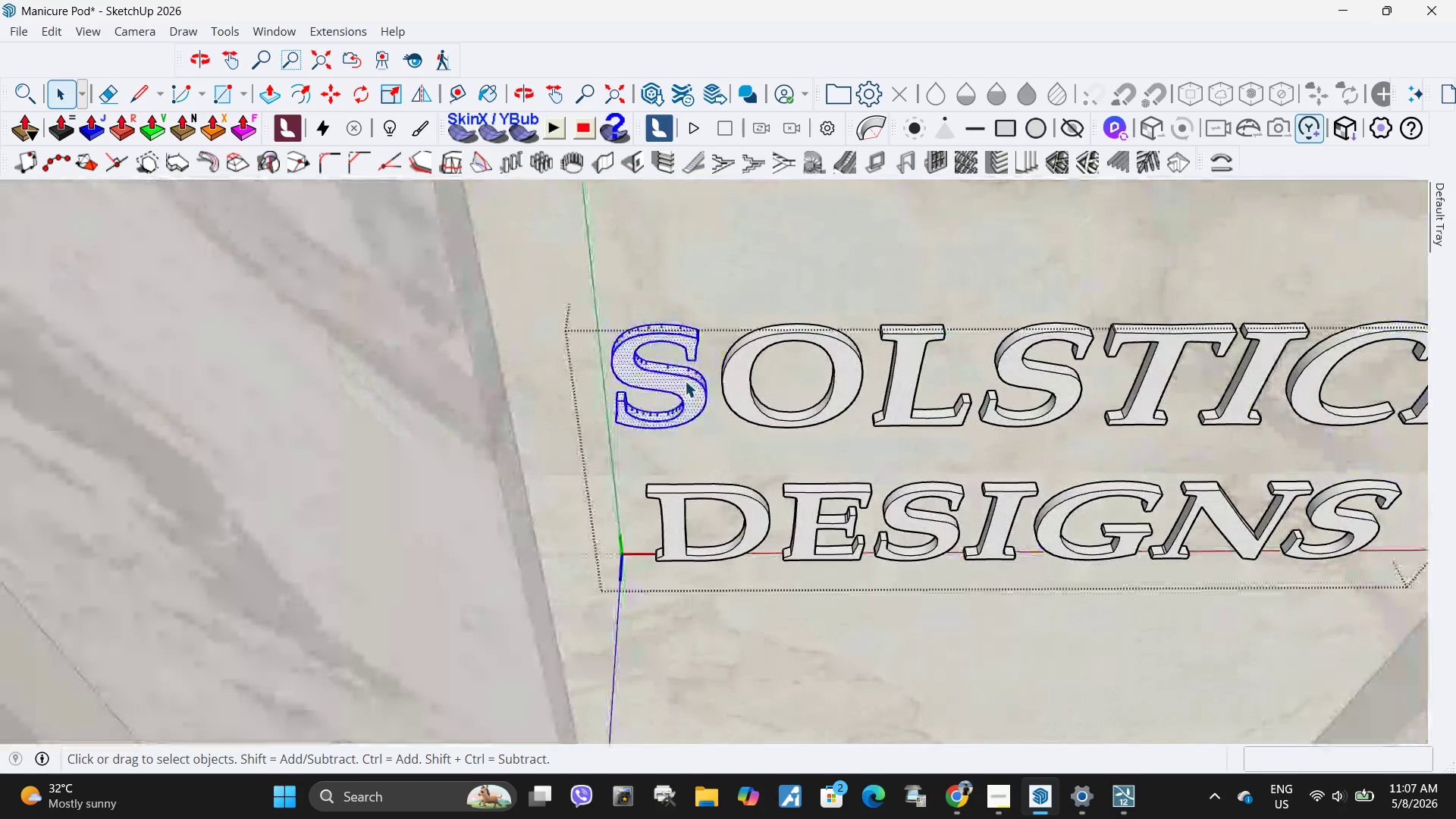 
scroll: coordinate [679, 383], scroll_direction: up, amount: 33.0
 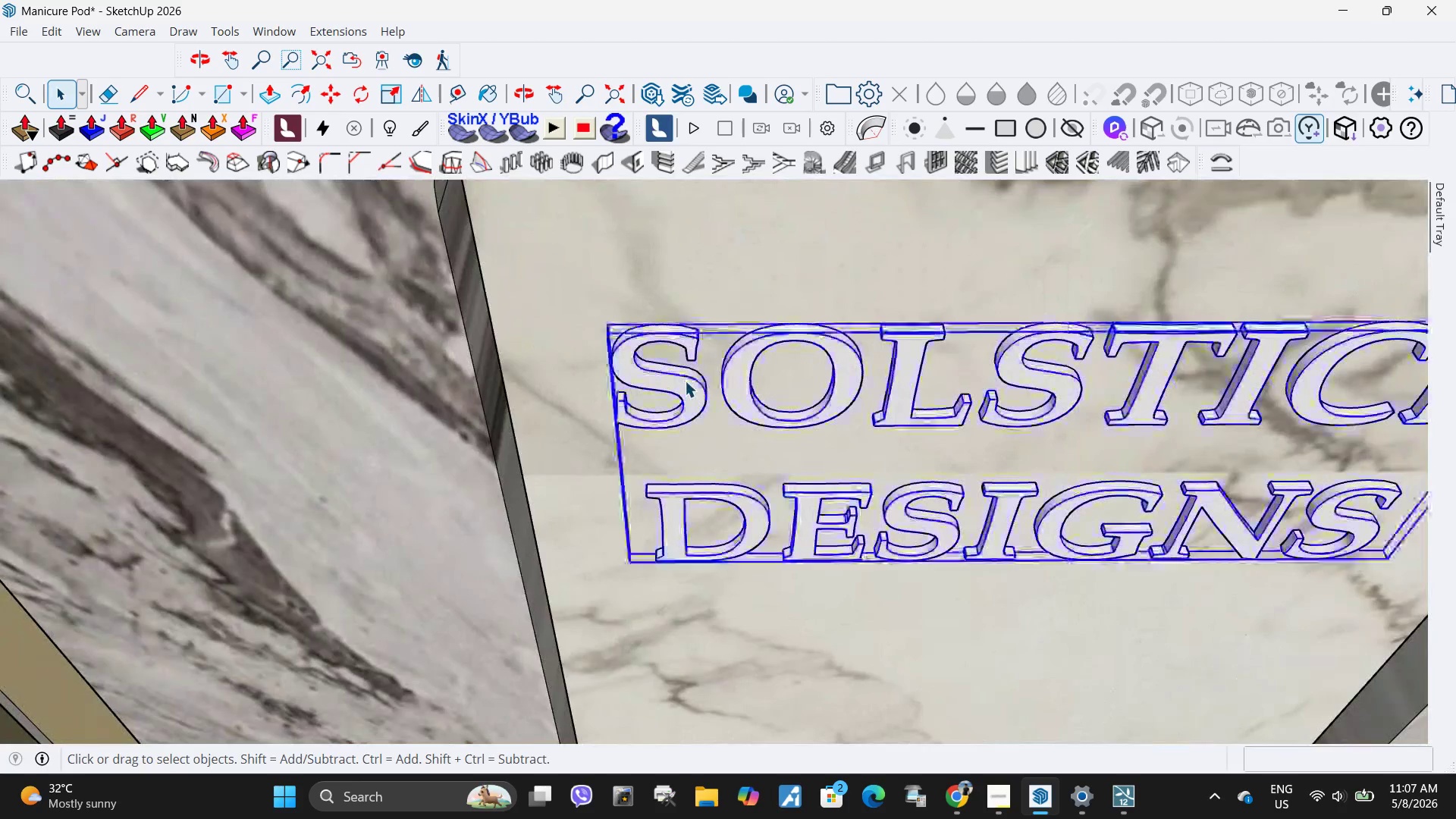 
triple_click([685, 381])
 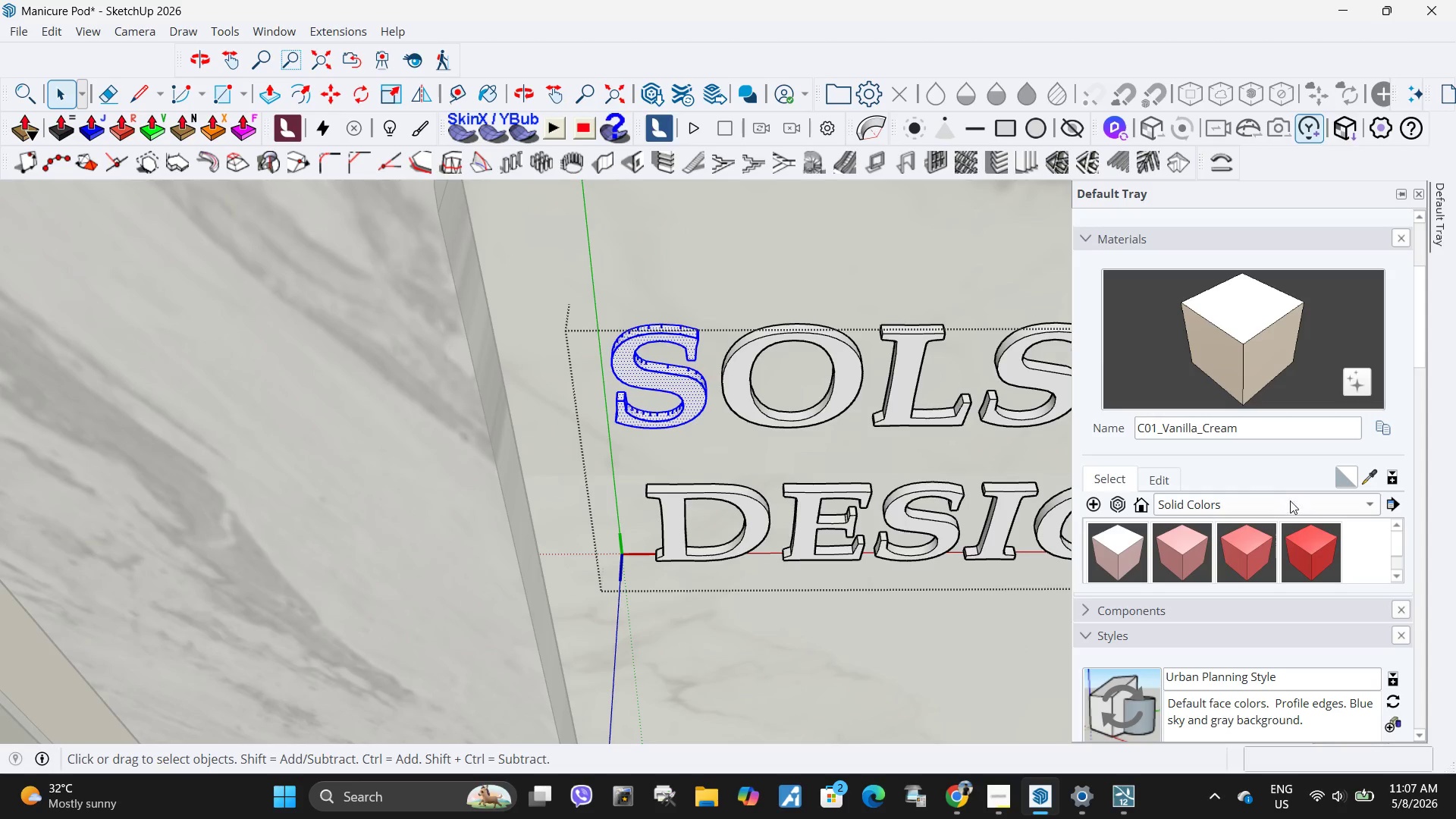 
scroll: coordinate [1357, 548], scroll_direction: up, amount: 1.0
 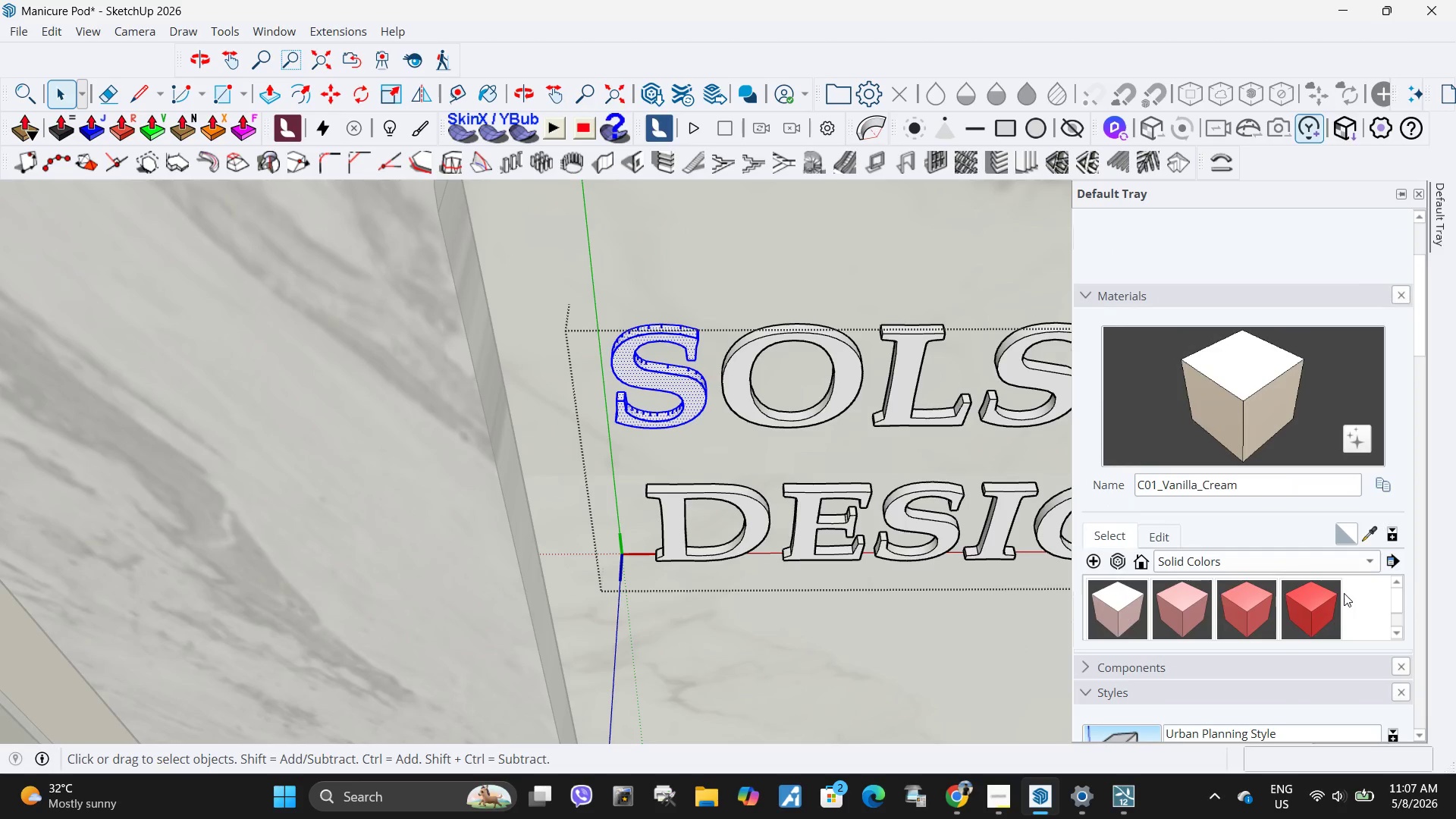 
scroll: coordinate [1307, 601], scroll_direction: down, amount: 3.0
 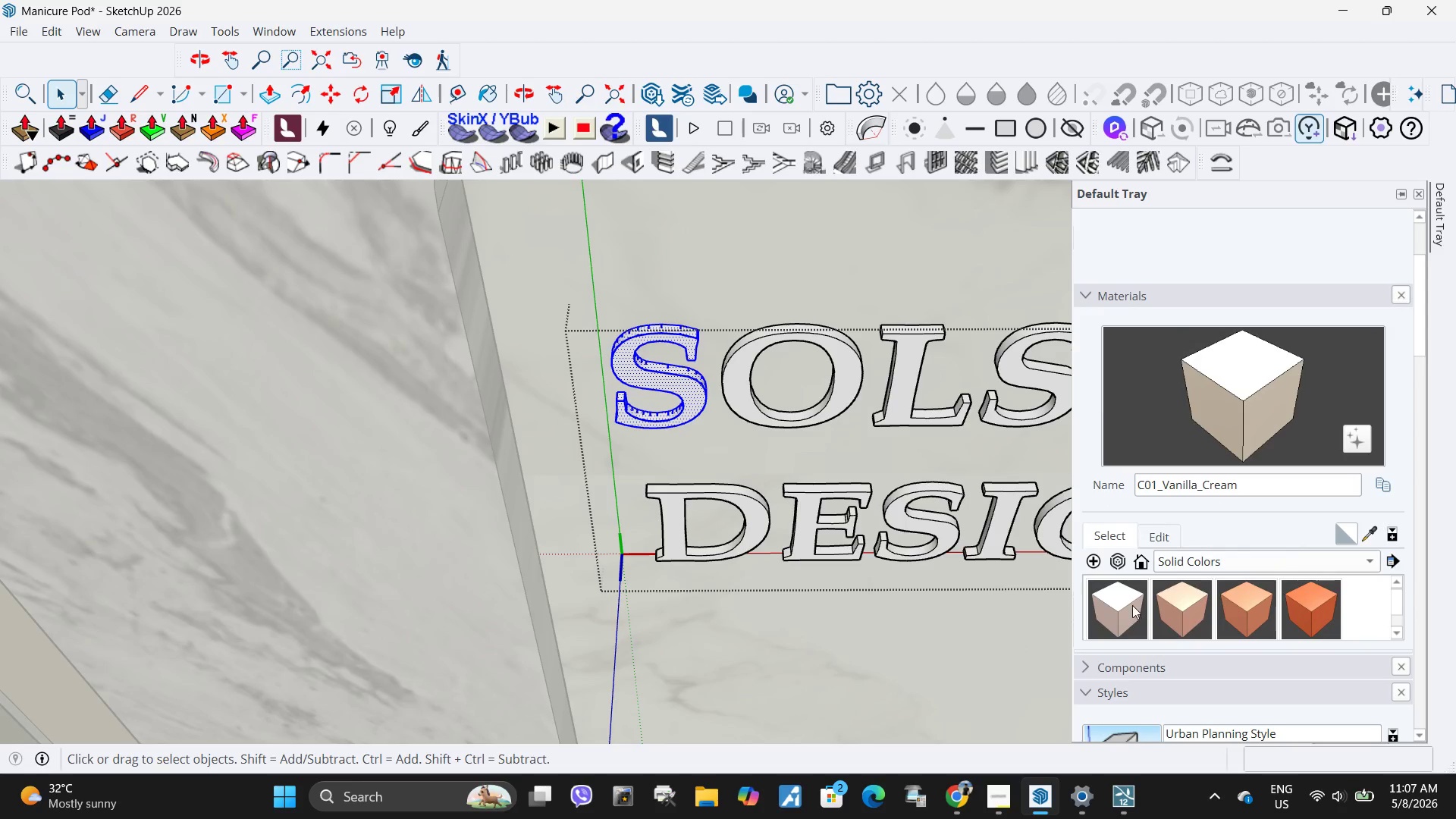 
left_click([1132, 605])
 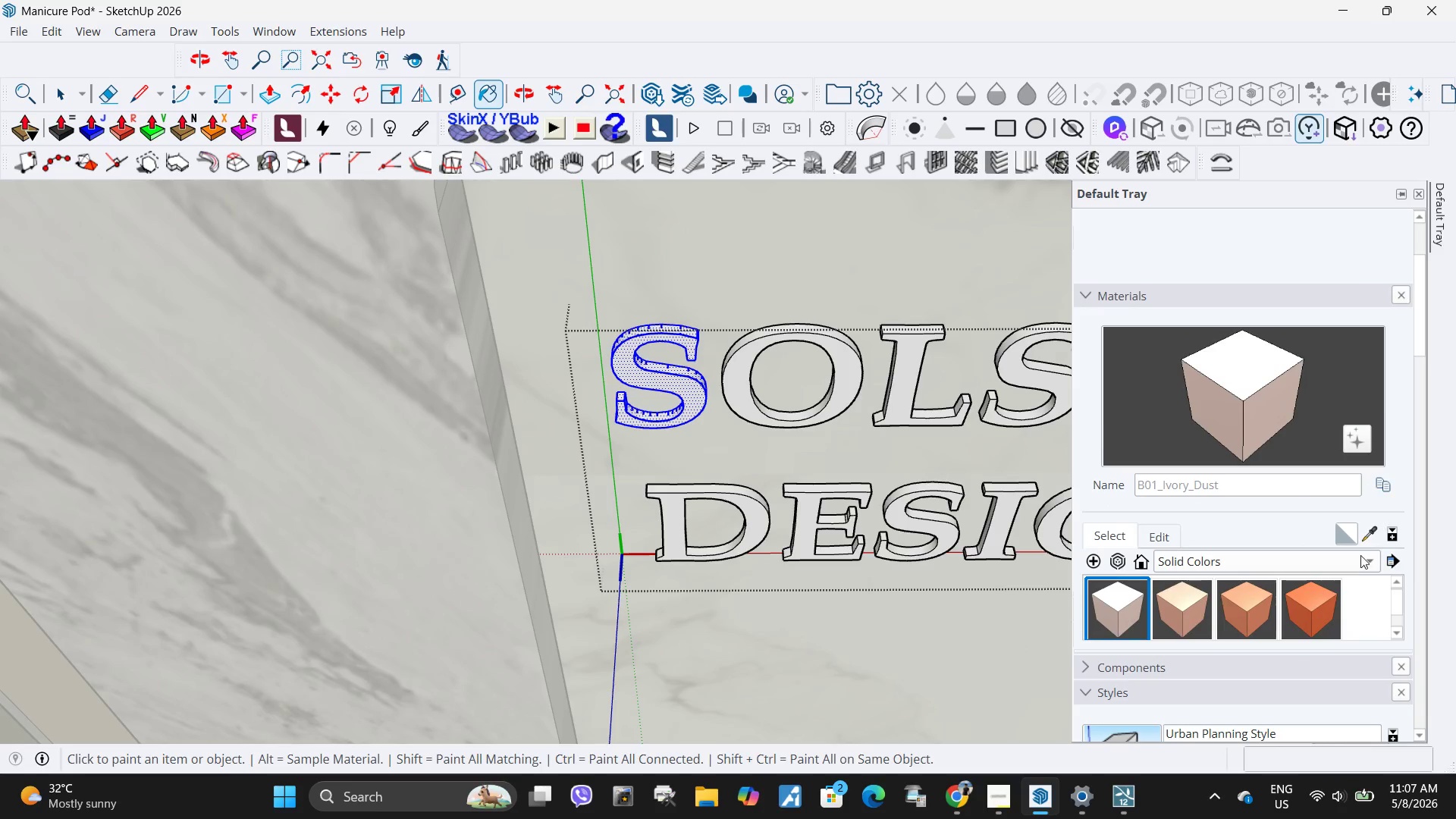 
scroll: coordinate [1230, 617], scroll_direction: down, amount: 3.0
 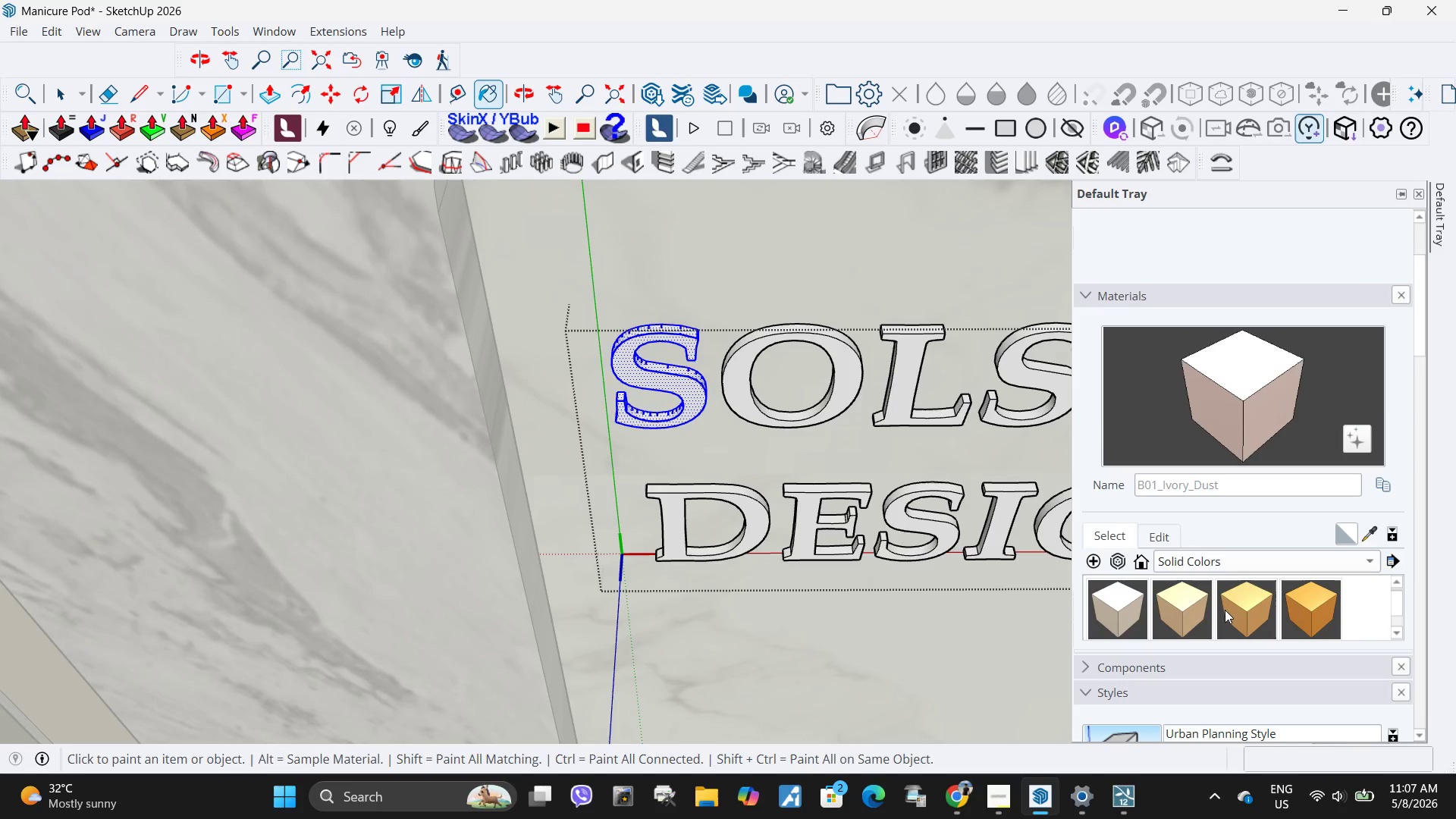 
scroll: coordinate [1225, 610], scroll_direction: up, amount: 1.0
 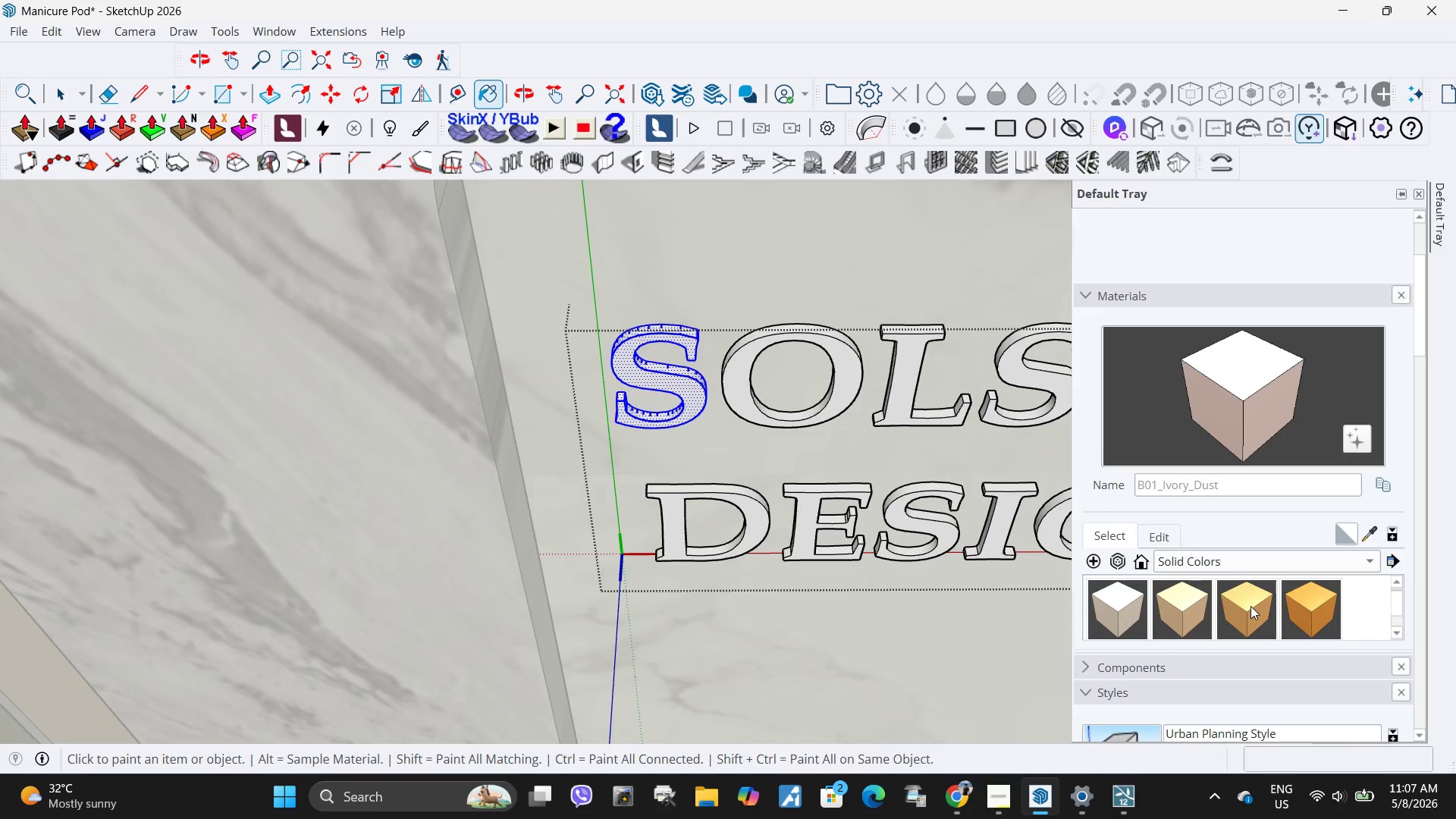 
left_click([1250, 606])
 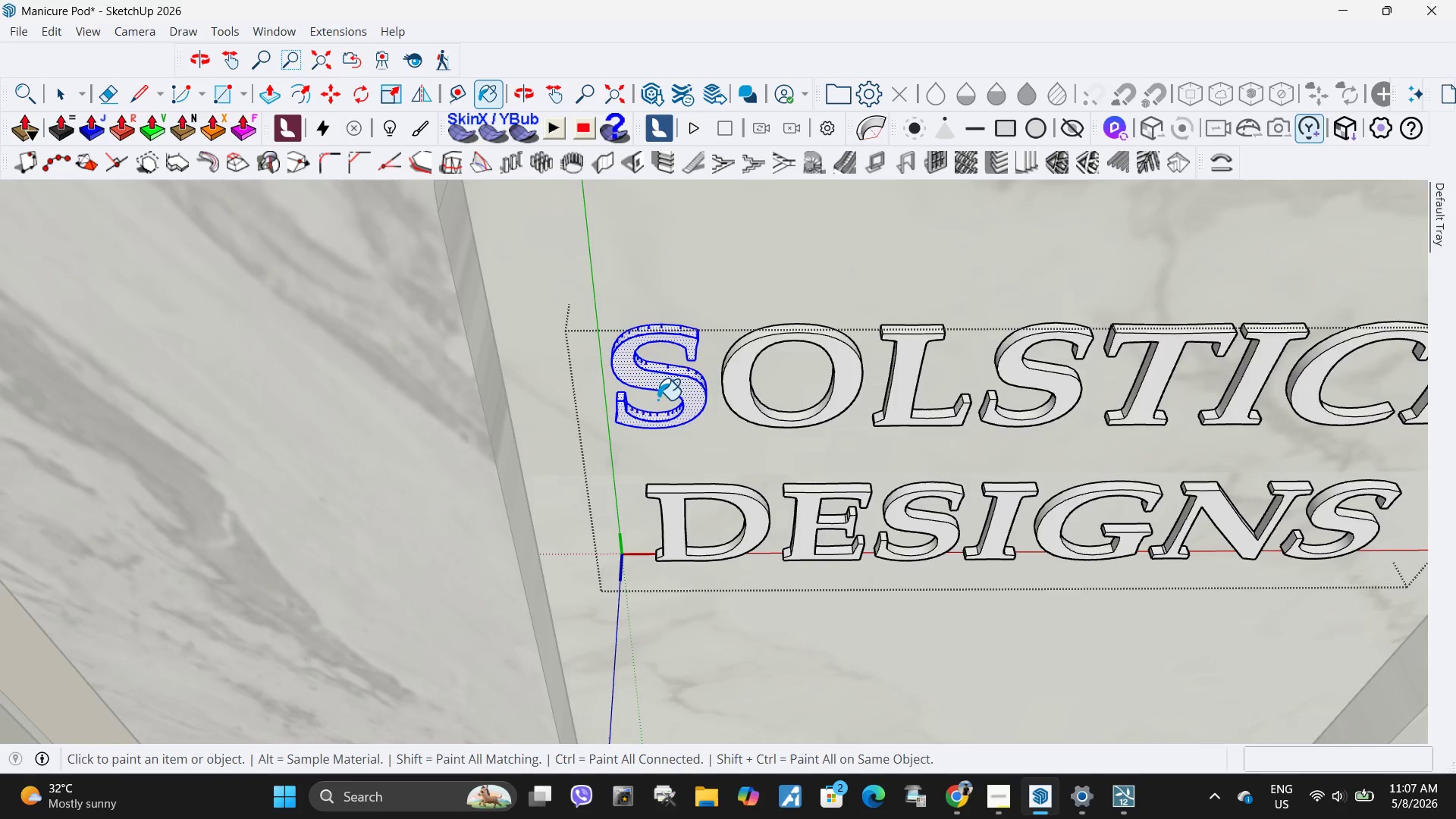 
key(Space)
 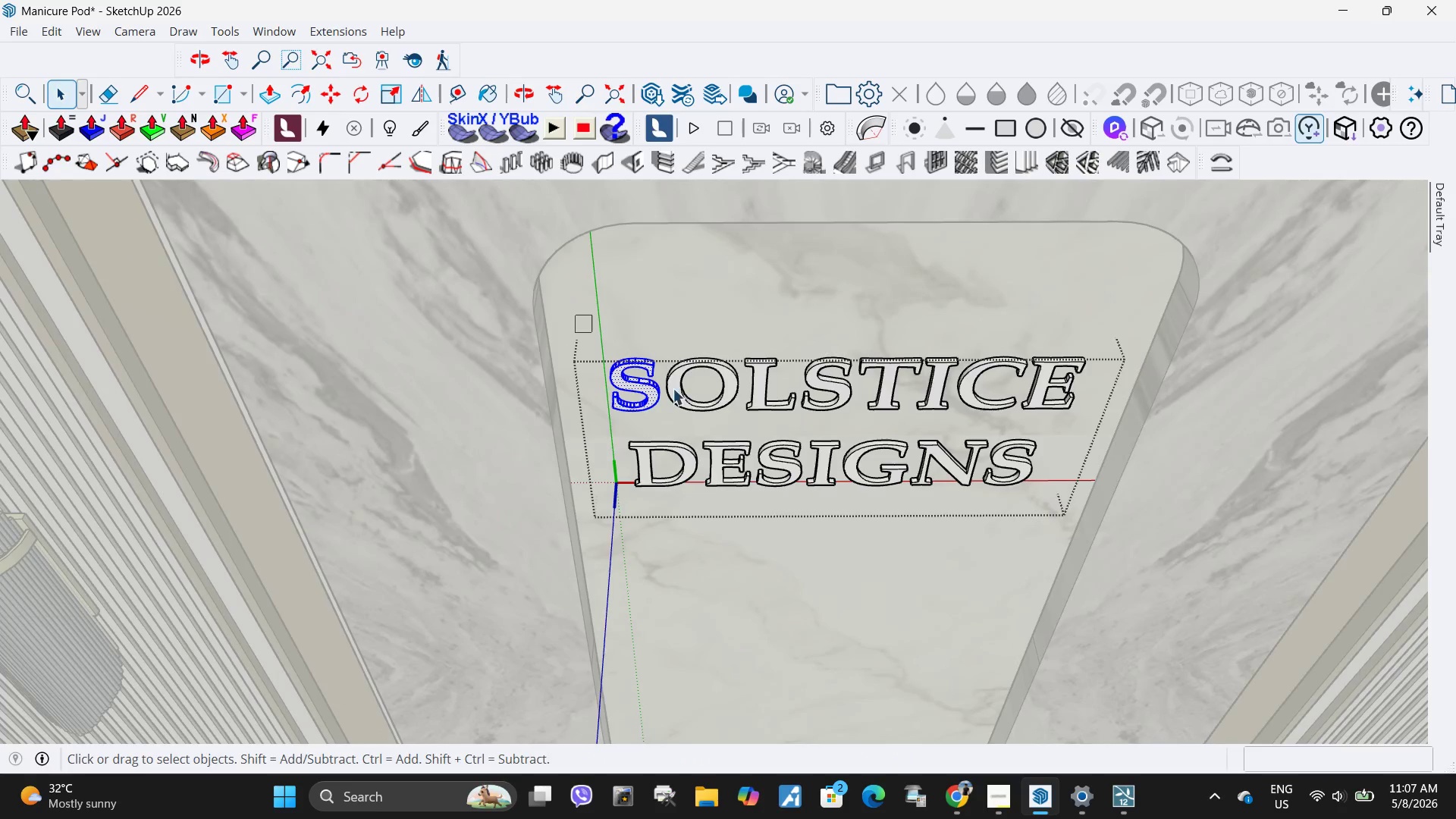 
left_click_drag(start_coordinate=[576, 315], to_coordinate=[1145, 553])
 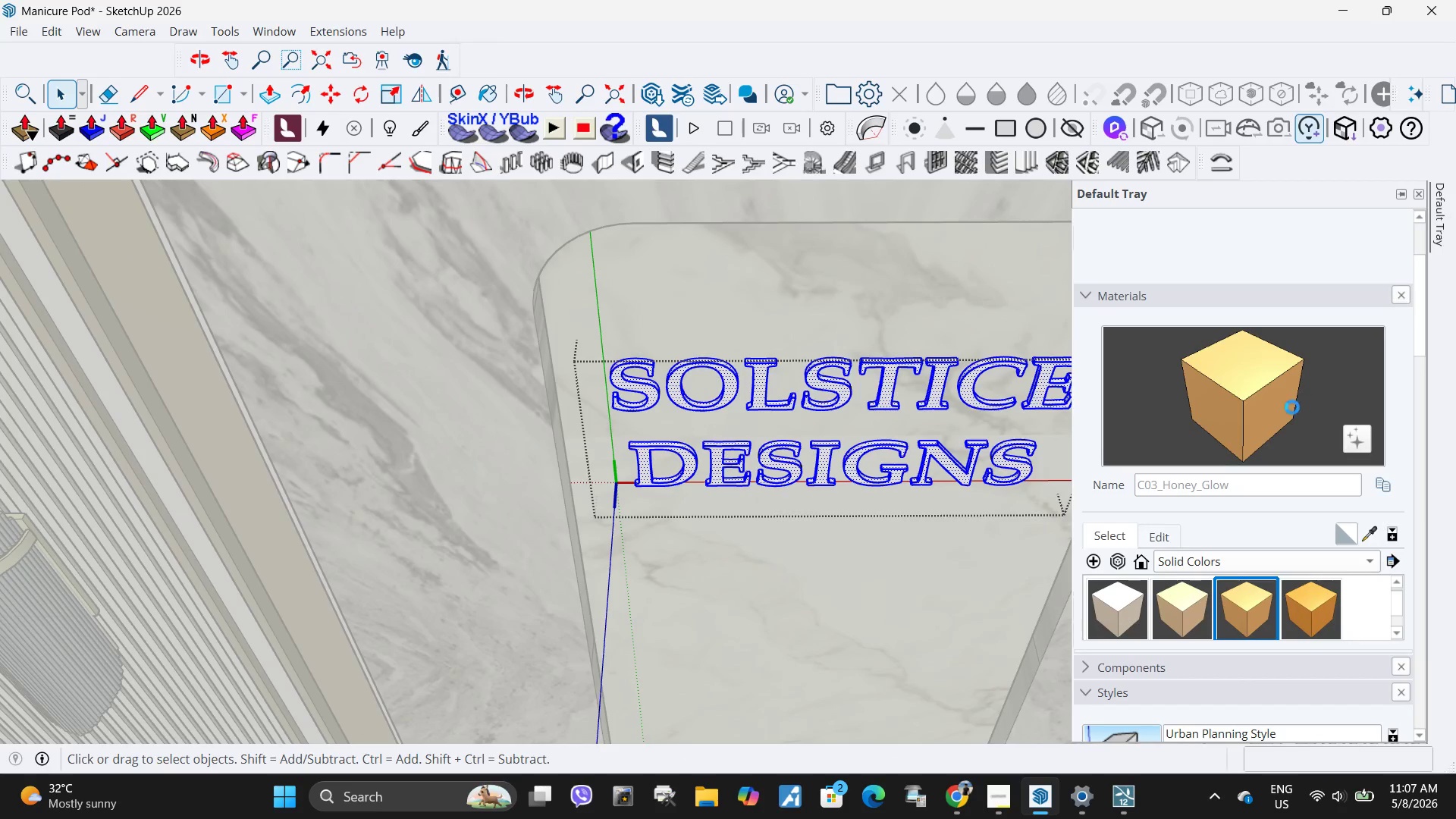 
scroll: coordinate [594, 389], scroll_direction: down, amount: 8.0
 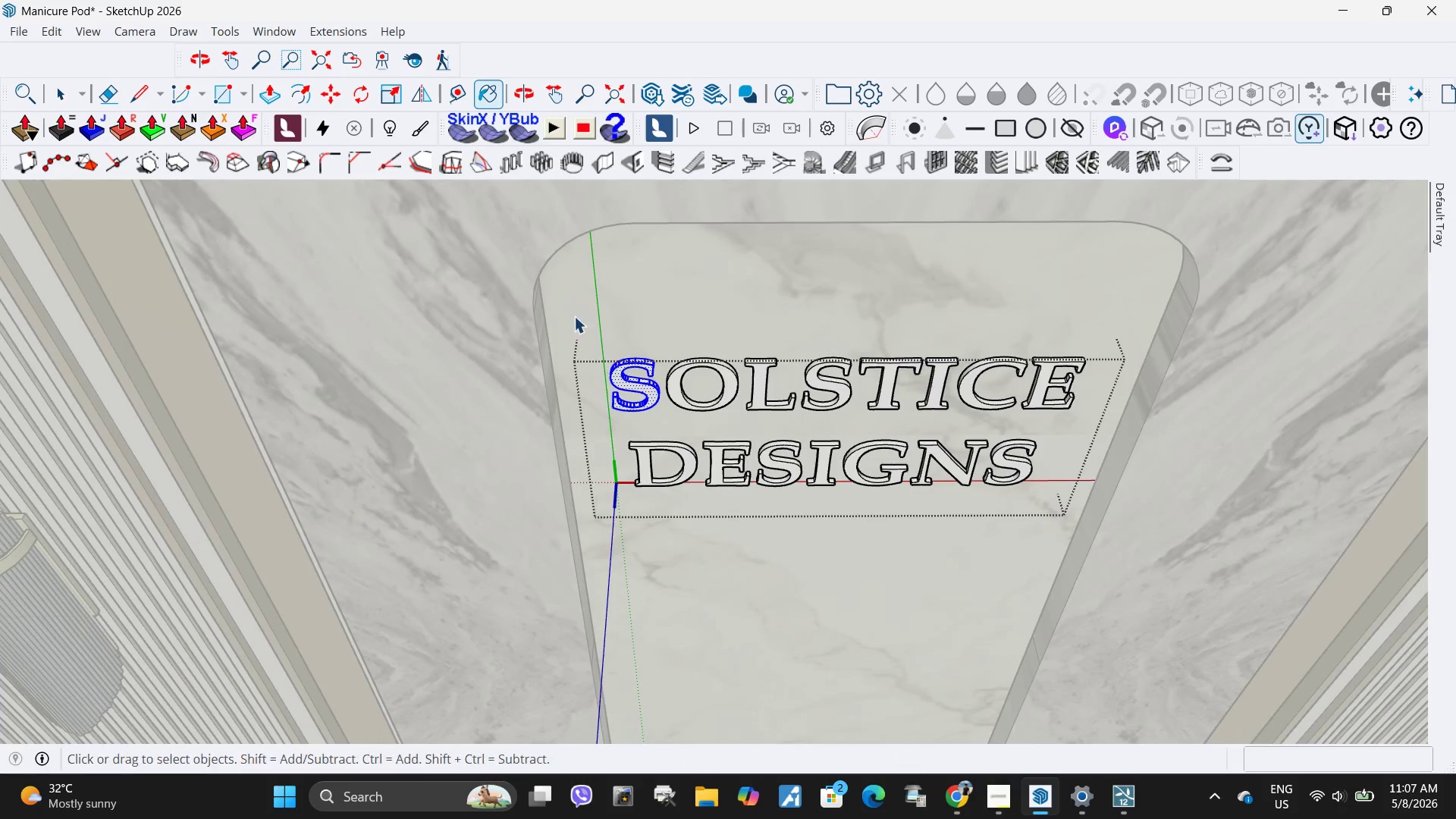 
left_click([1276, 406])
 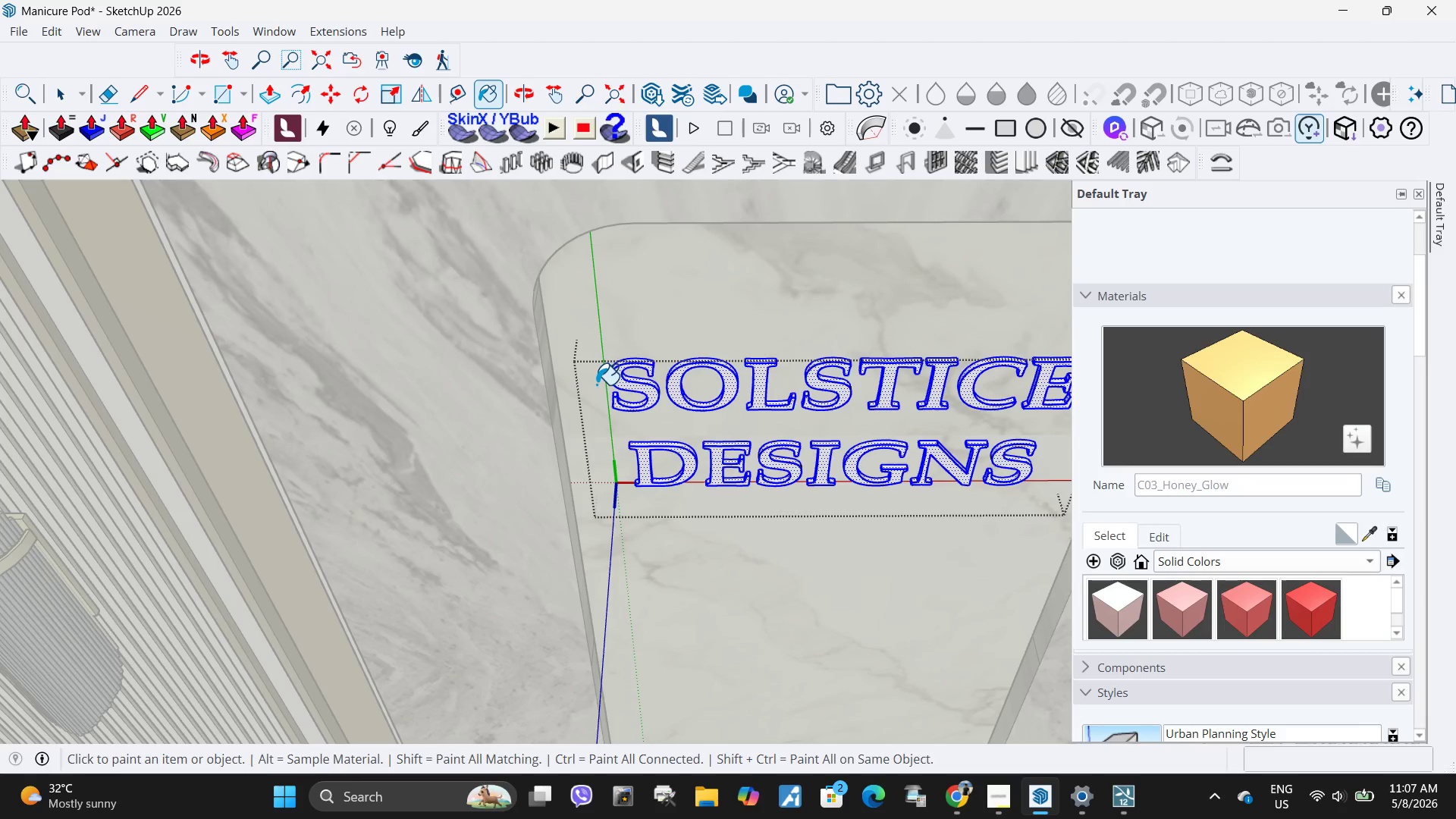 
left_click([650, 395])
 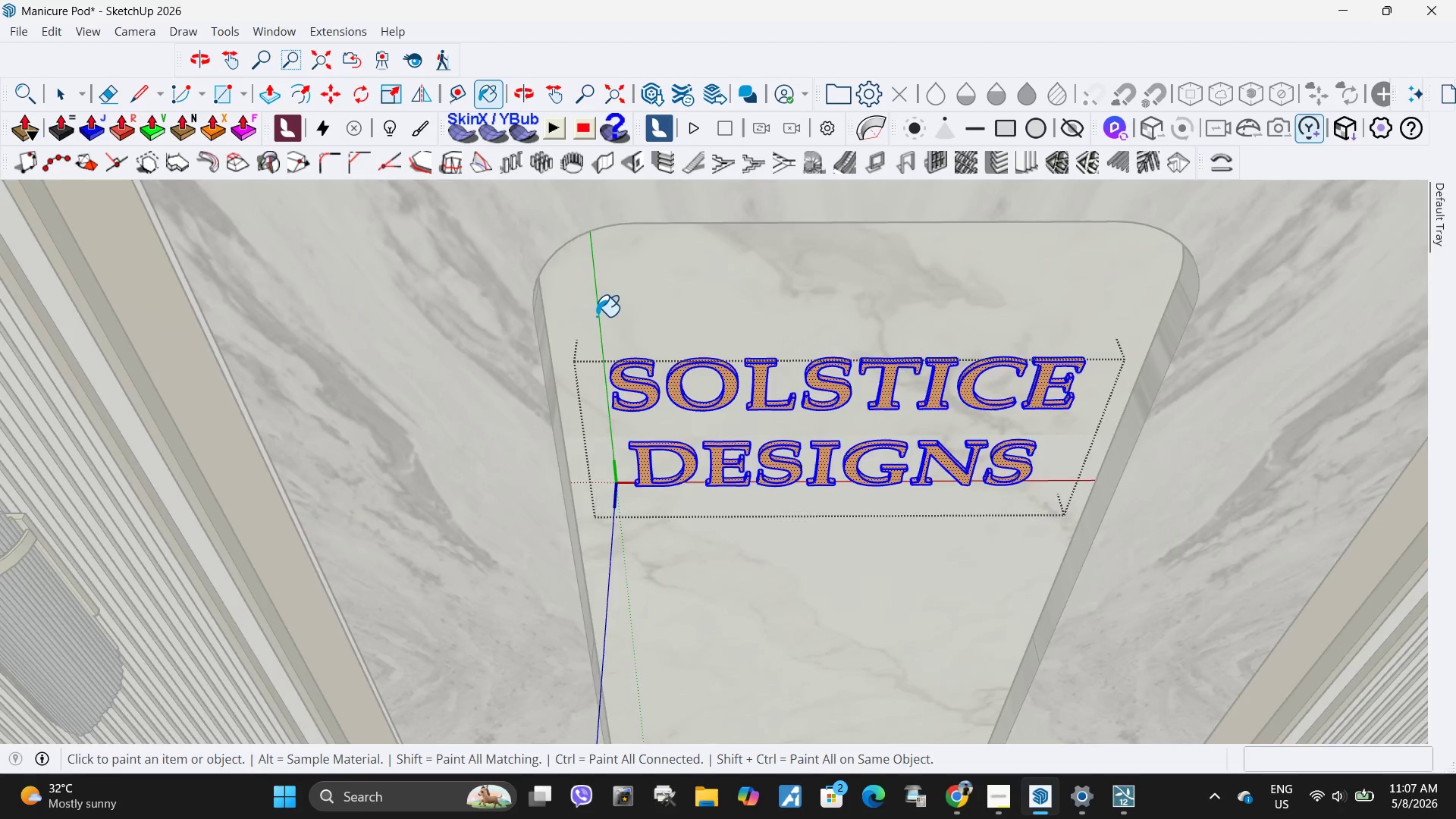 
key(Space)
 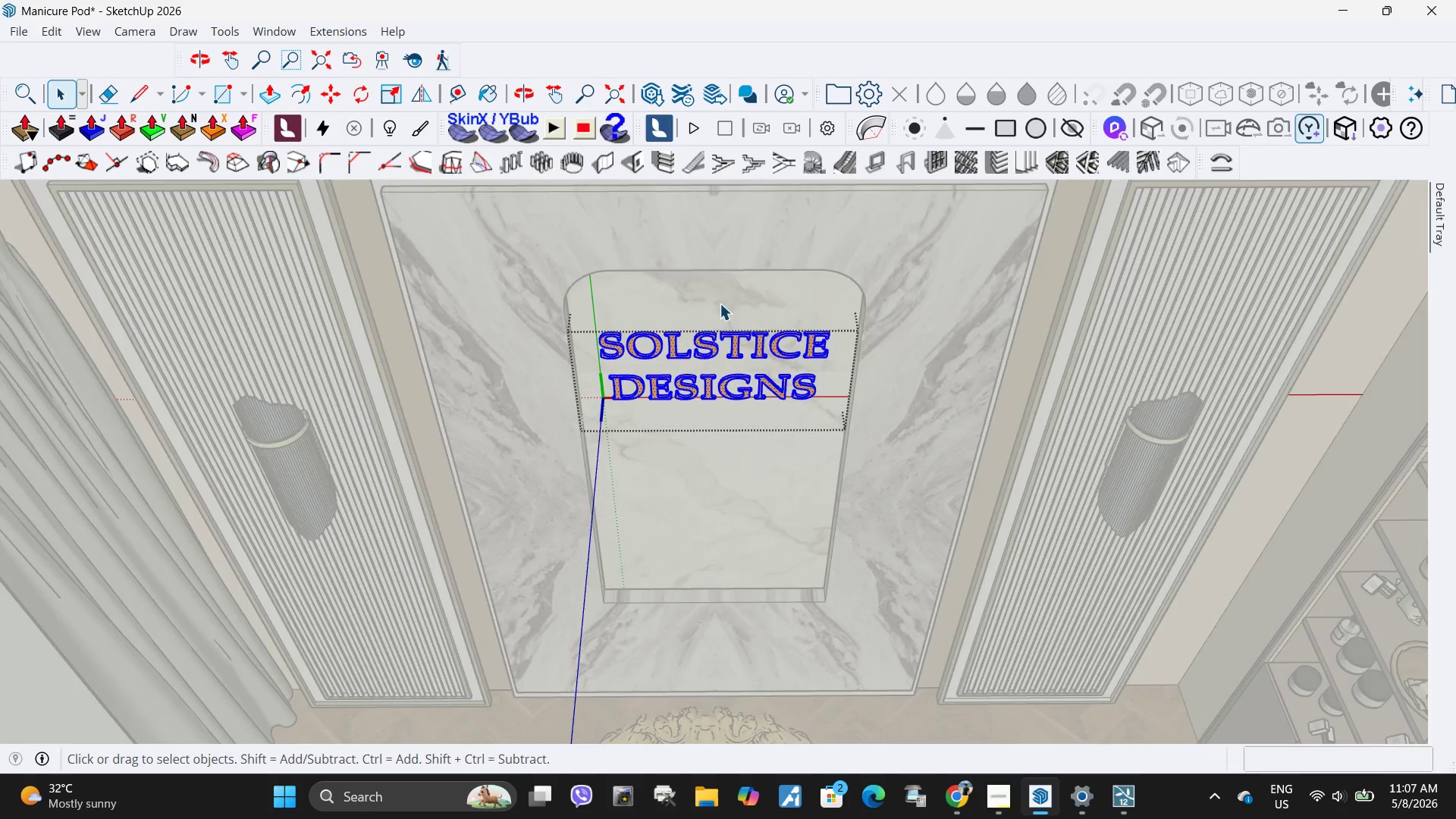 
key(Escape)
 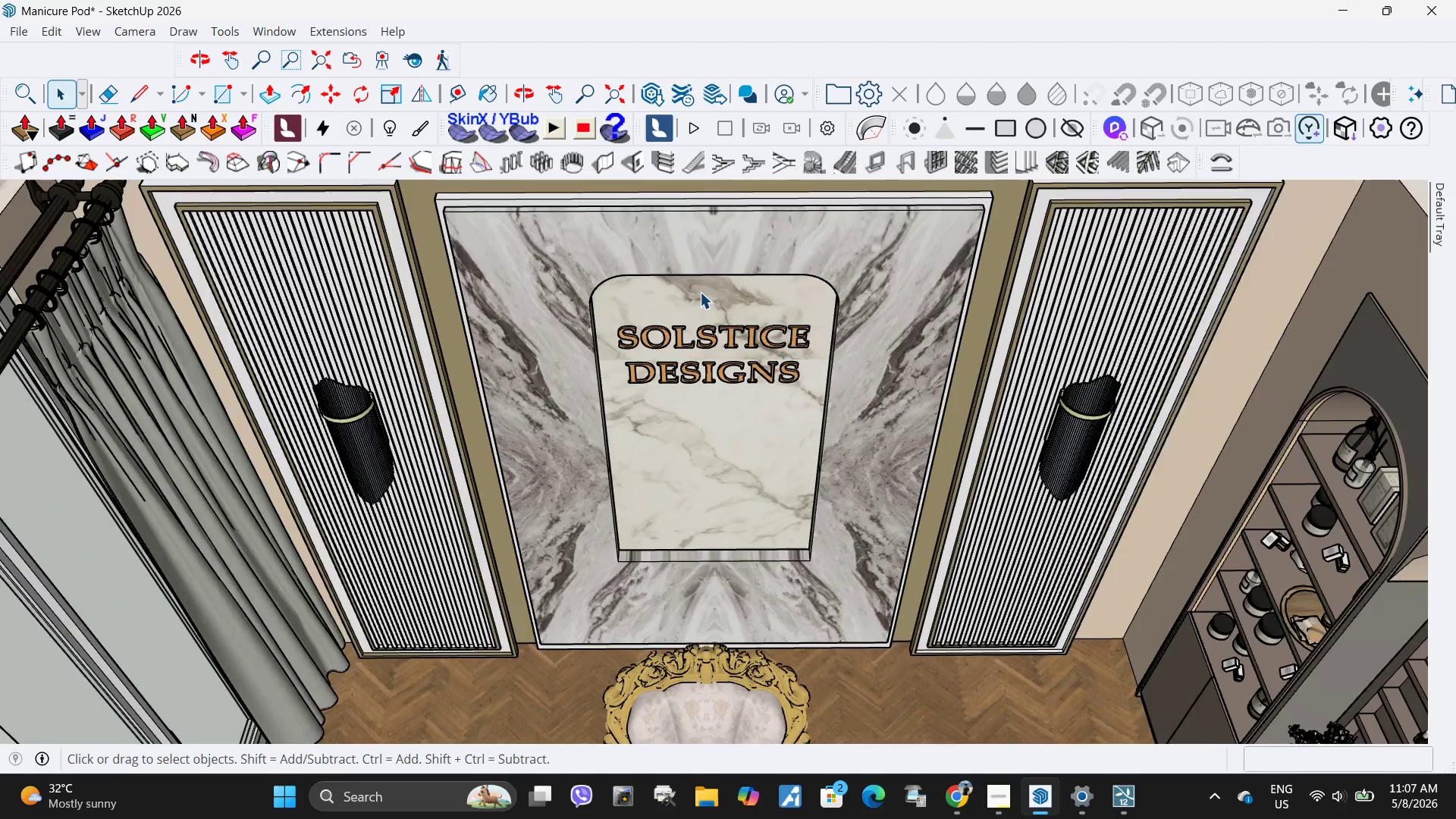 
scroll: coordinate [573, 295], scroll_direction: down, amount: 13.0
 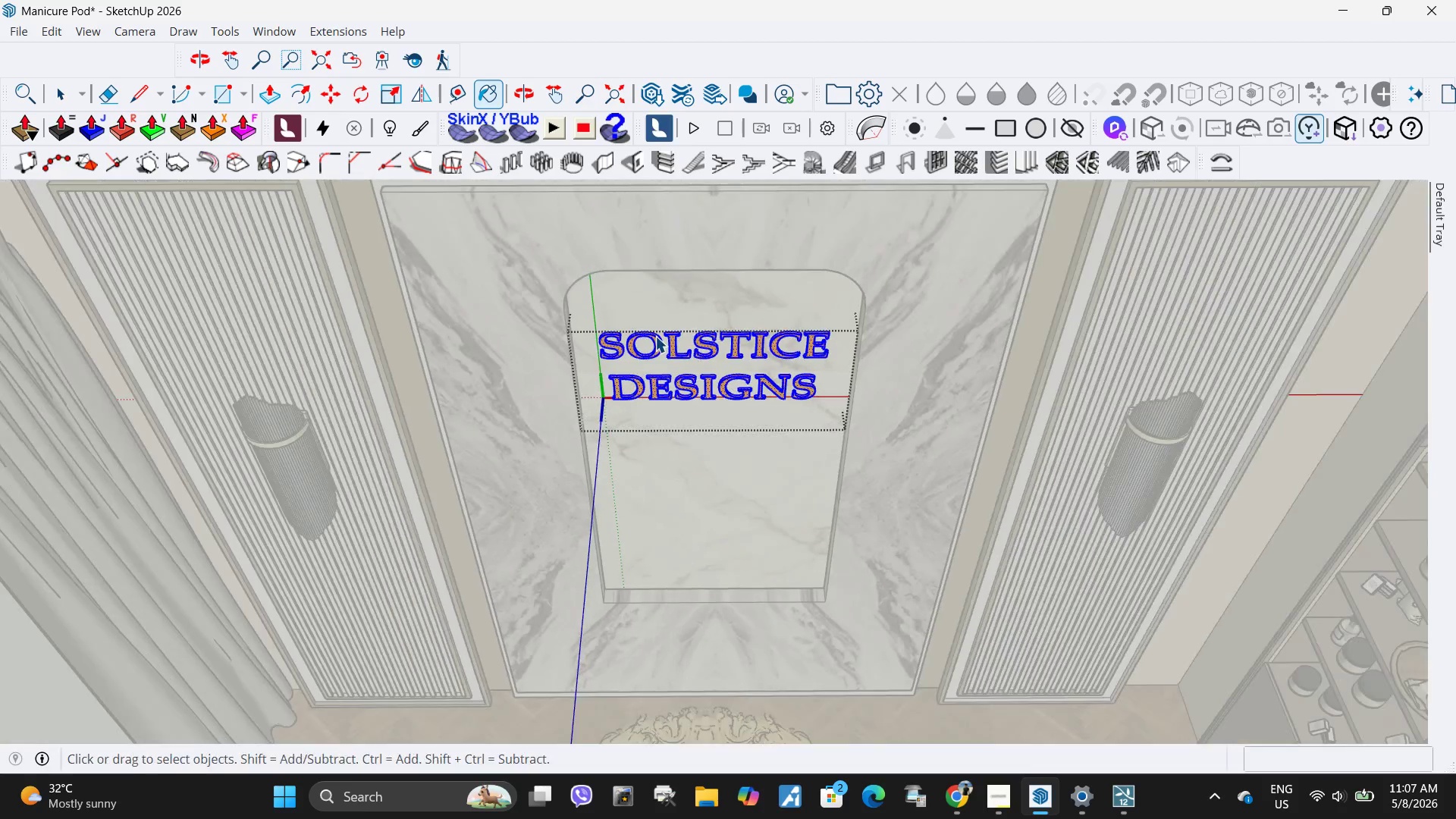 
scroll: coordinate [672, 610], scroll_direction: up, amount: 6.0
 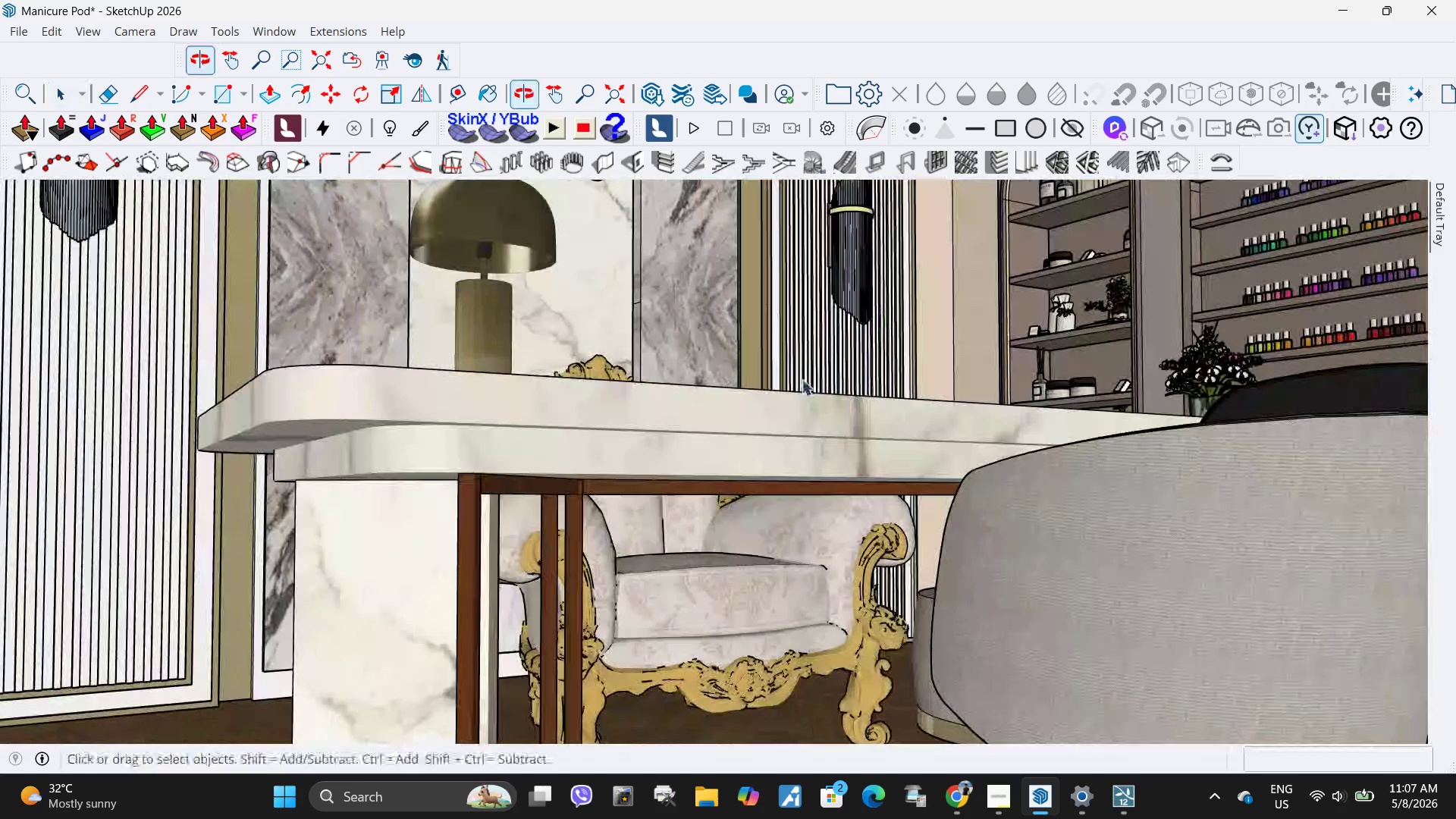 
double_click([658, 460])
 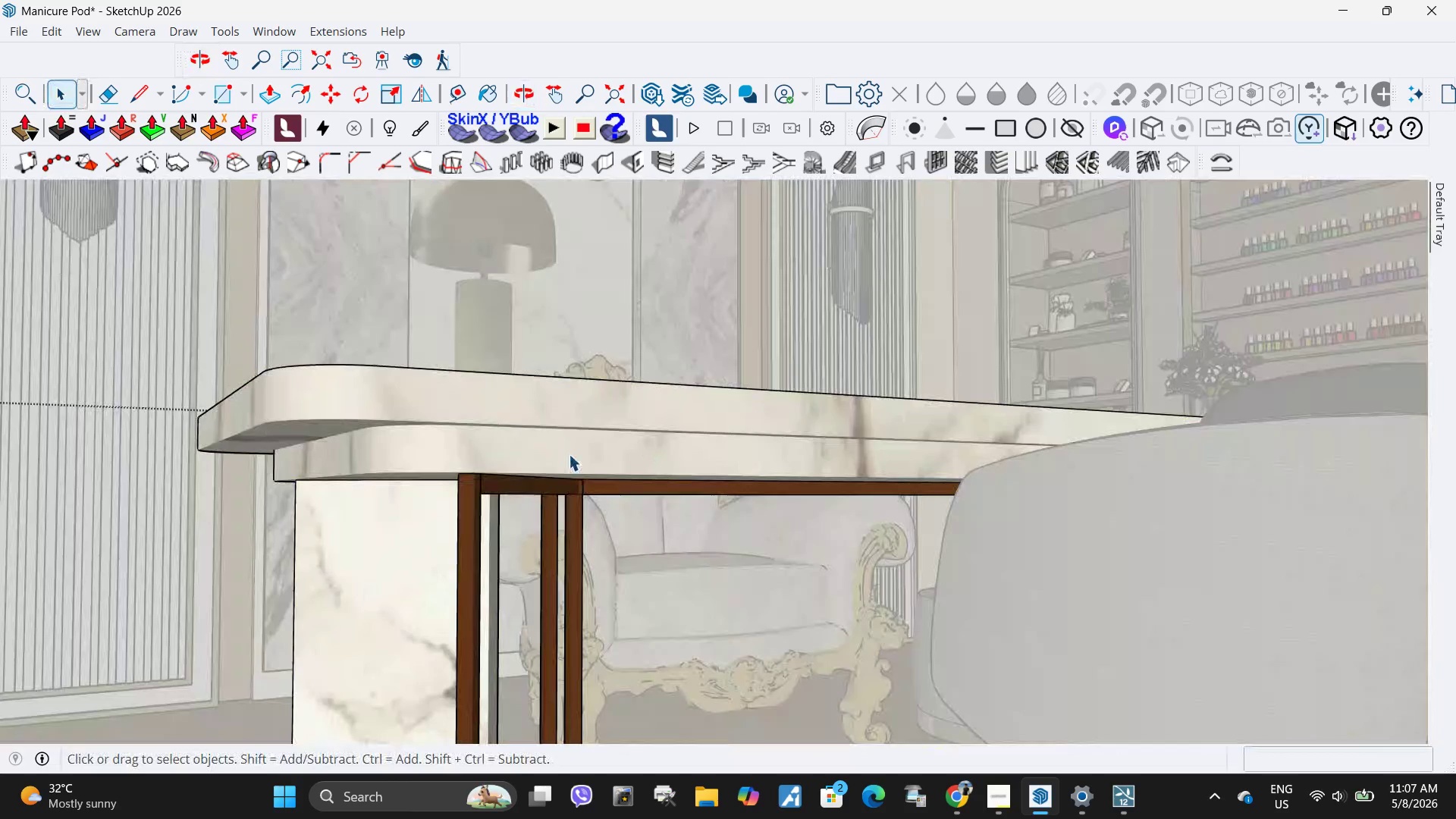 
triple_click([569, 454])
 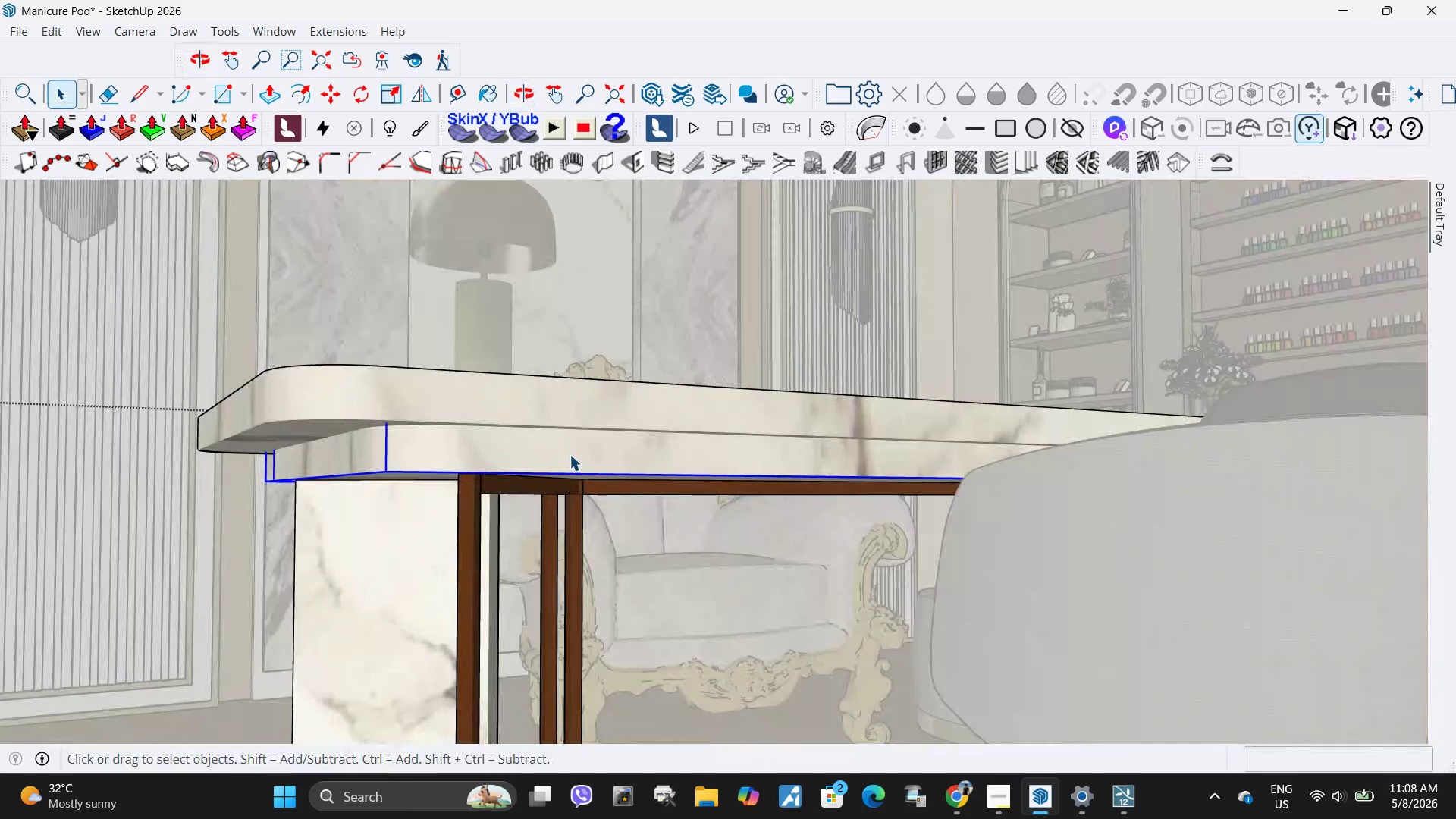 
triple_click([570, 454])
 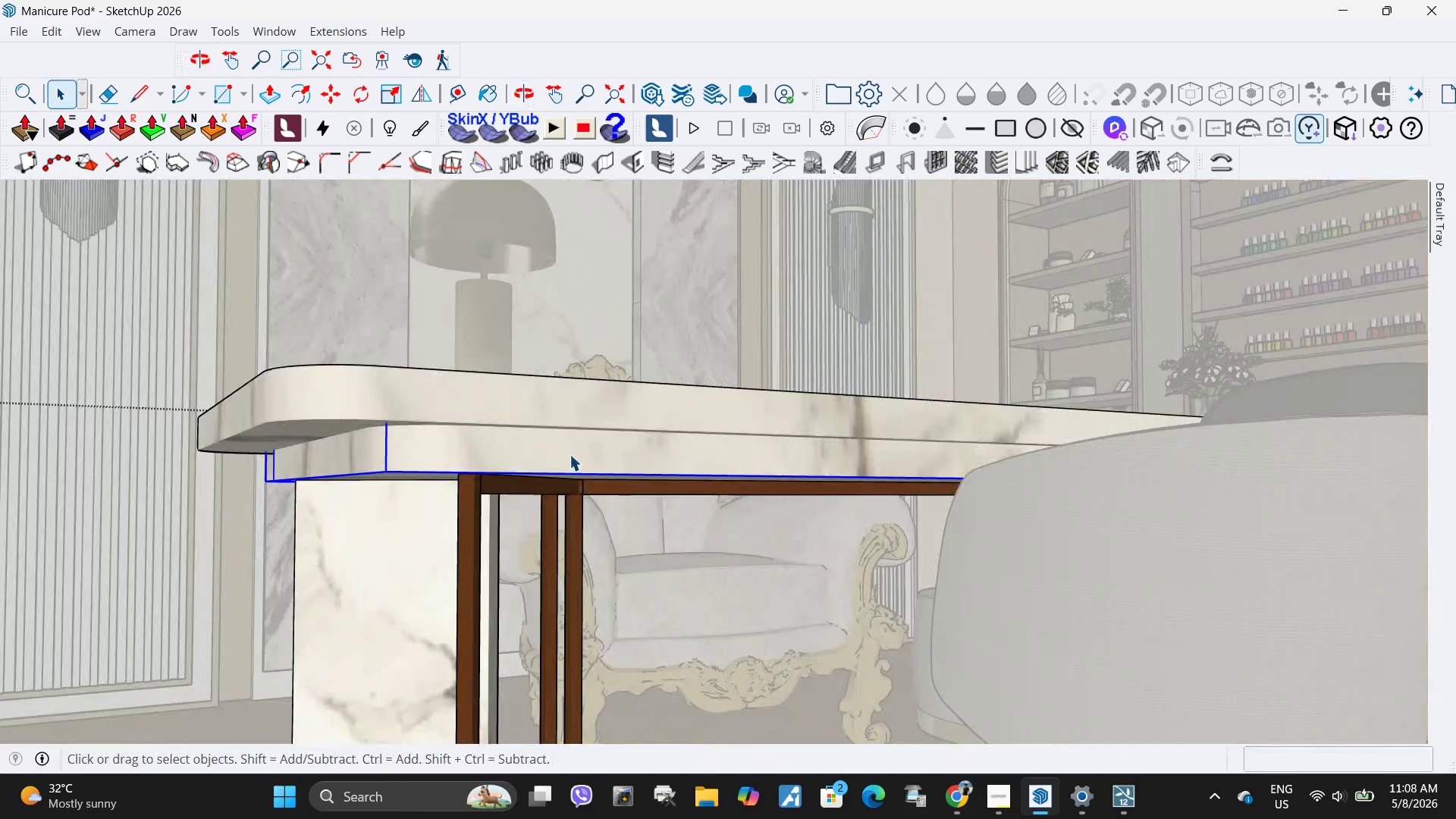 
triple_click([570, 454])
 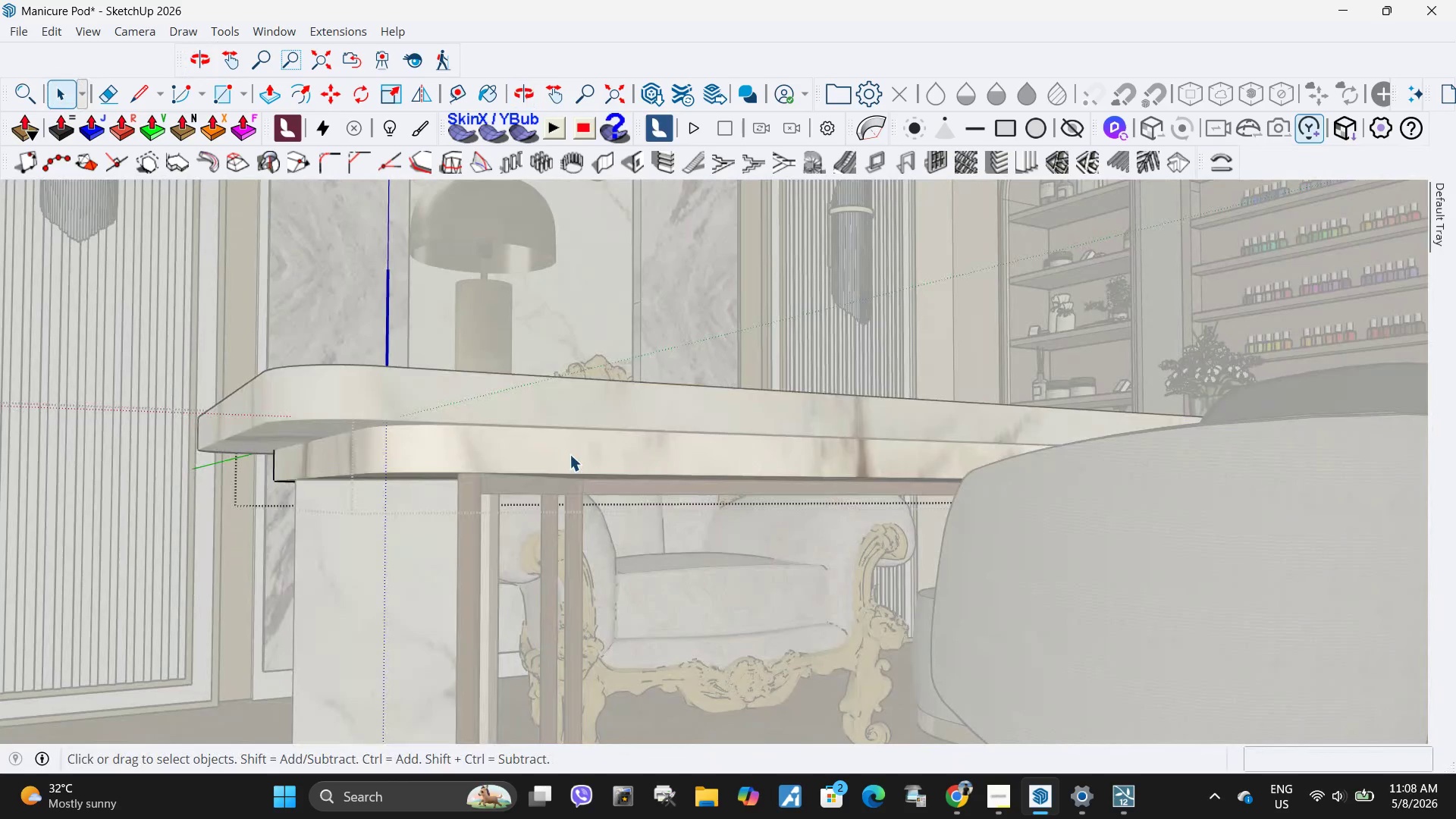 
triple_click([570, 454])
 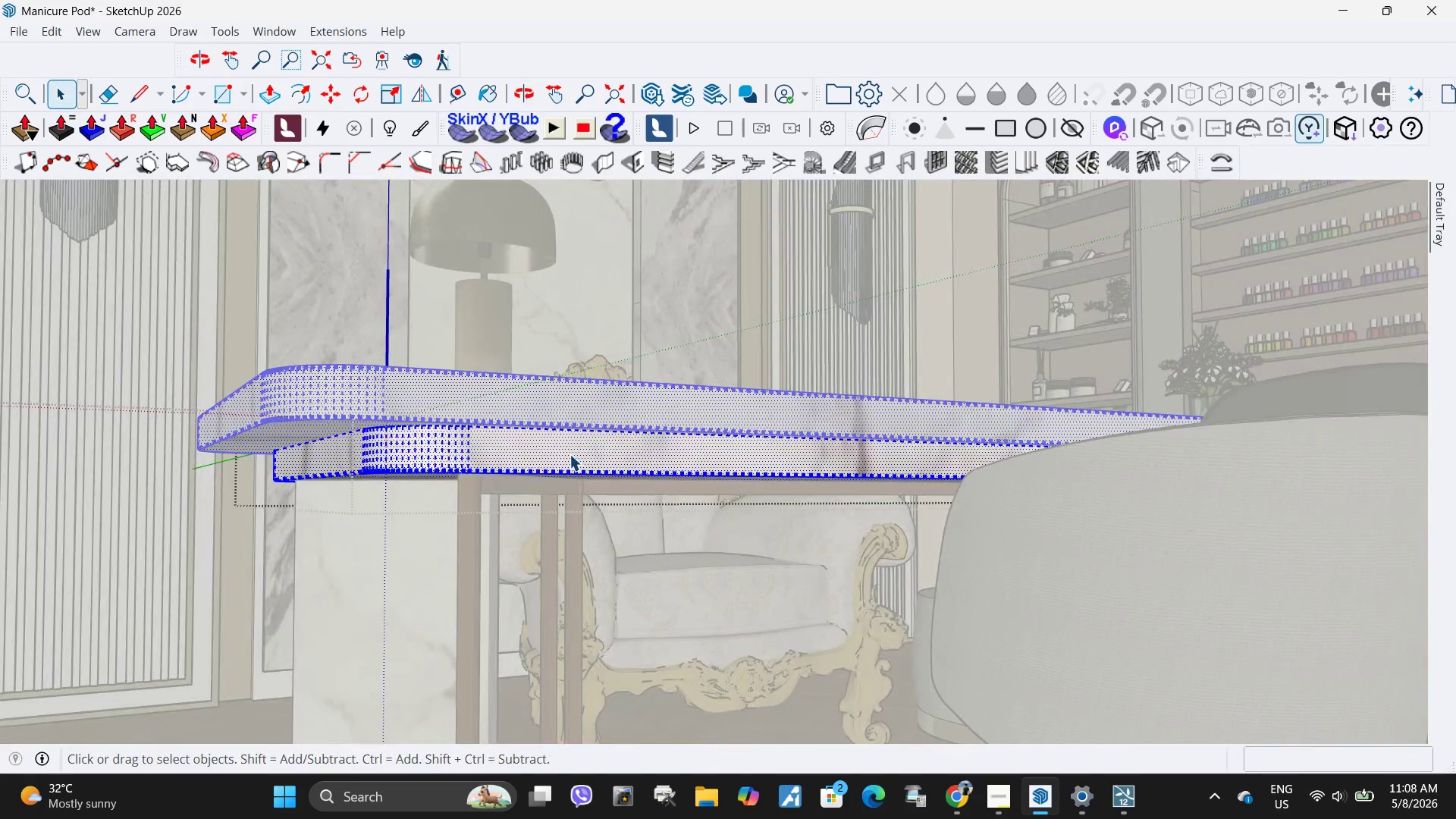 
left_click([570, 454])
 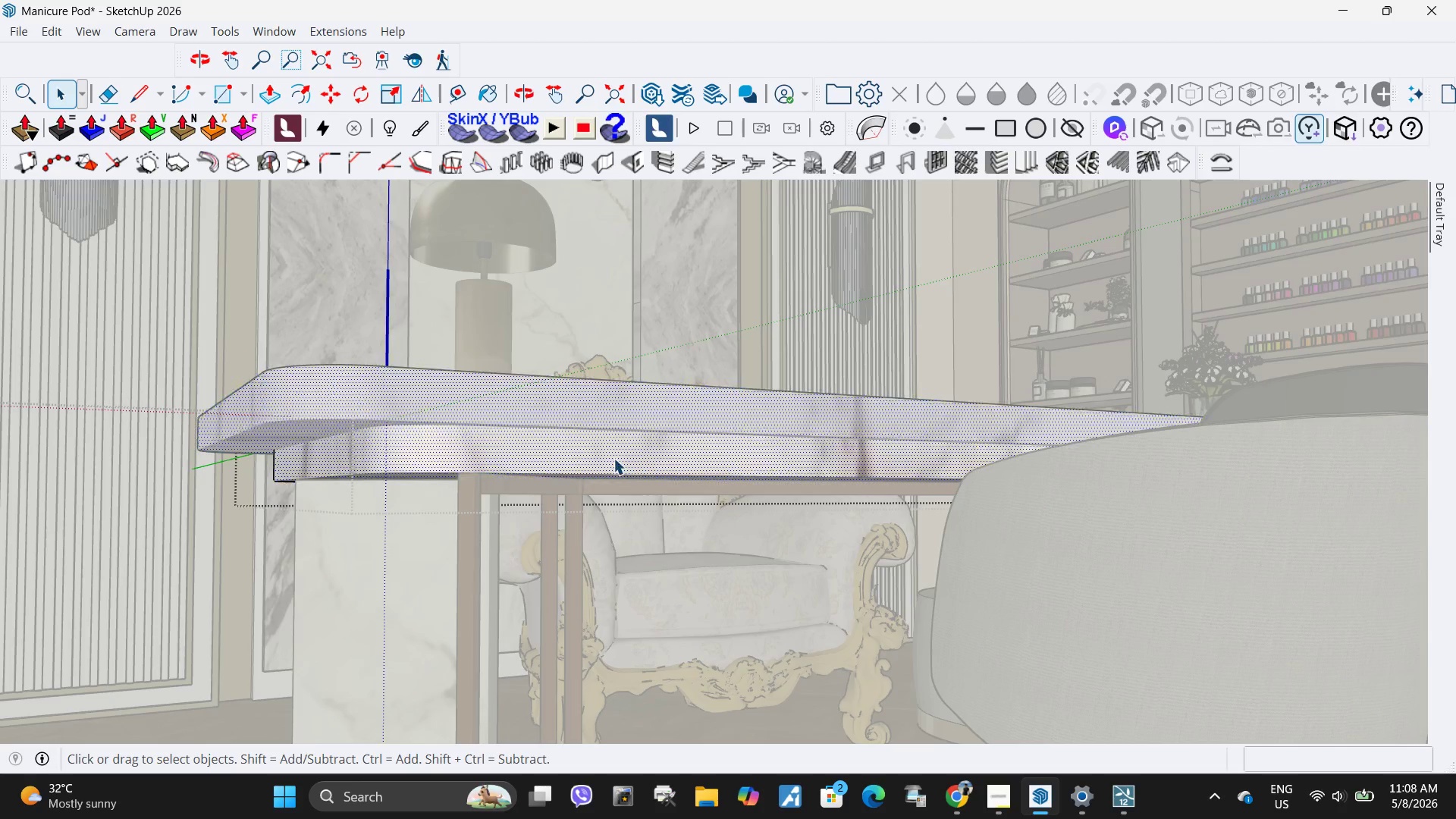 
key(Escape)
 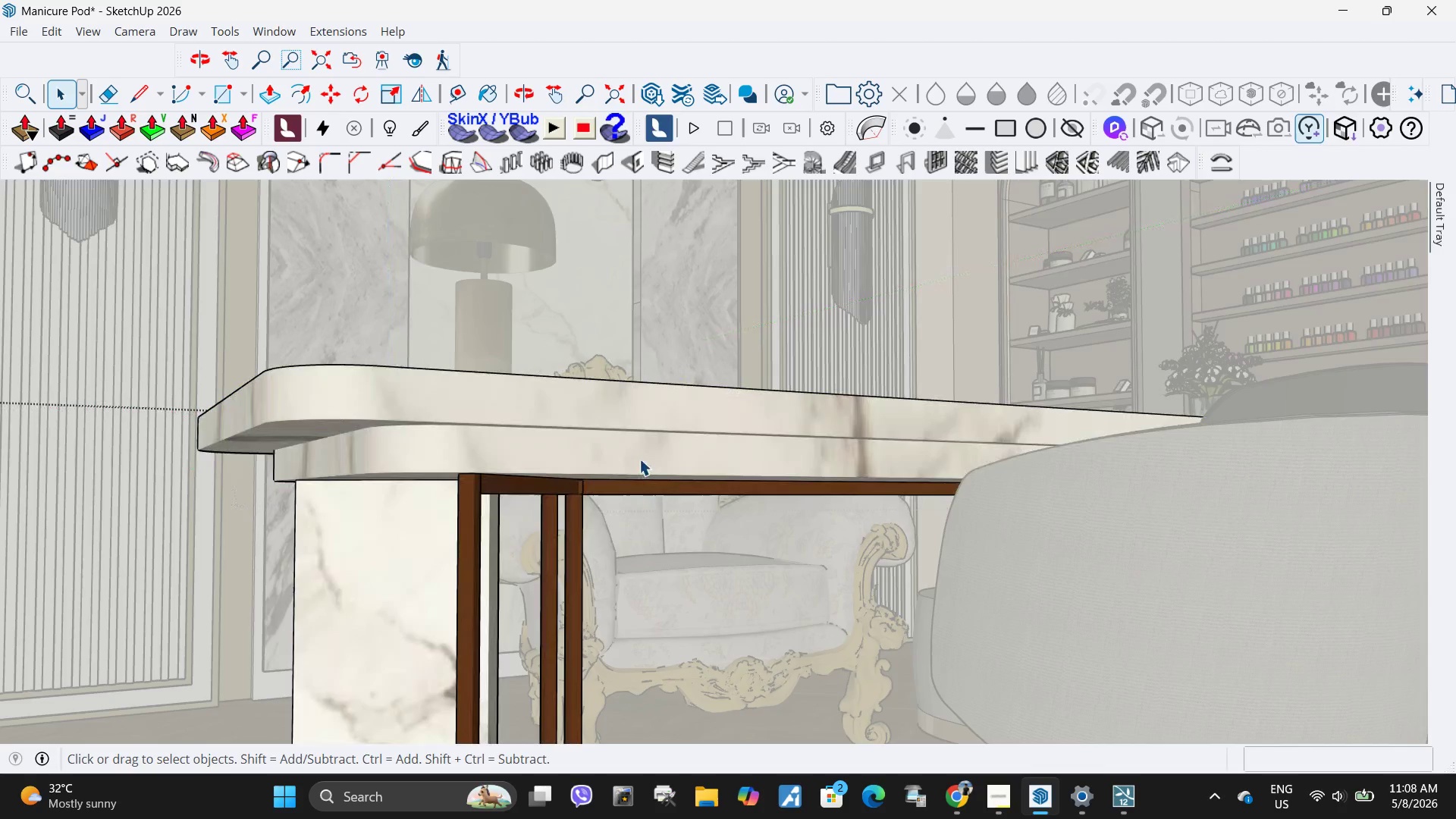 
key(Escape)
 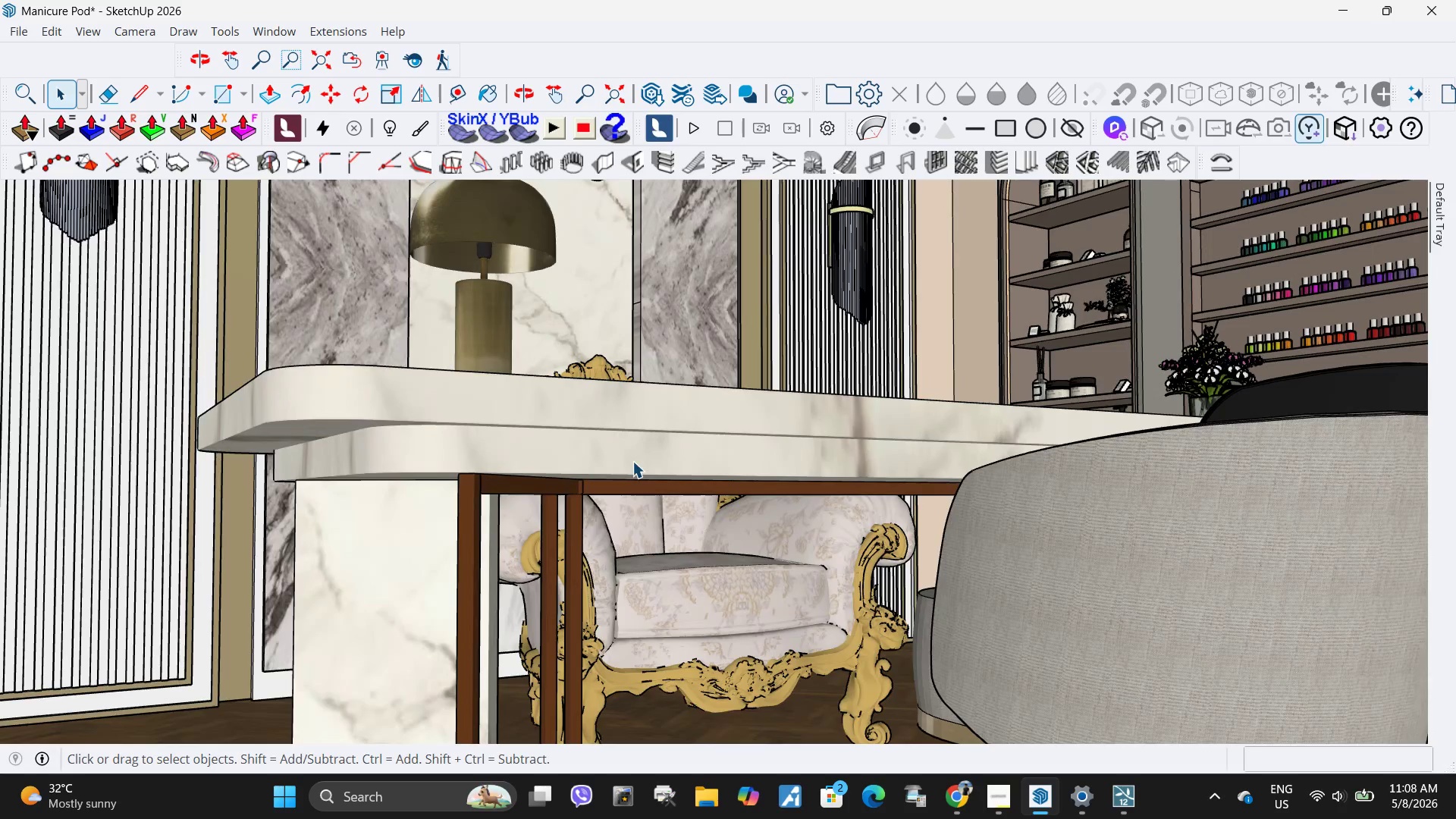 
left_click([632, 461])
 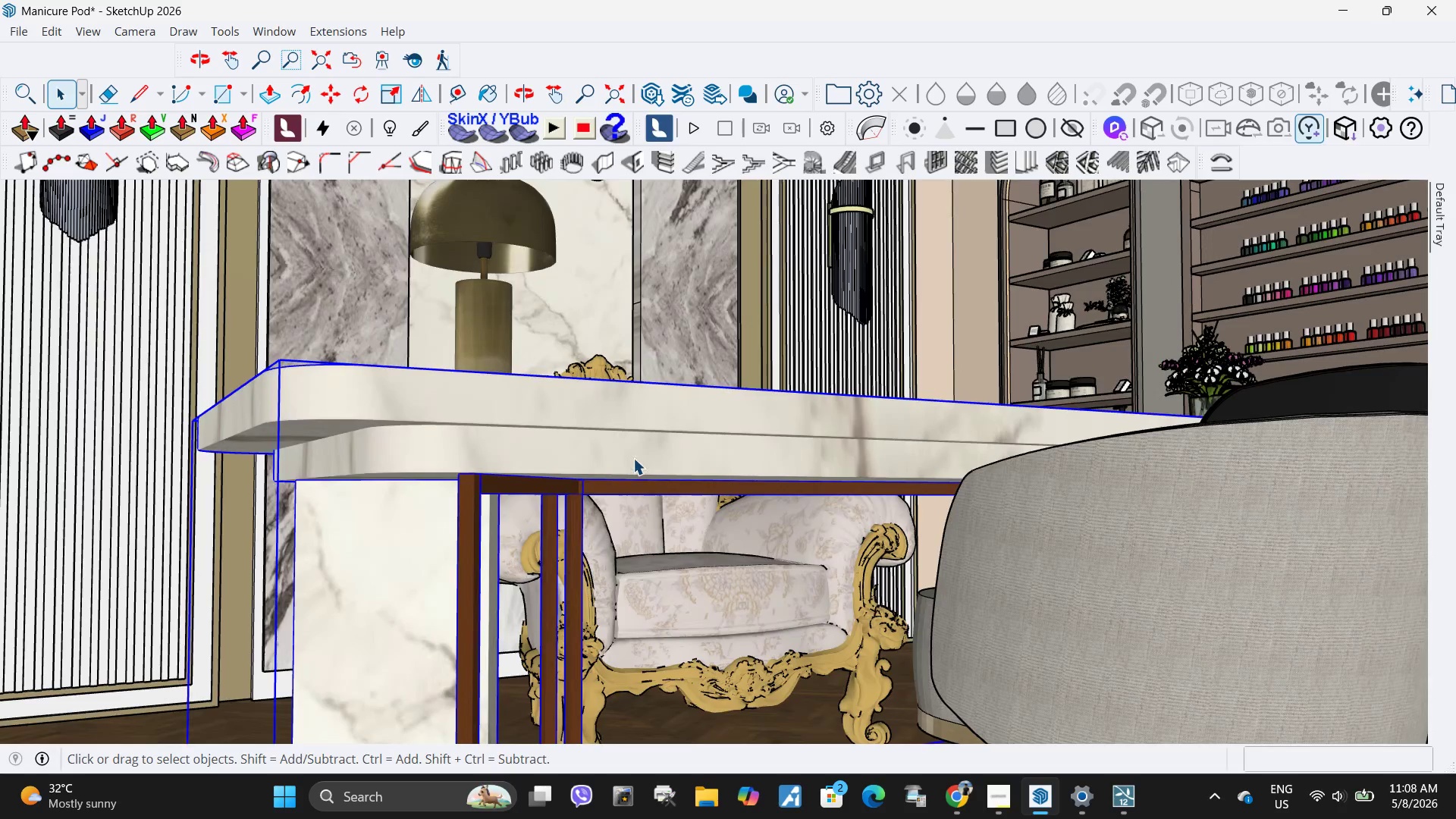 
double_click([633, 458])
 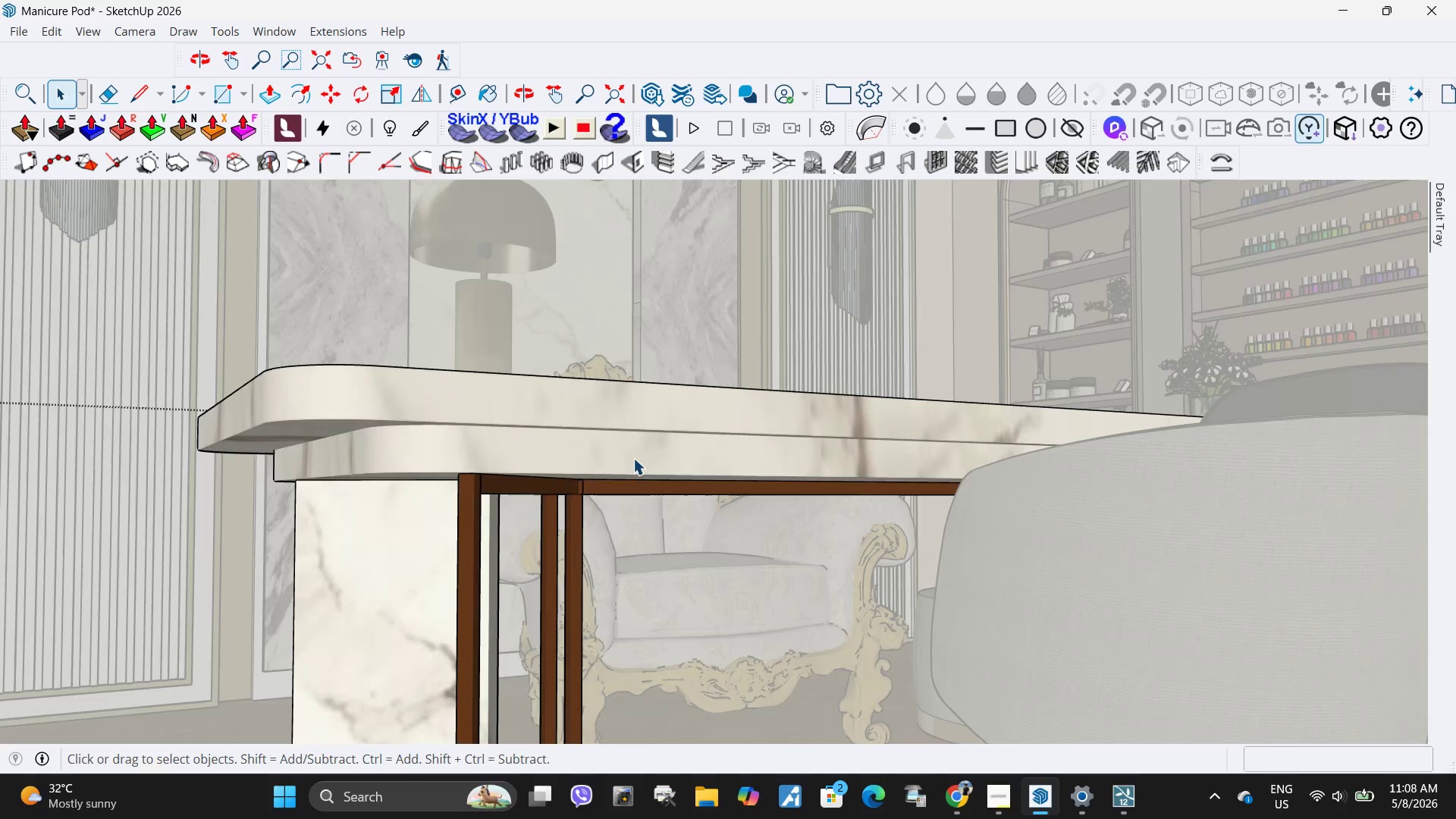 
triple_click([633, 458])
 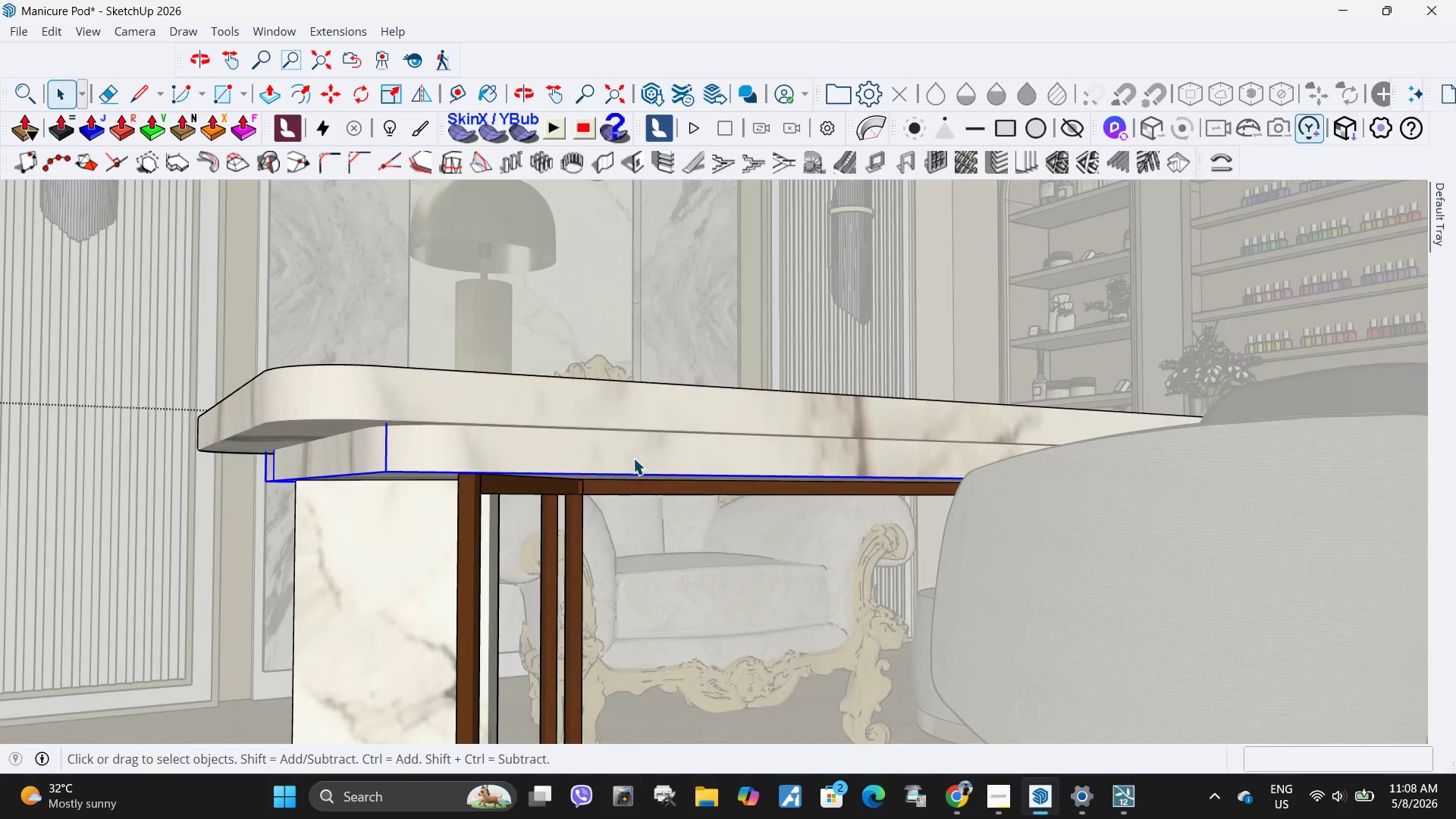 
right_click([633, 458])
 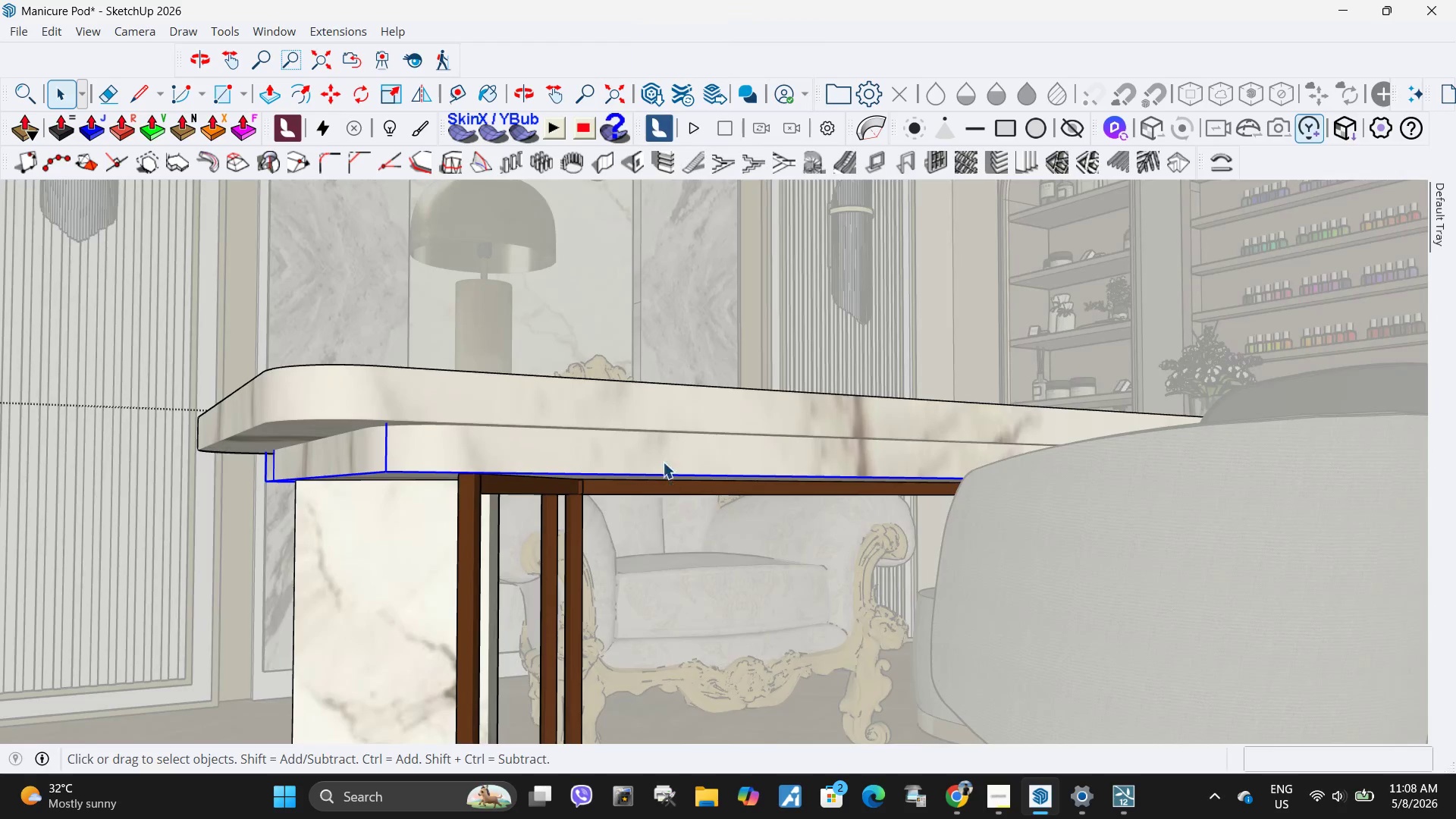 
double_click([662, 456])
 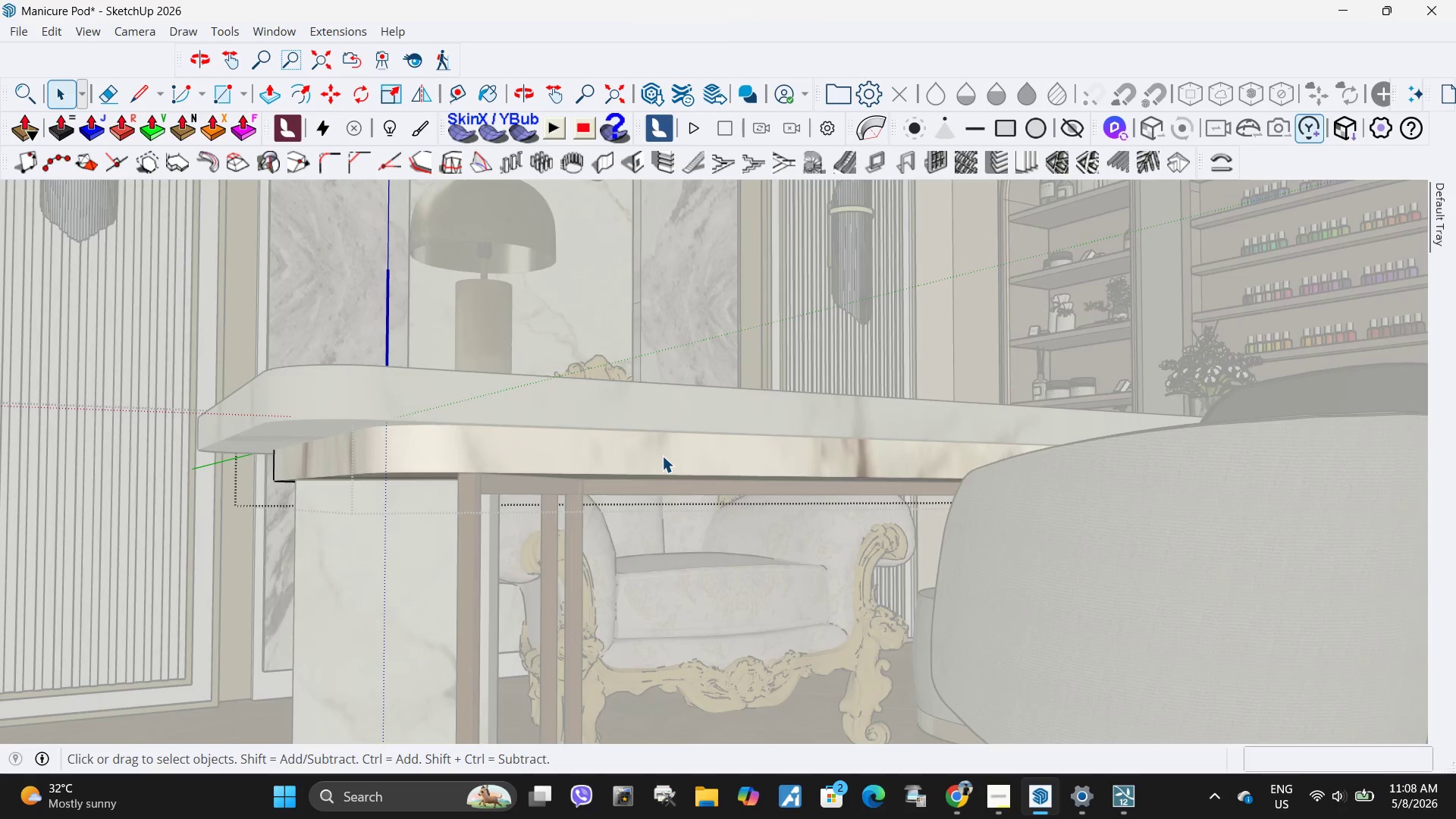 
triple_click([662, 456])
 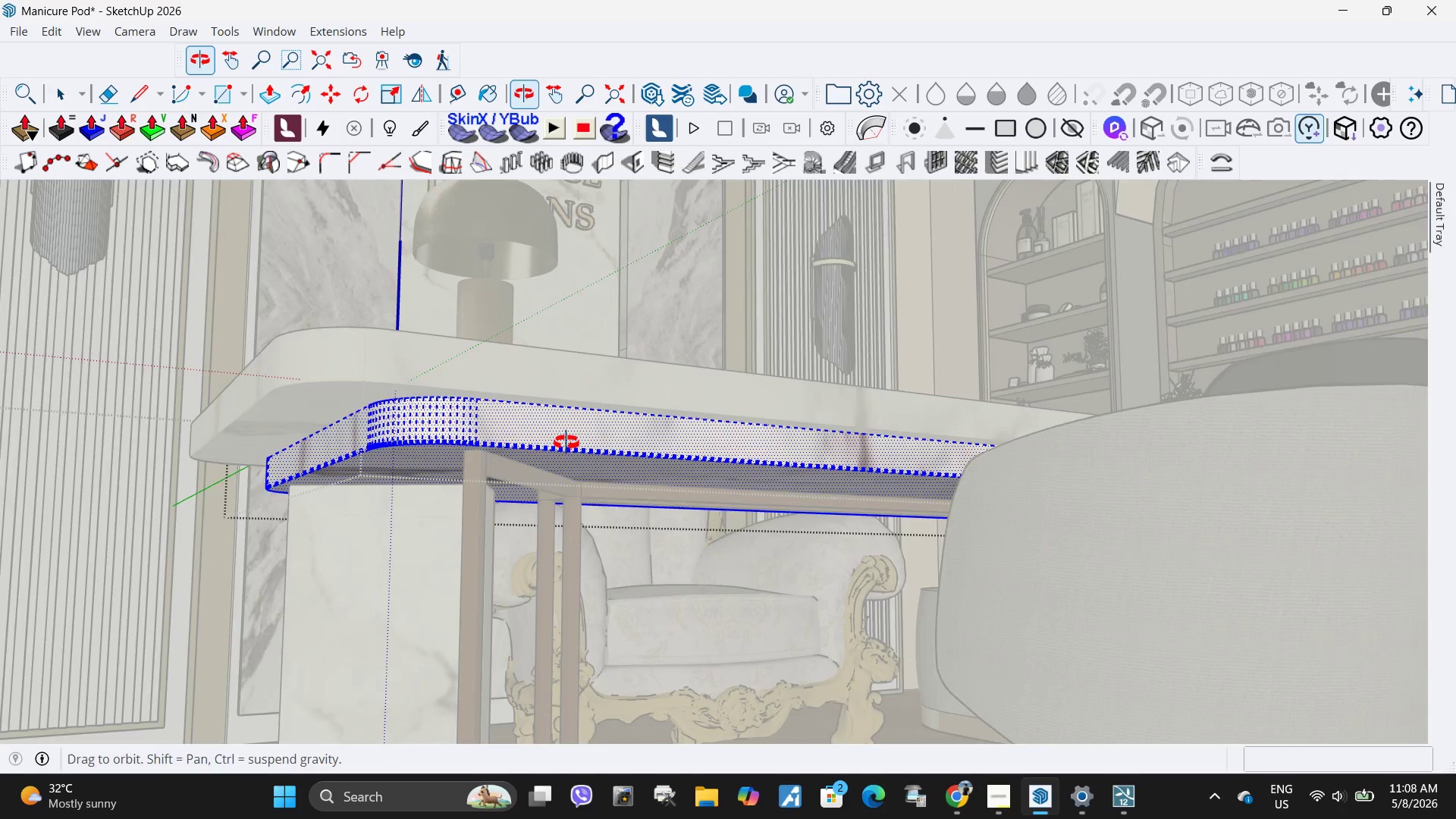 
key(Space)
 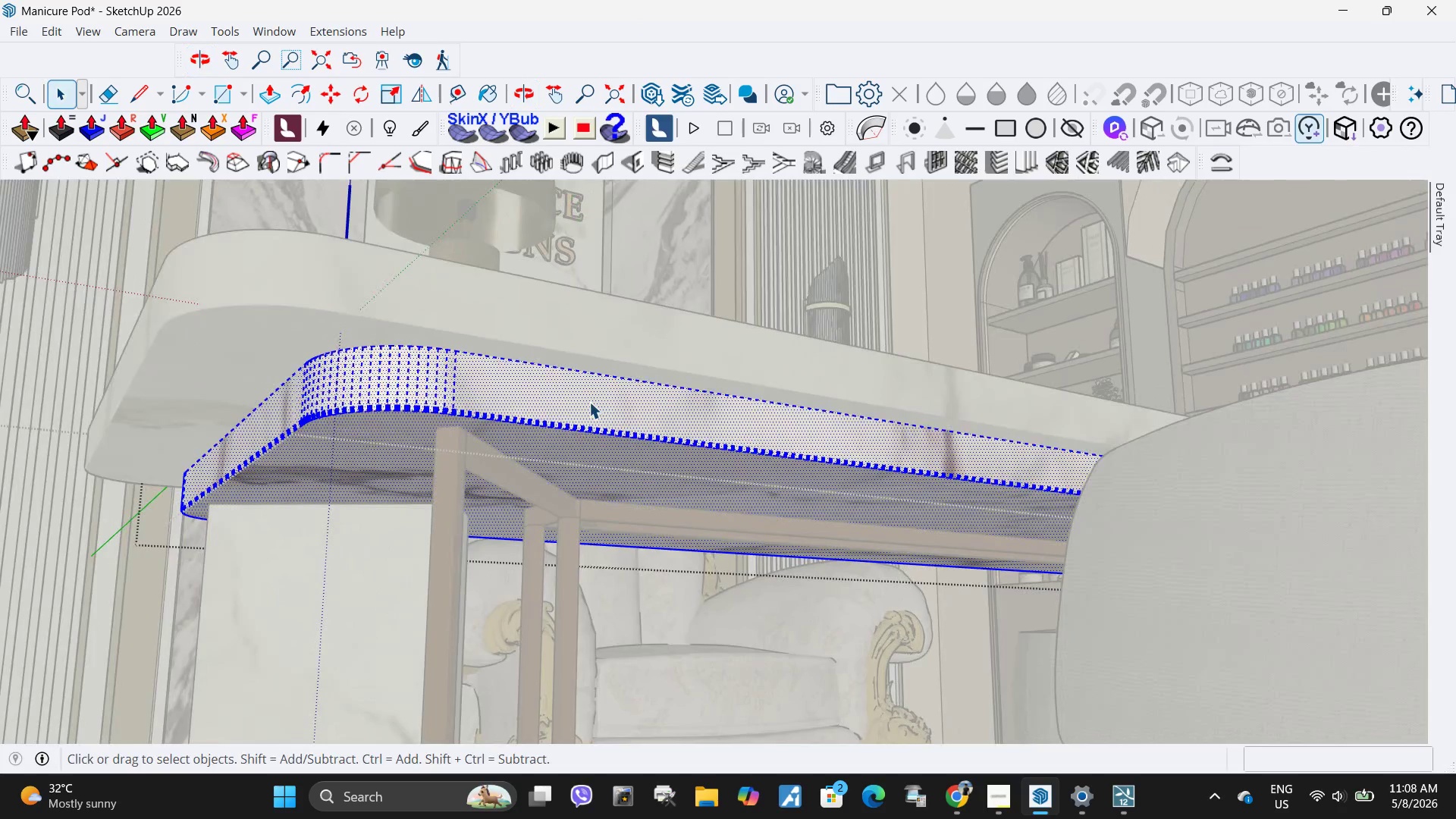 
left_click([589, 402])
 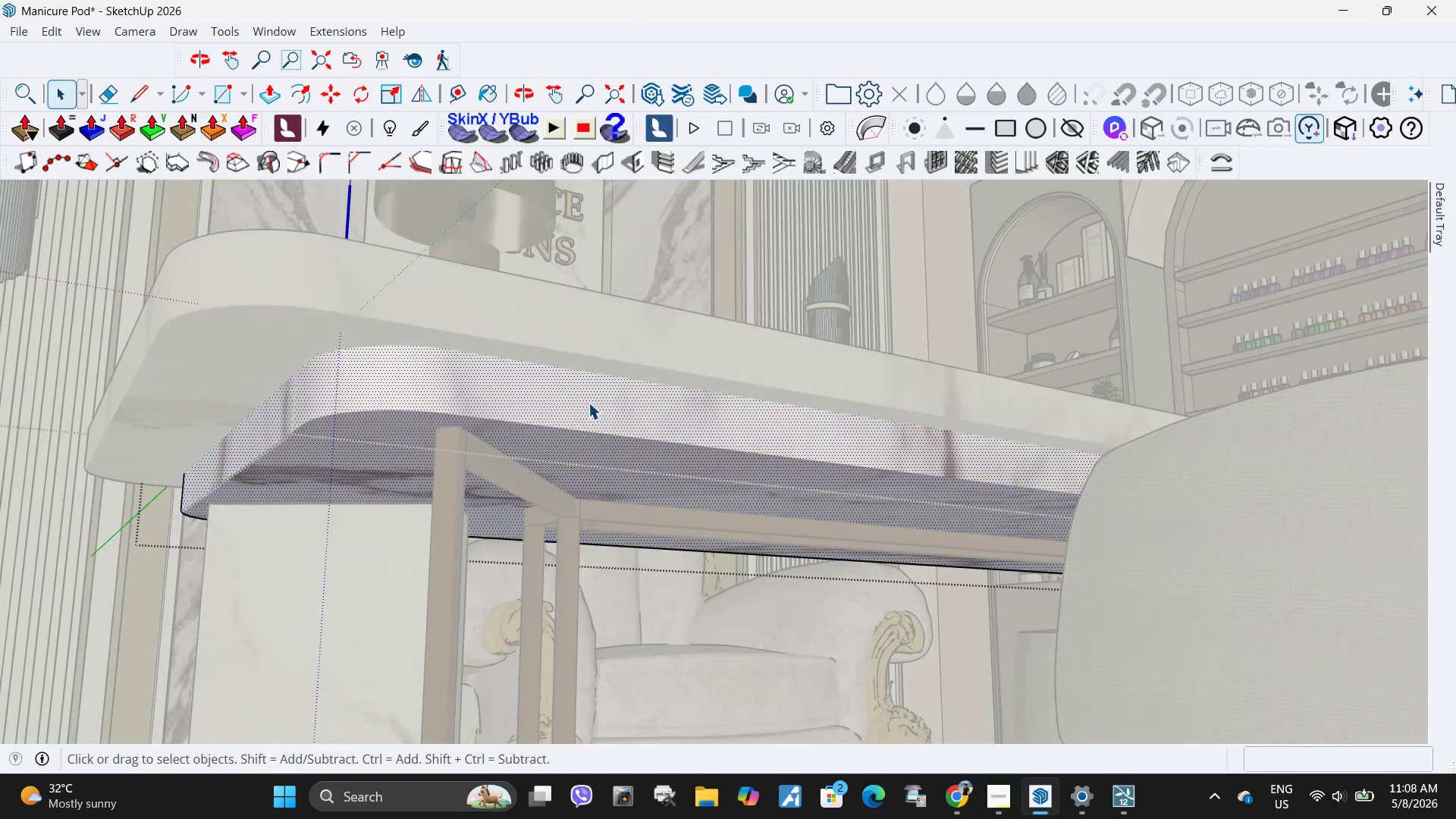 
scroll: coordinate [576, 420], scroll_direction: up, amount: 3.0
 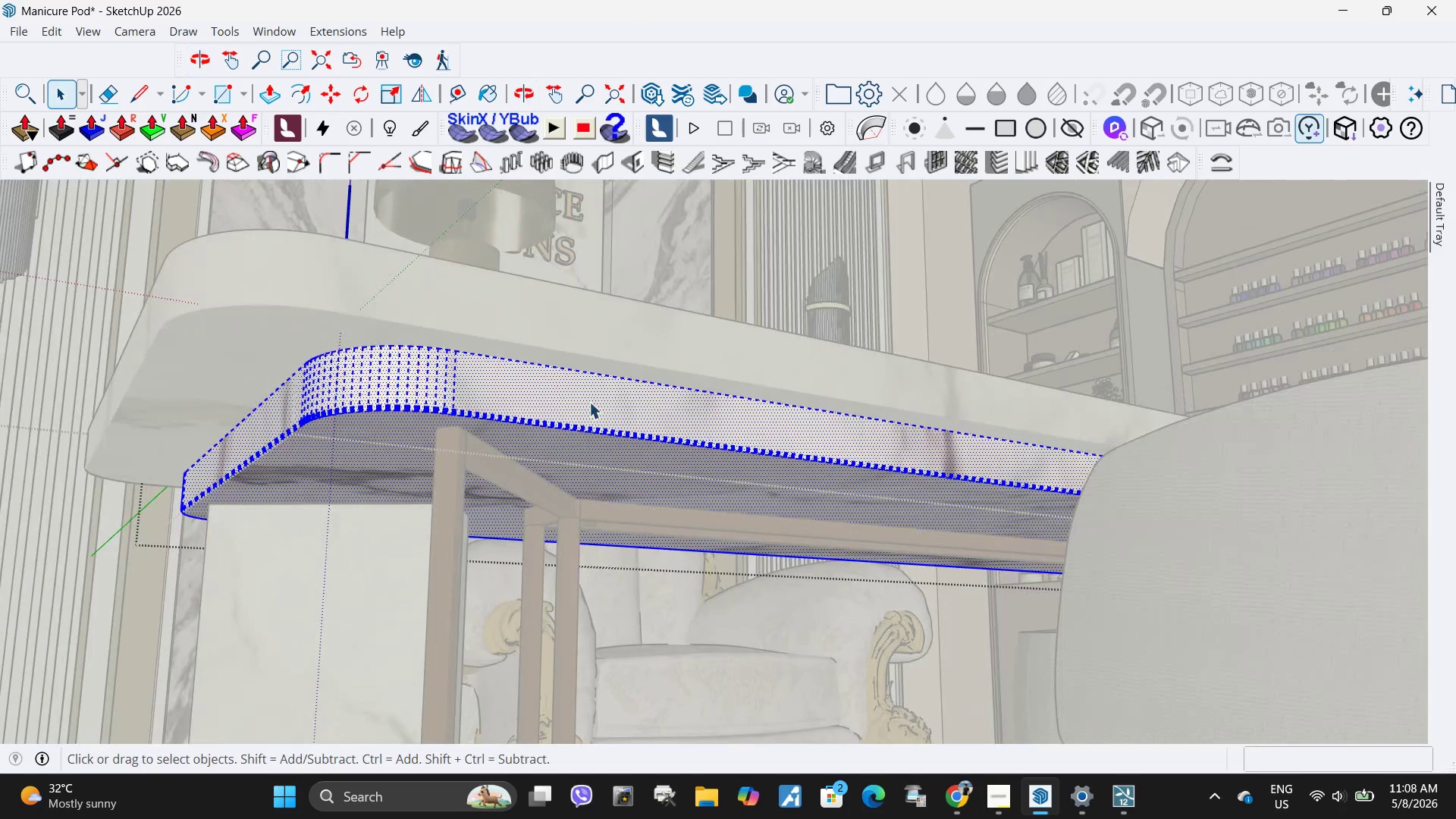 
double_click([588, 403])
 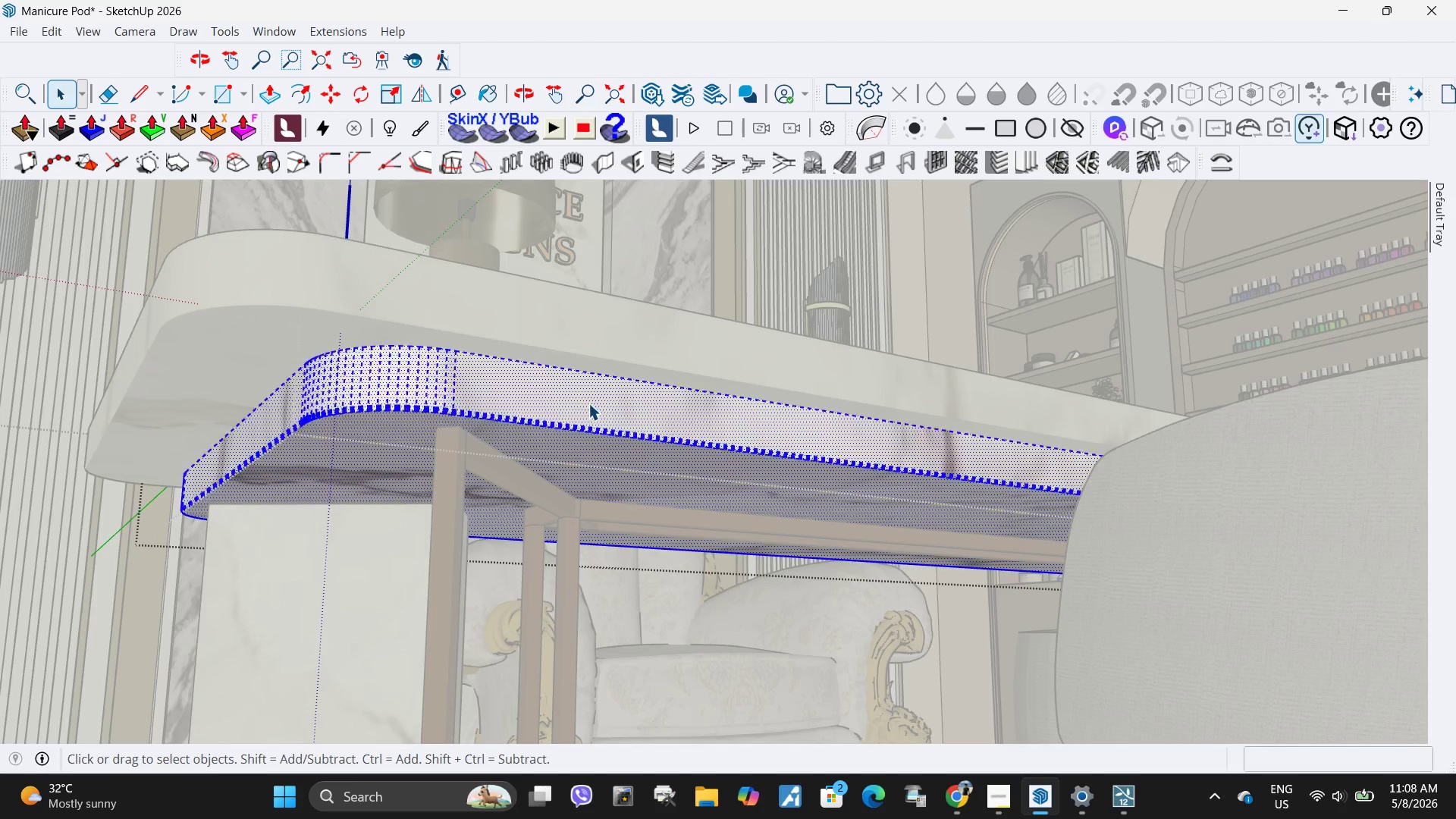 
triple_click([588, 403])
 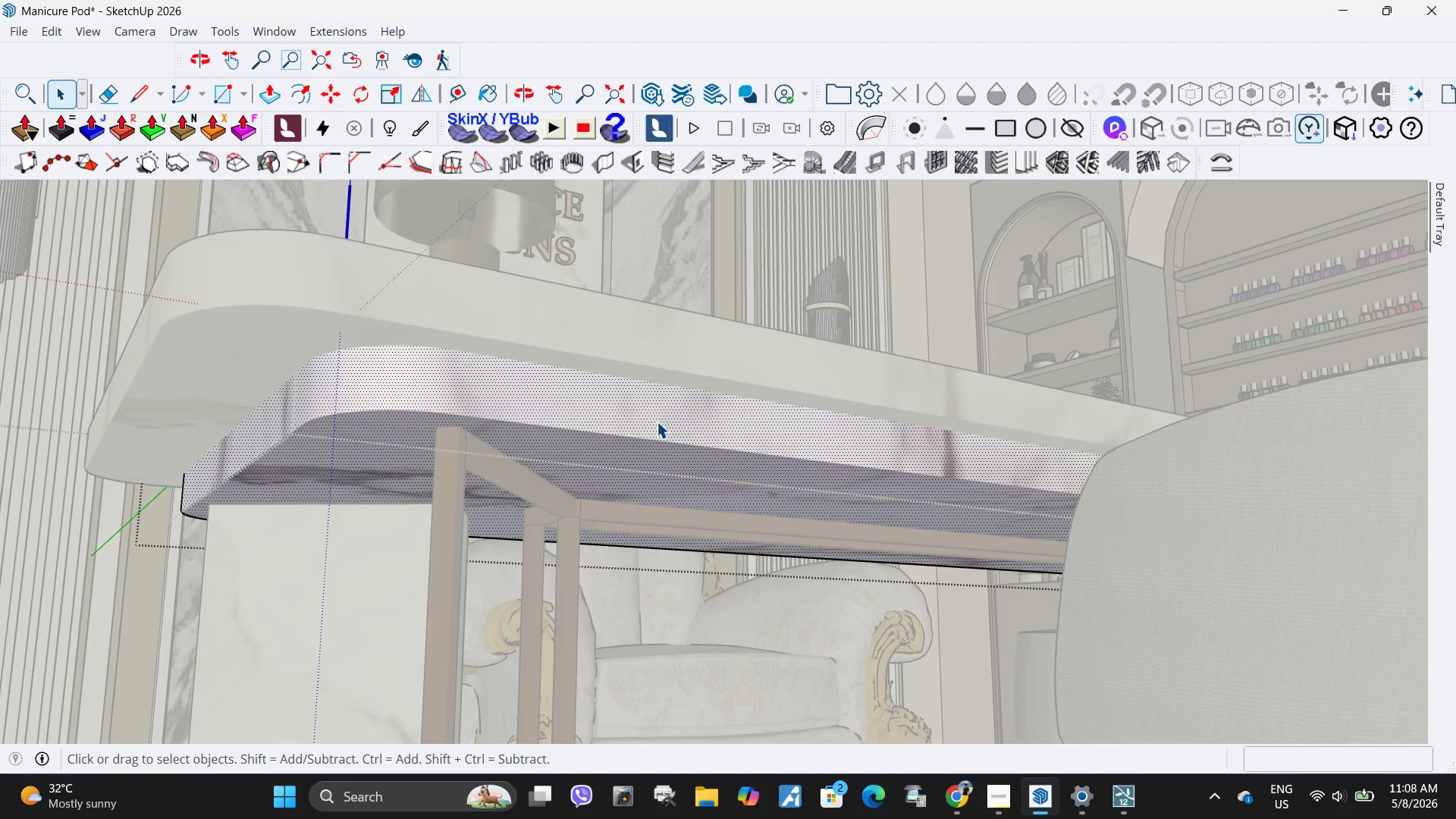 
left_click([657, 422])
 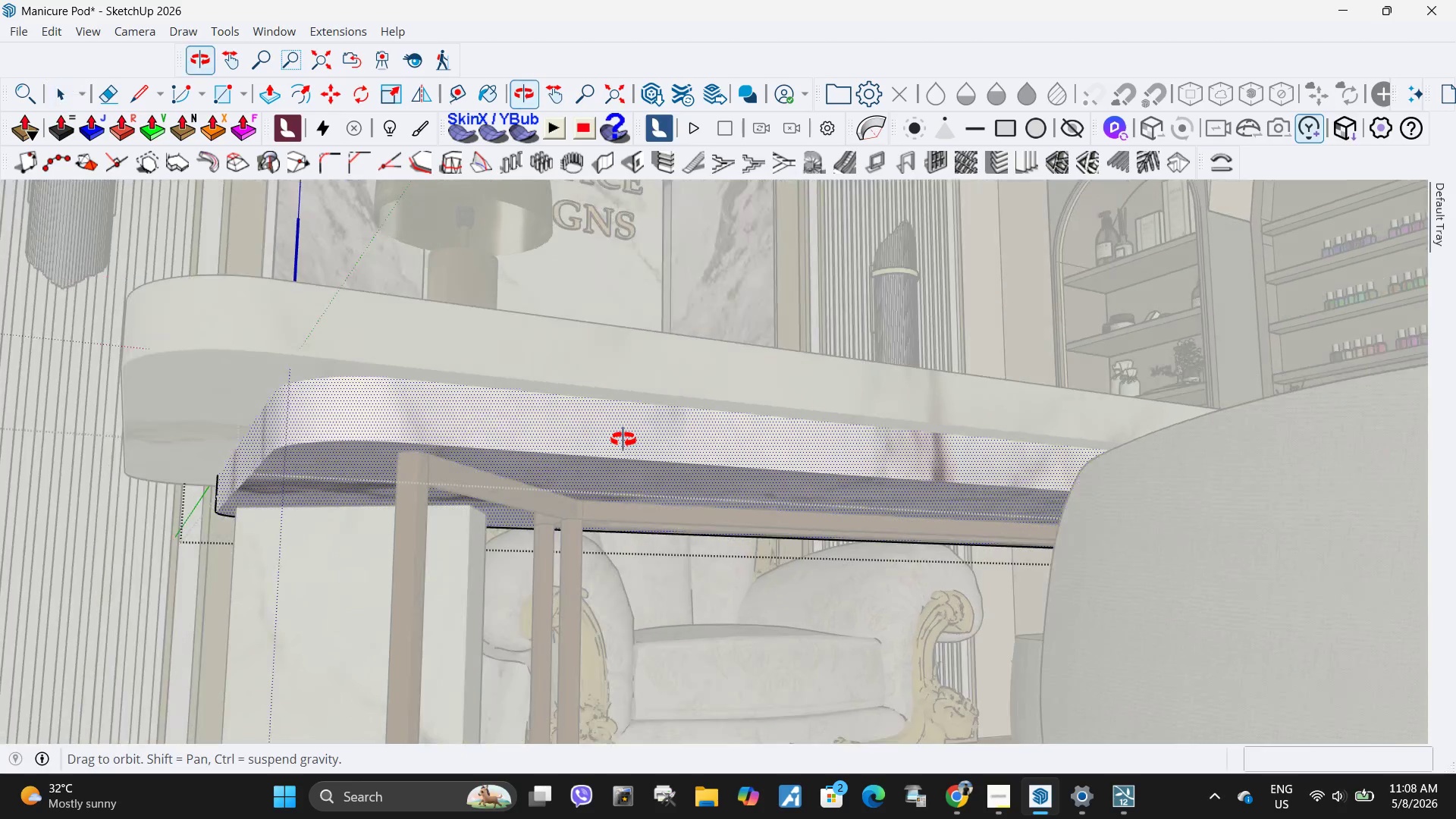 
key(Escape)
 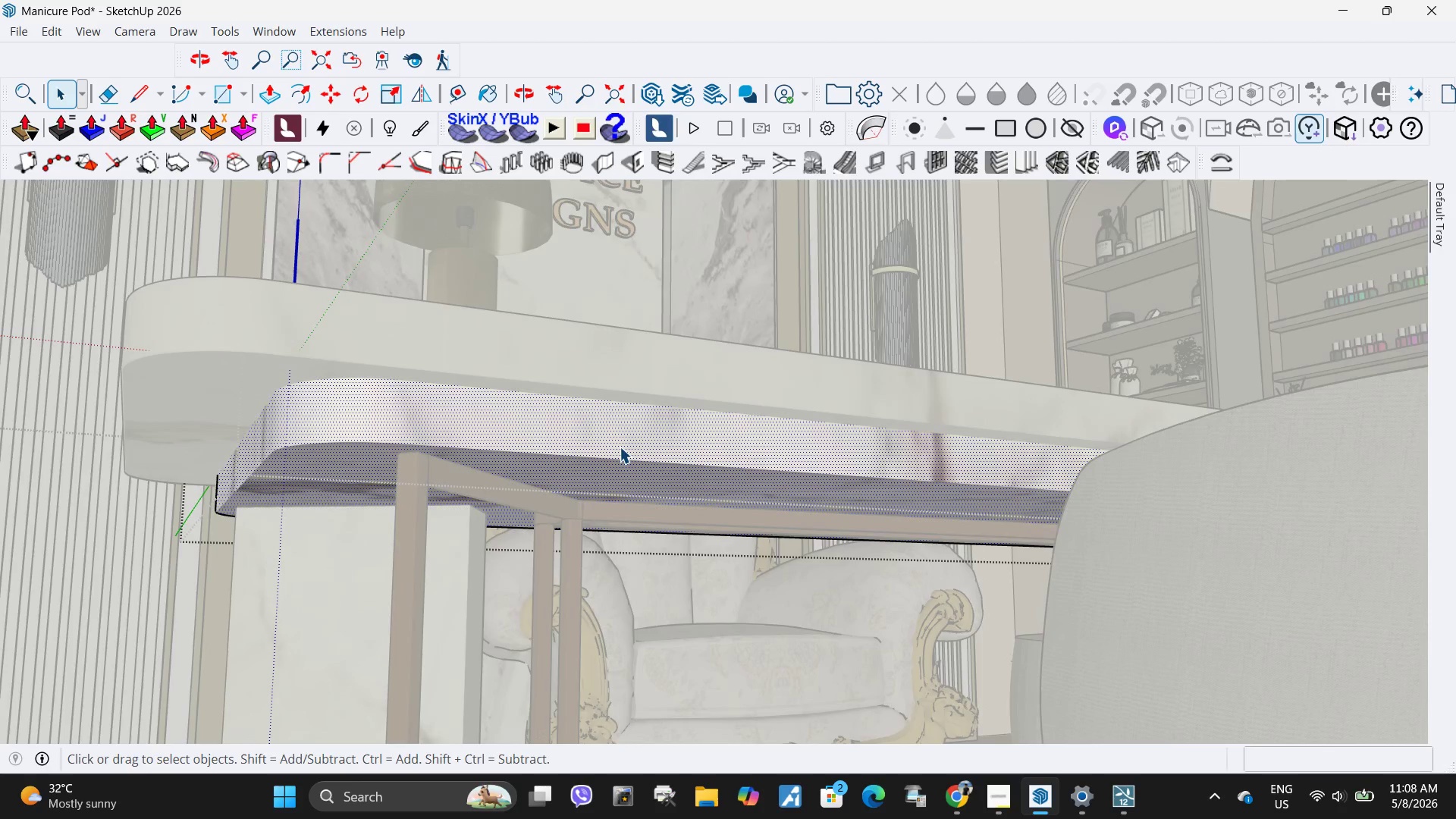 
left_click([620, 447])
 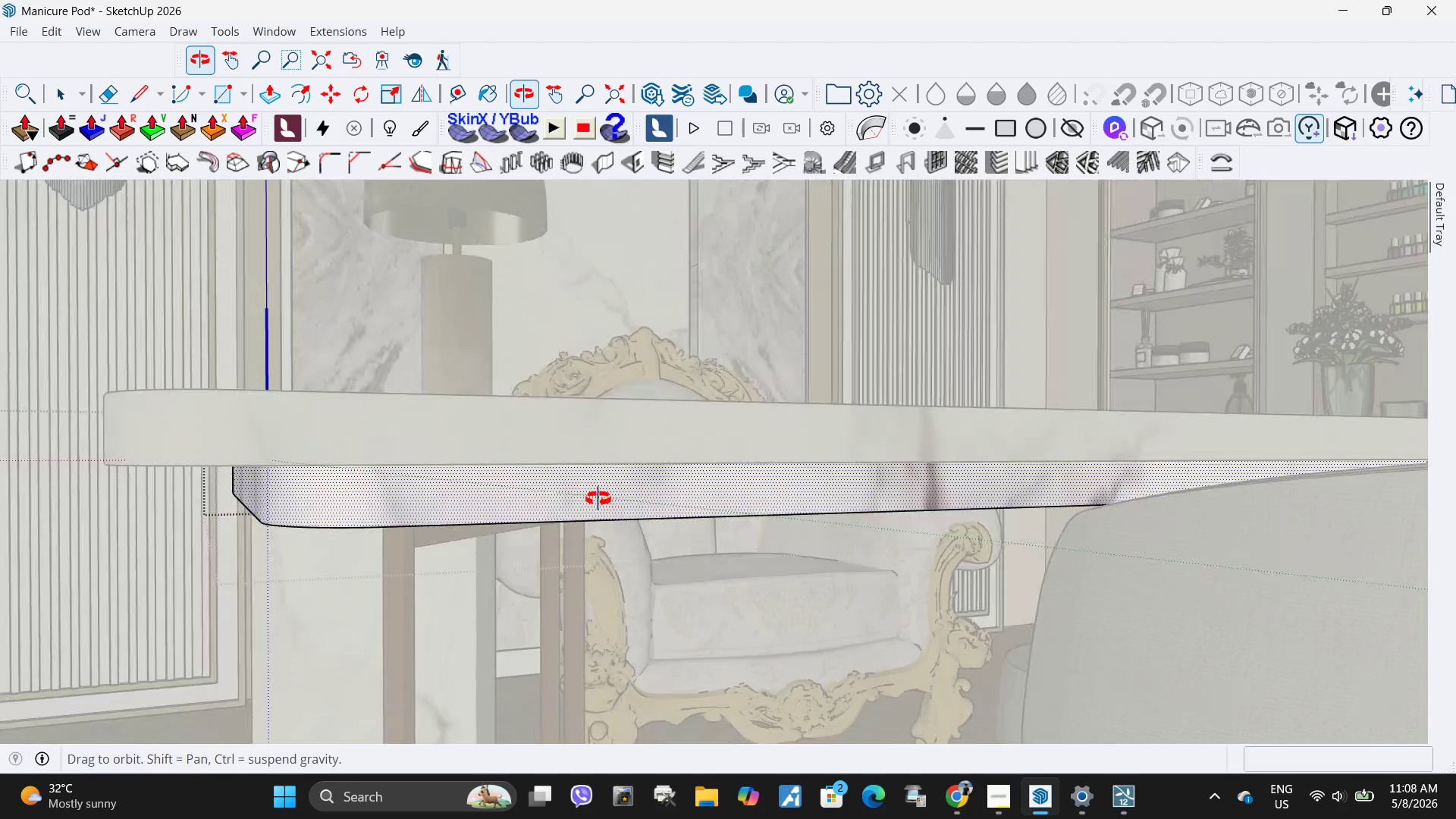 
left_click([622, 512])
 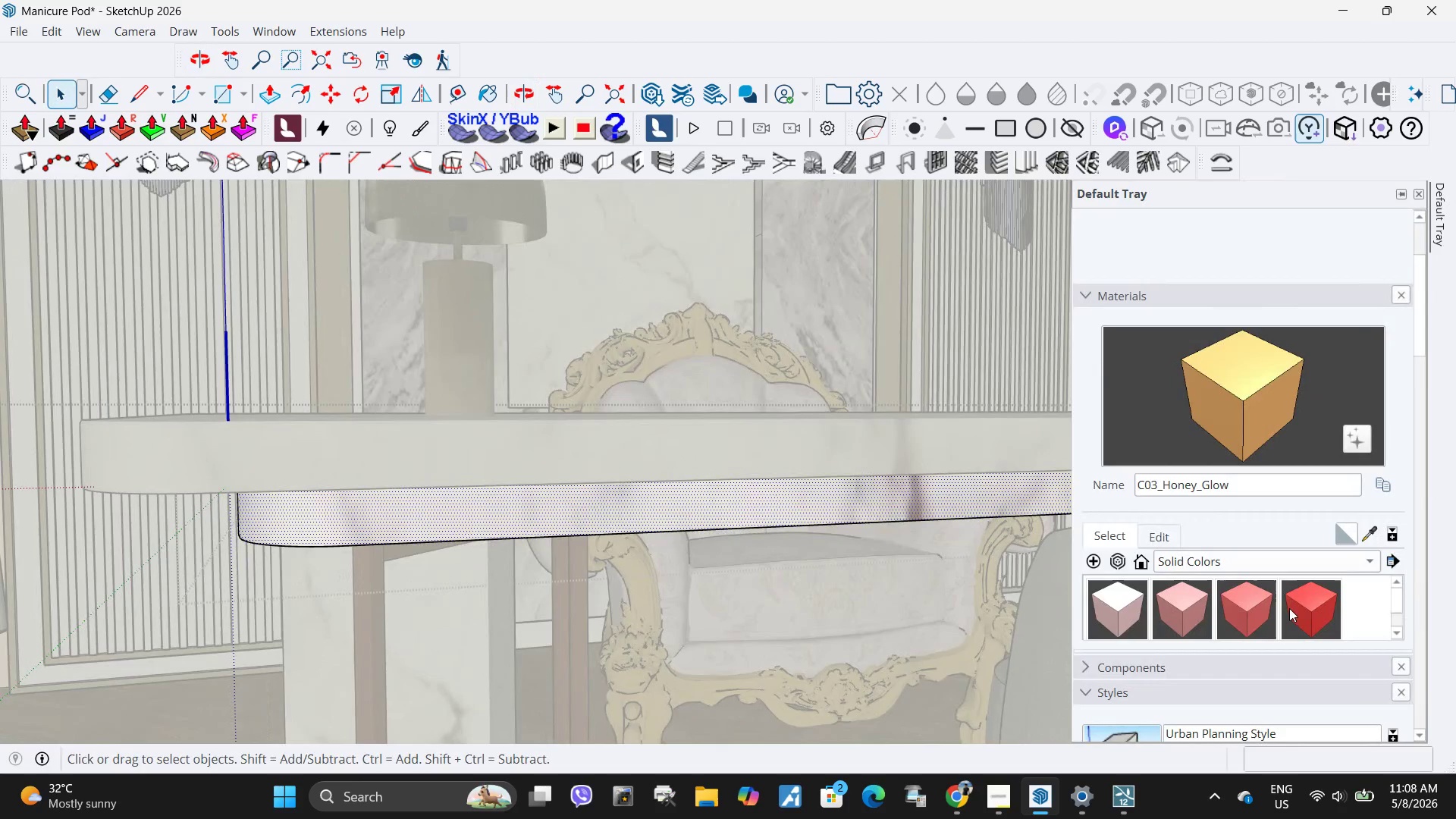 
scroll: coordinate [1323, 611], scroll_direction: down, amount: 5.0
 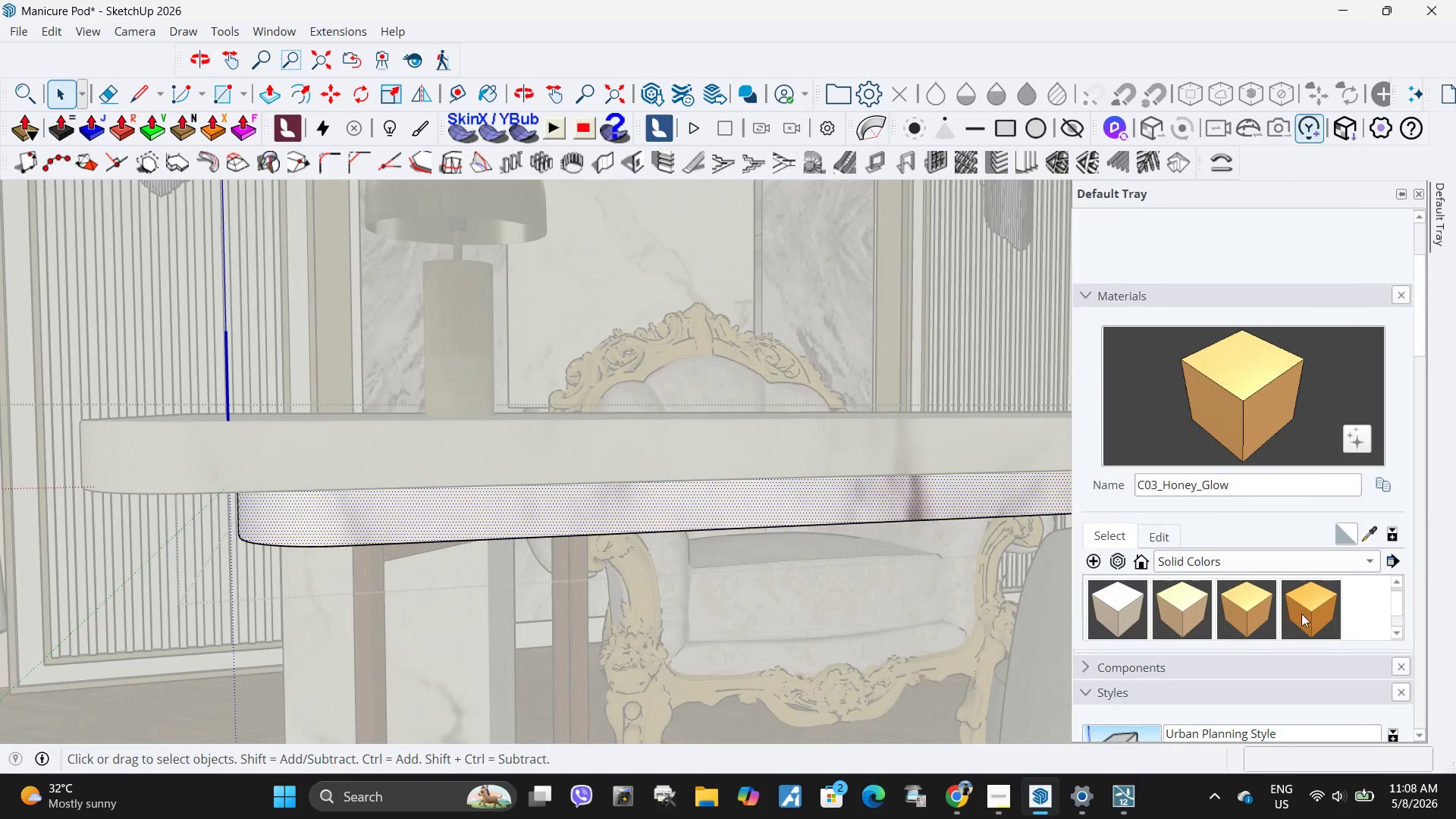 
left_click([1307, 611])
 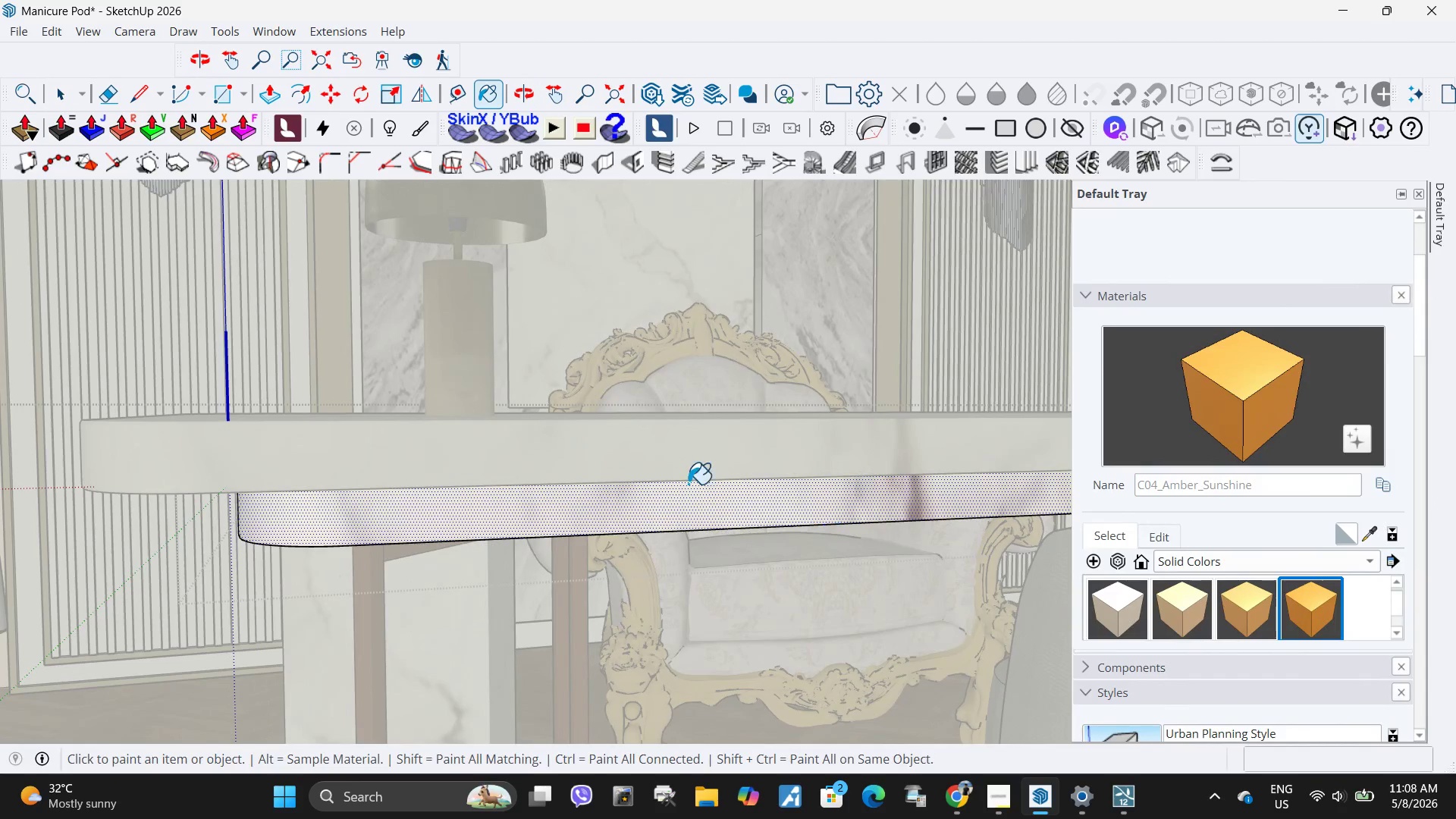 
left_click([685, 504])
 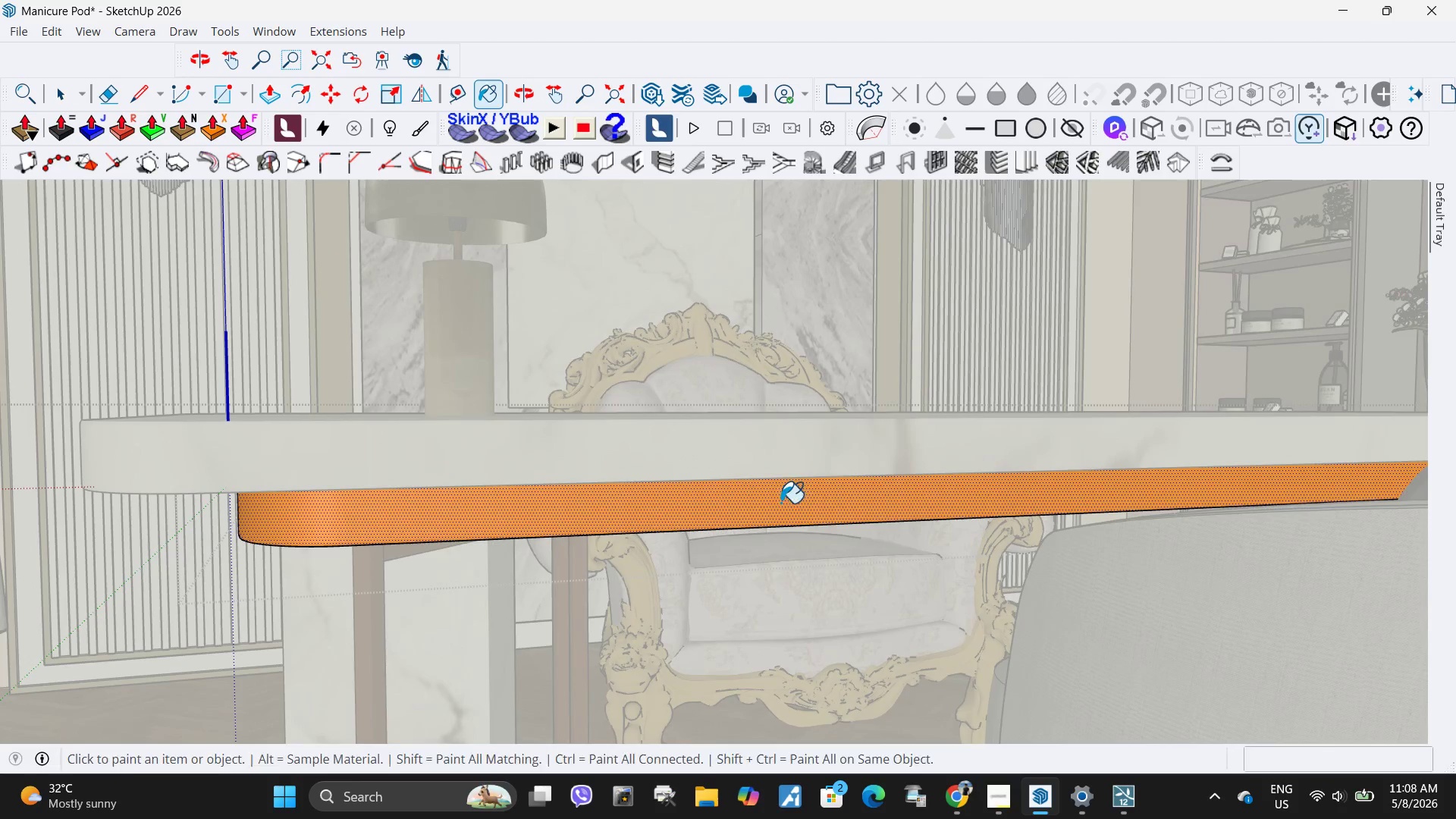 
key(Space)
 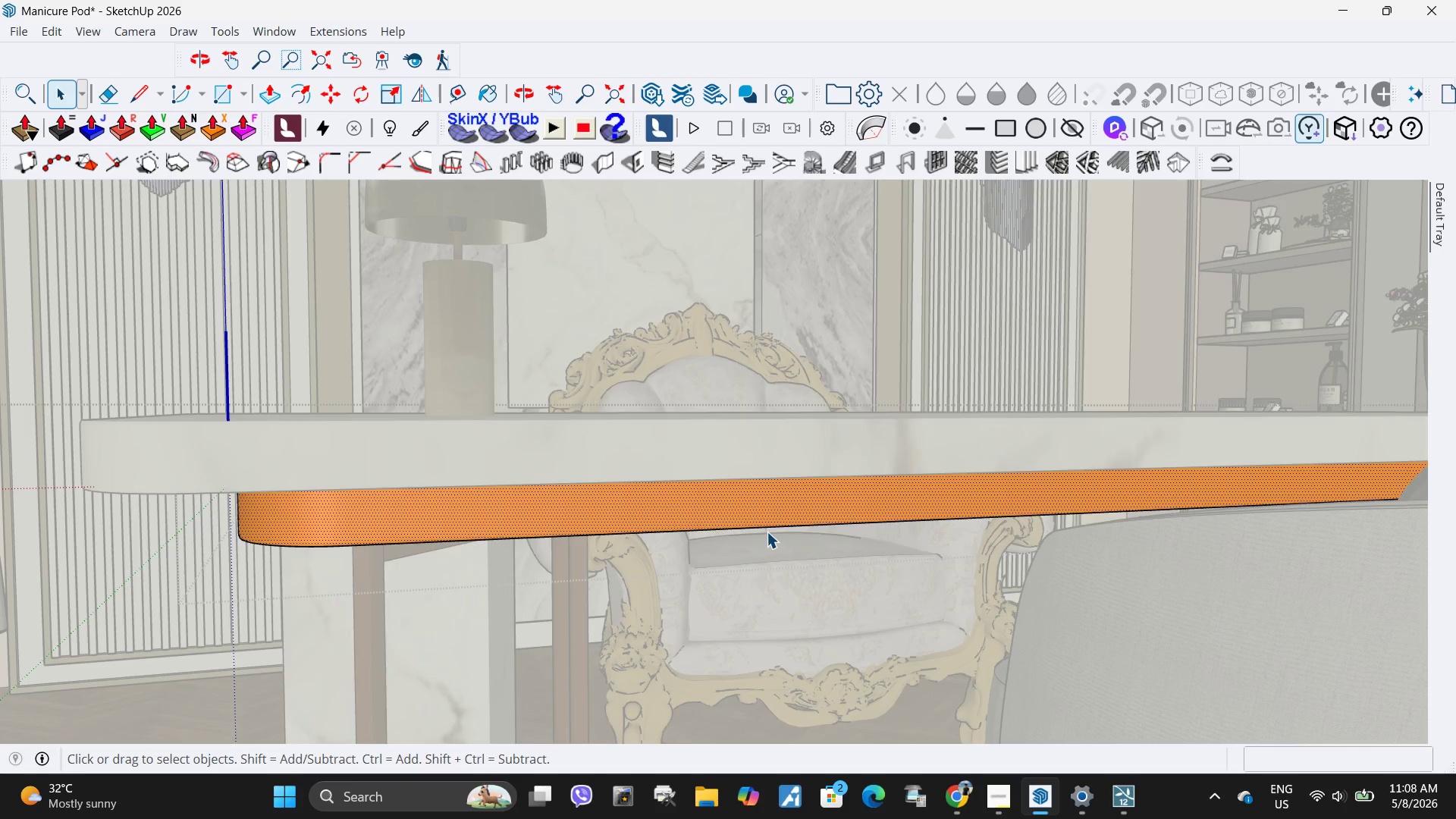 
key(Escape)
 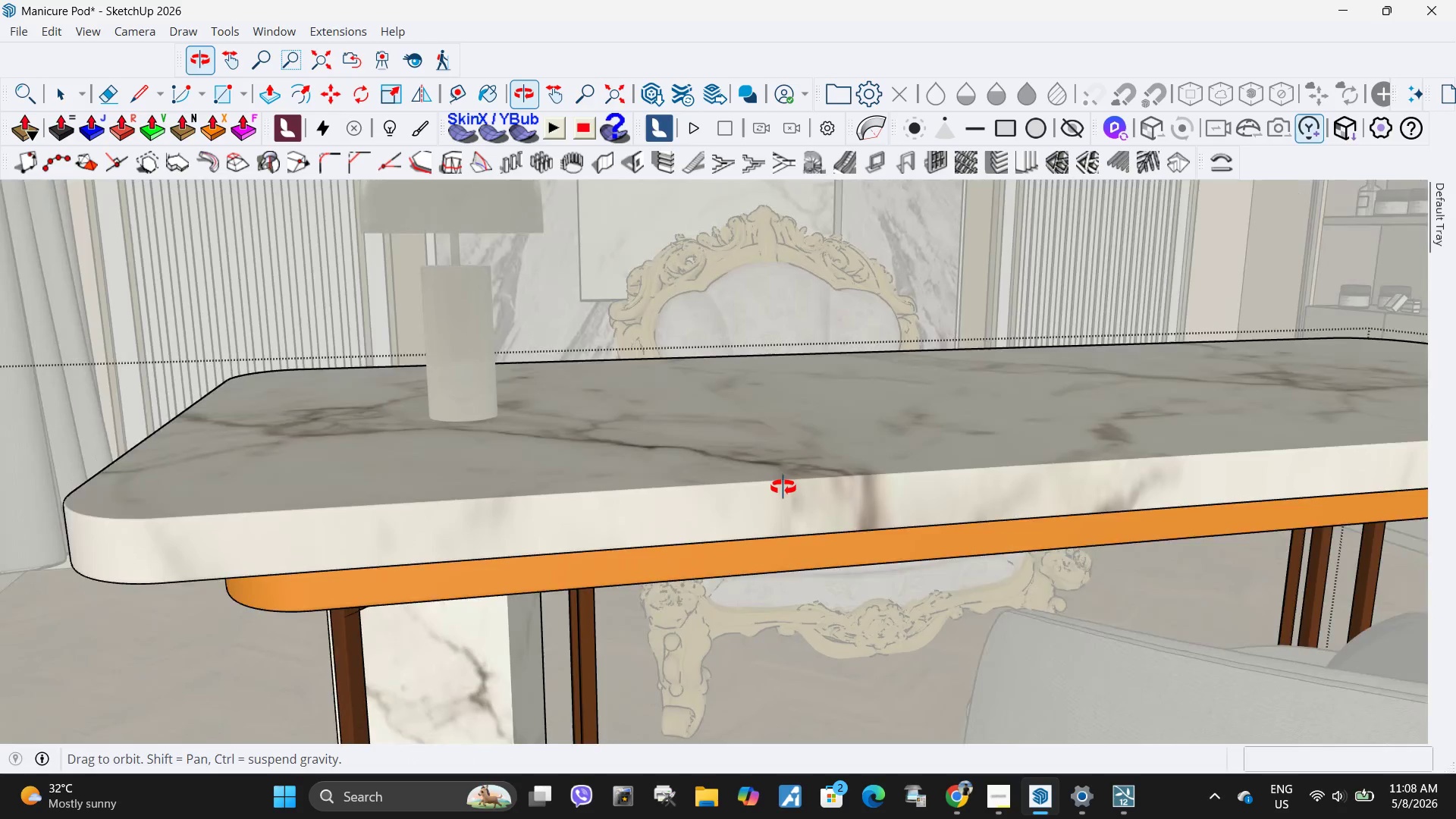 
key(Escape)
 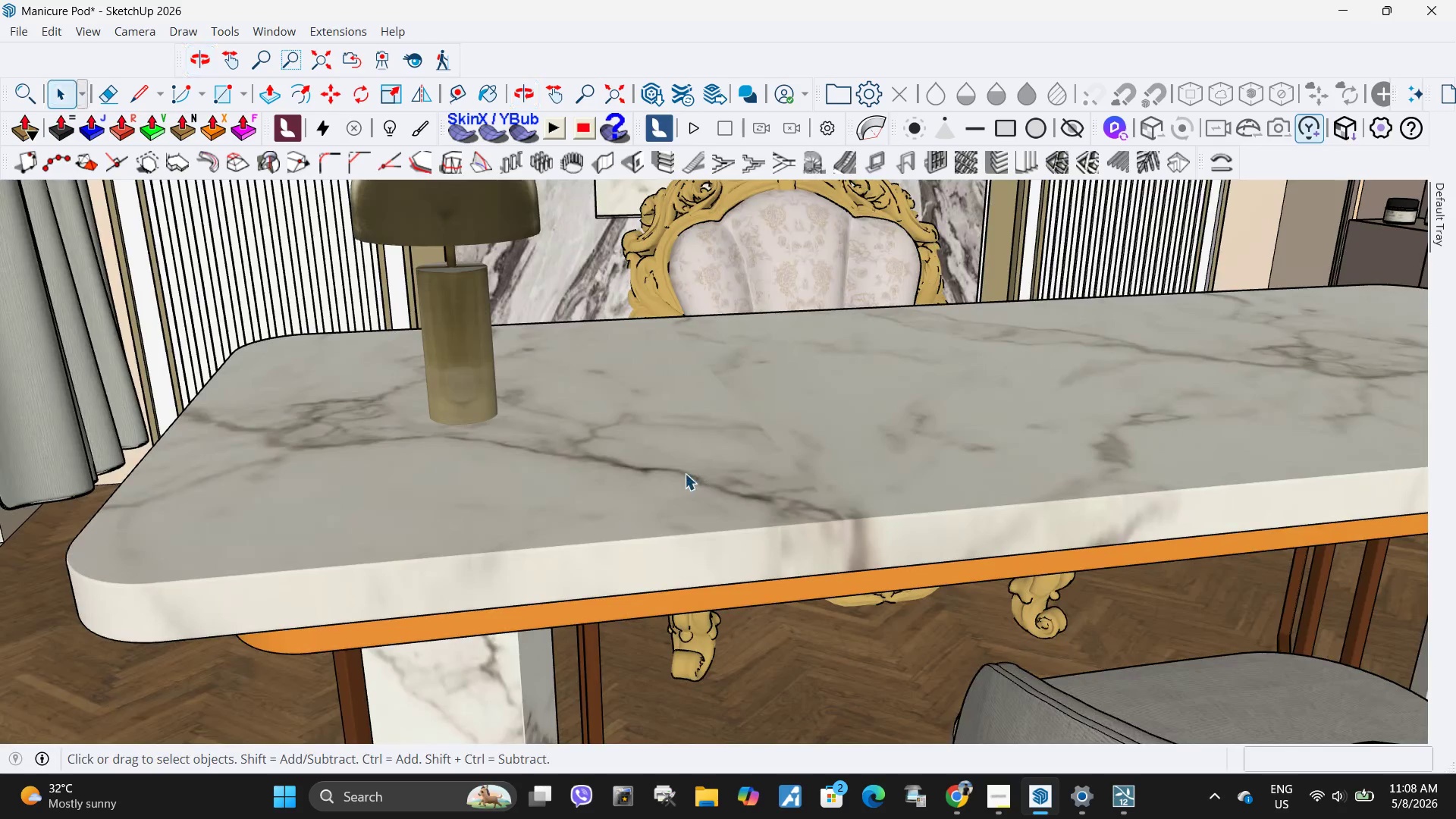 
key(Escape)
 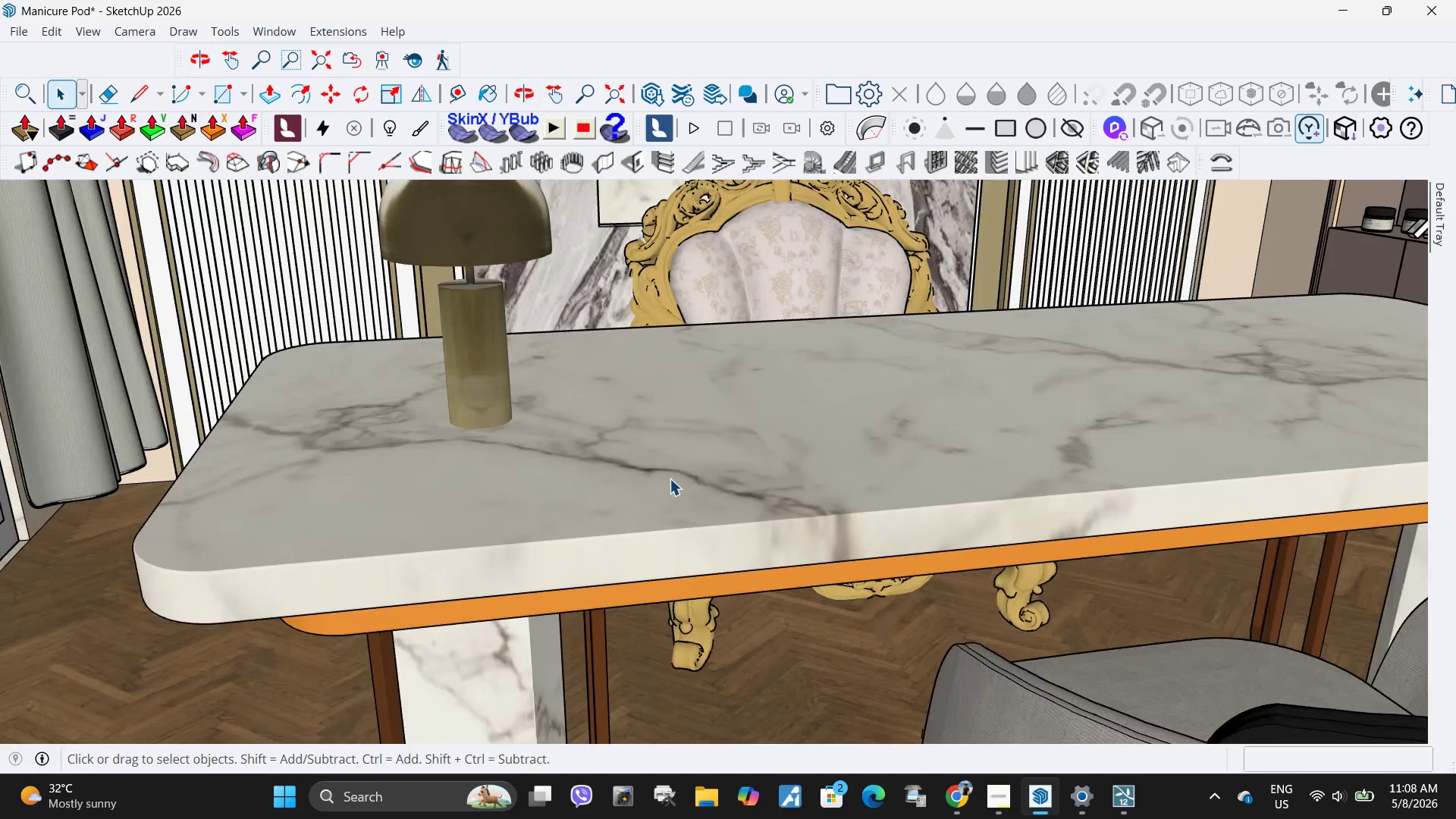 
key(Escape)
 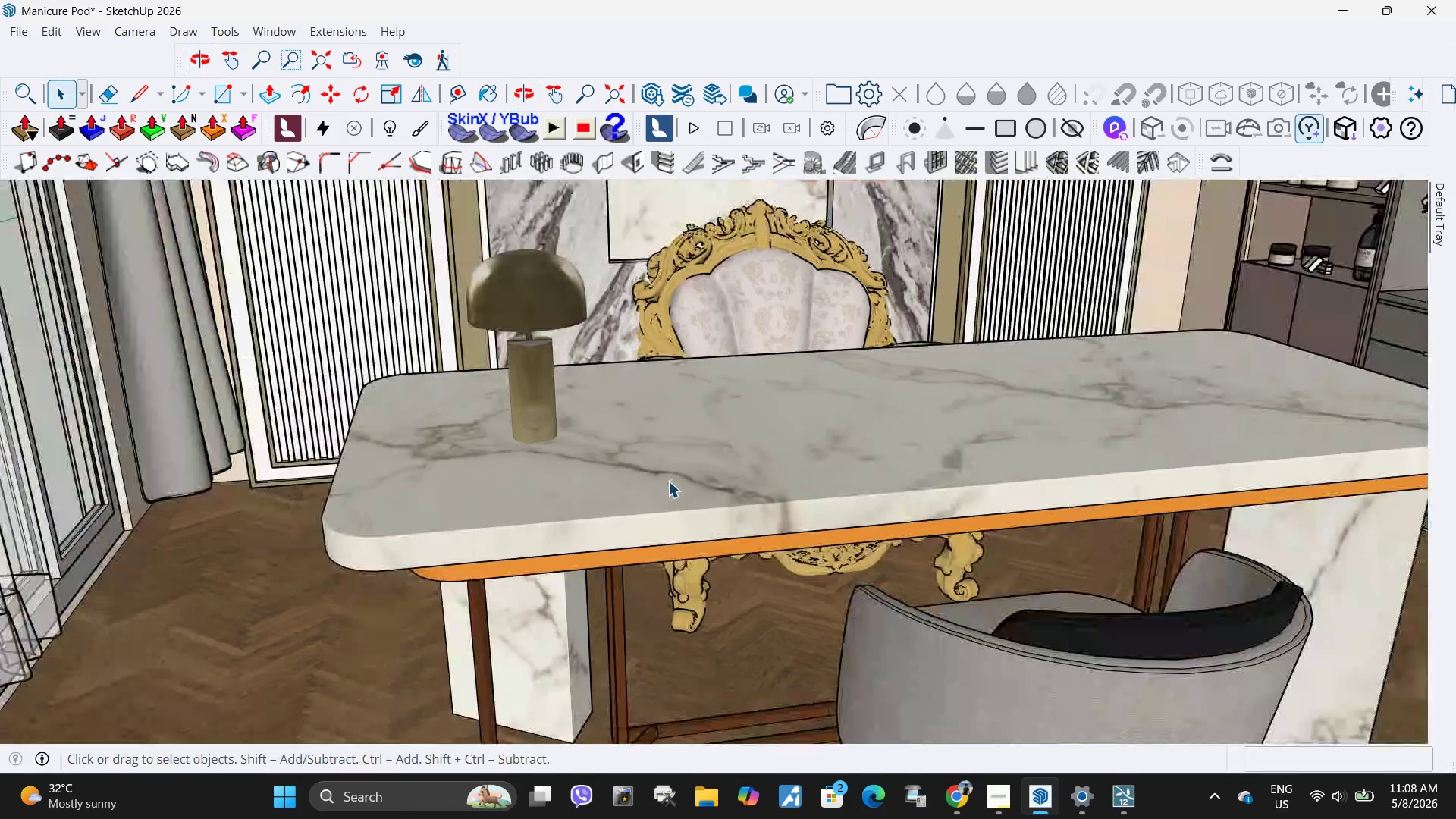 
key(Escape)
 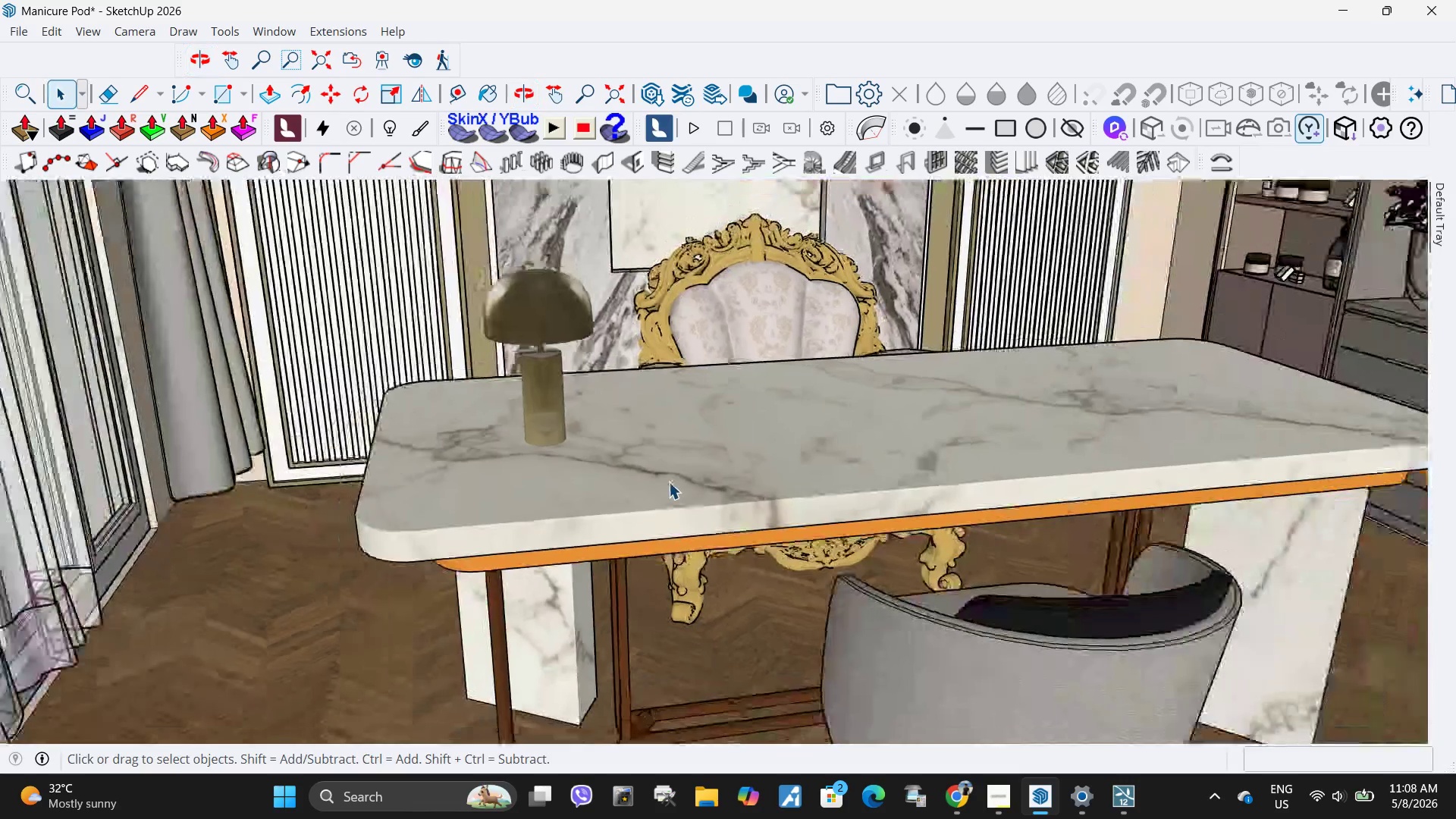 
key(Escape)
 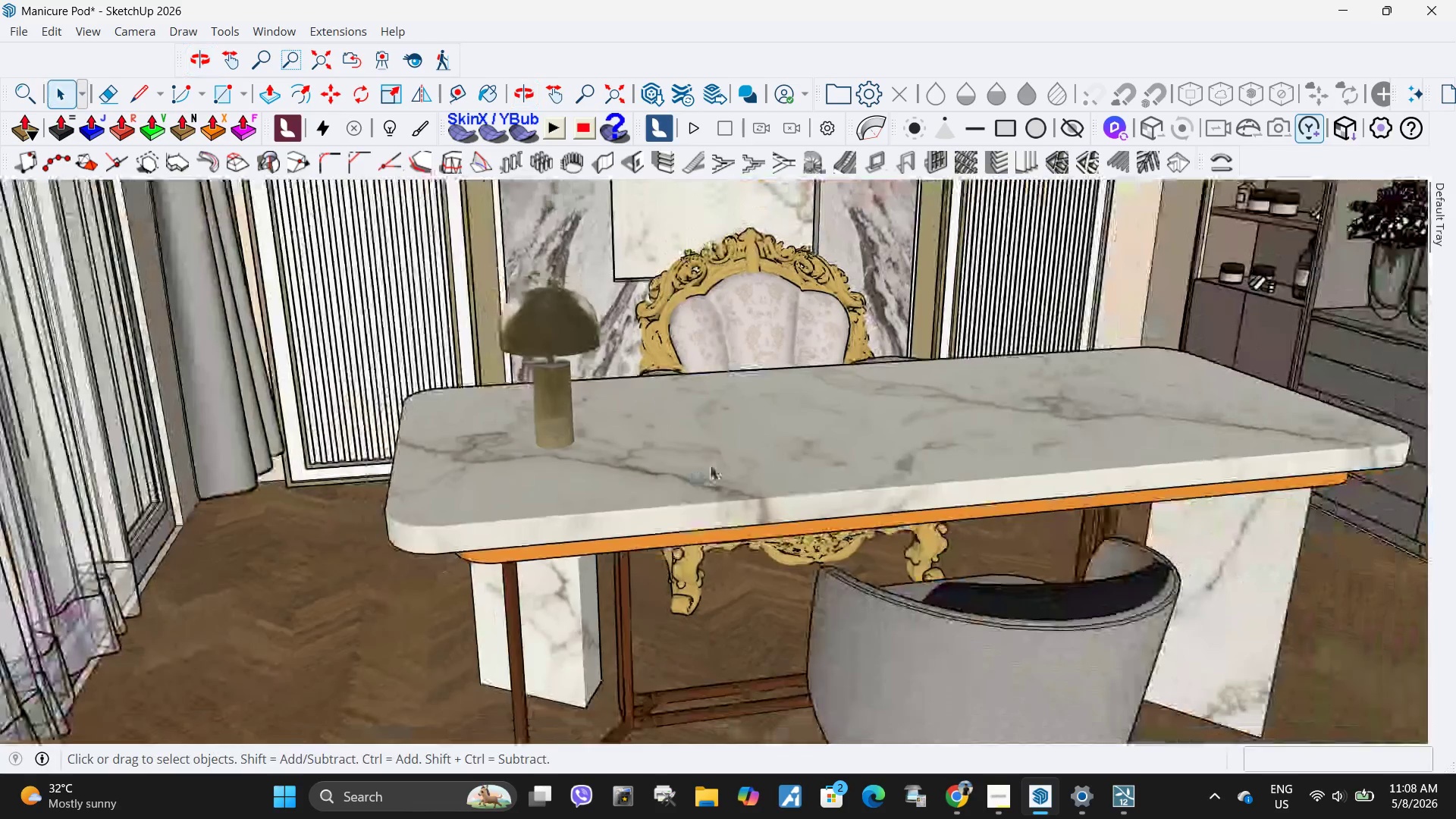 
key(Escape)
 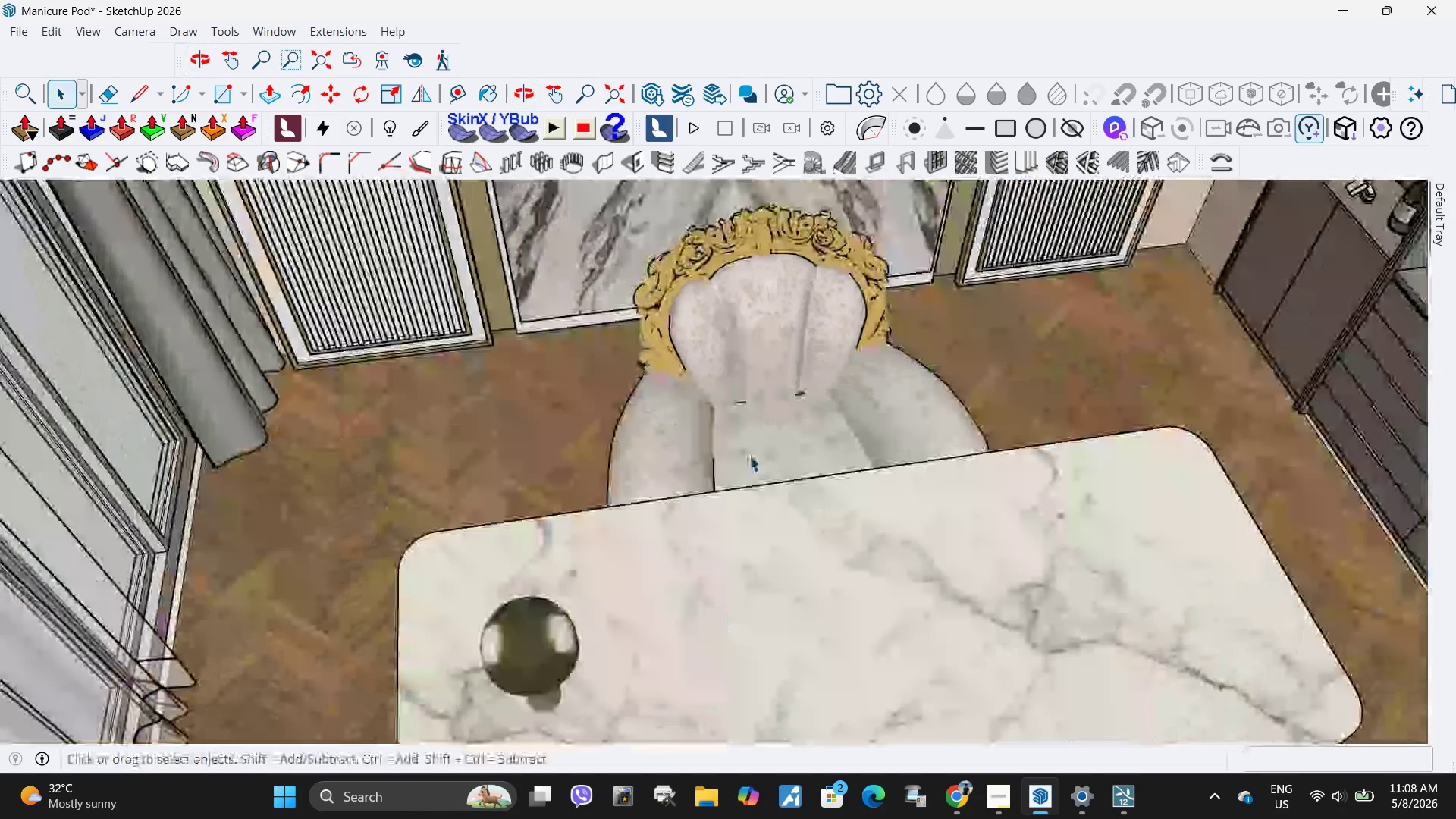 
scroll: coordinate [712, 413], scroll_direction: down, amount: 36.0
 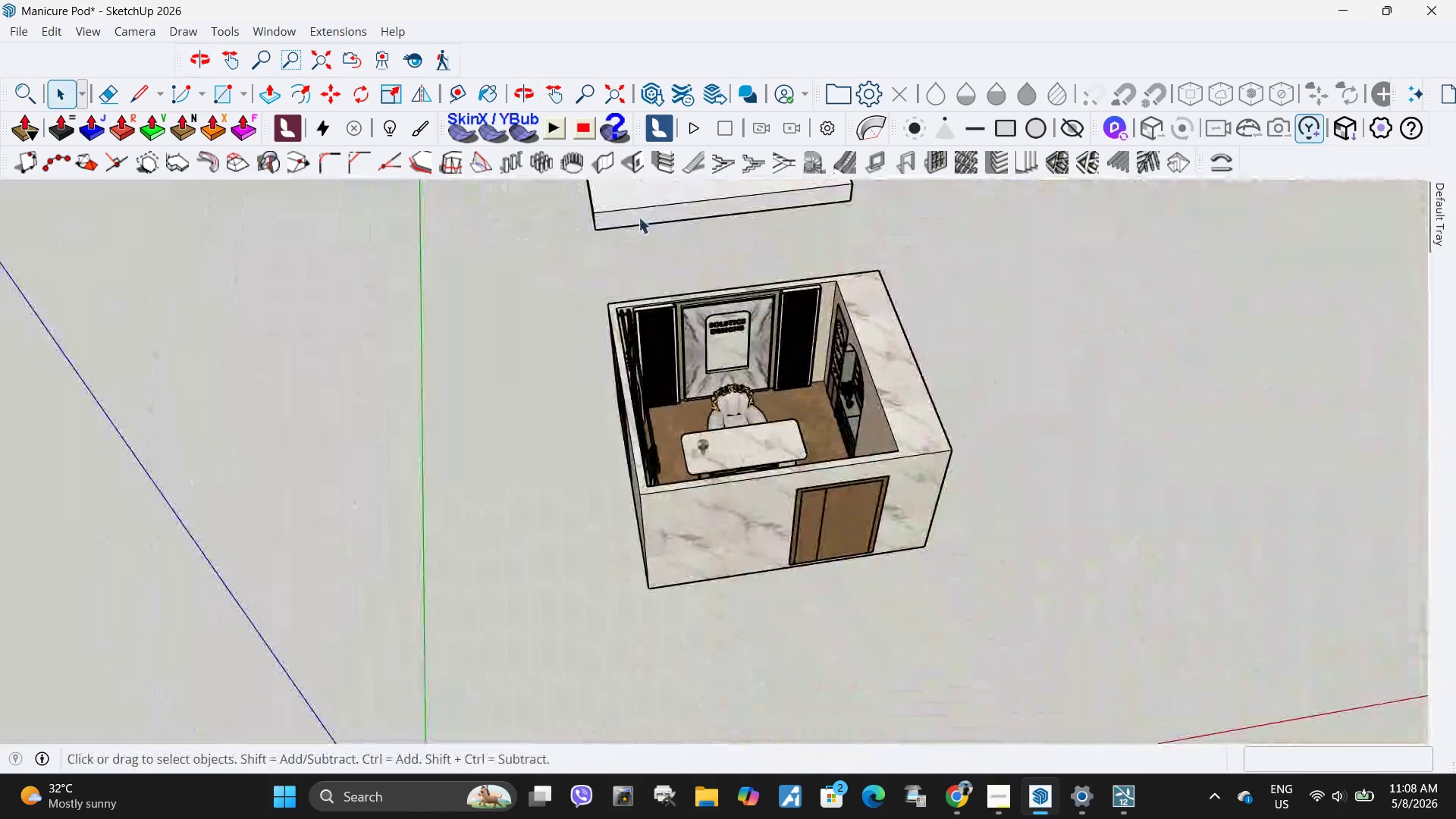 
left_click([636, 219])
 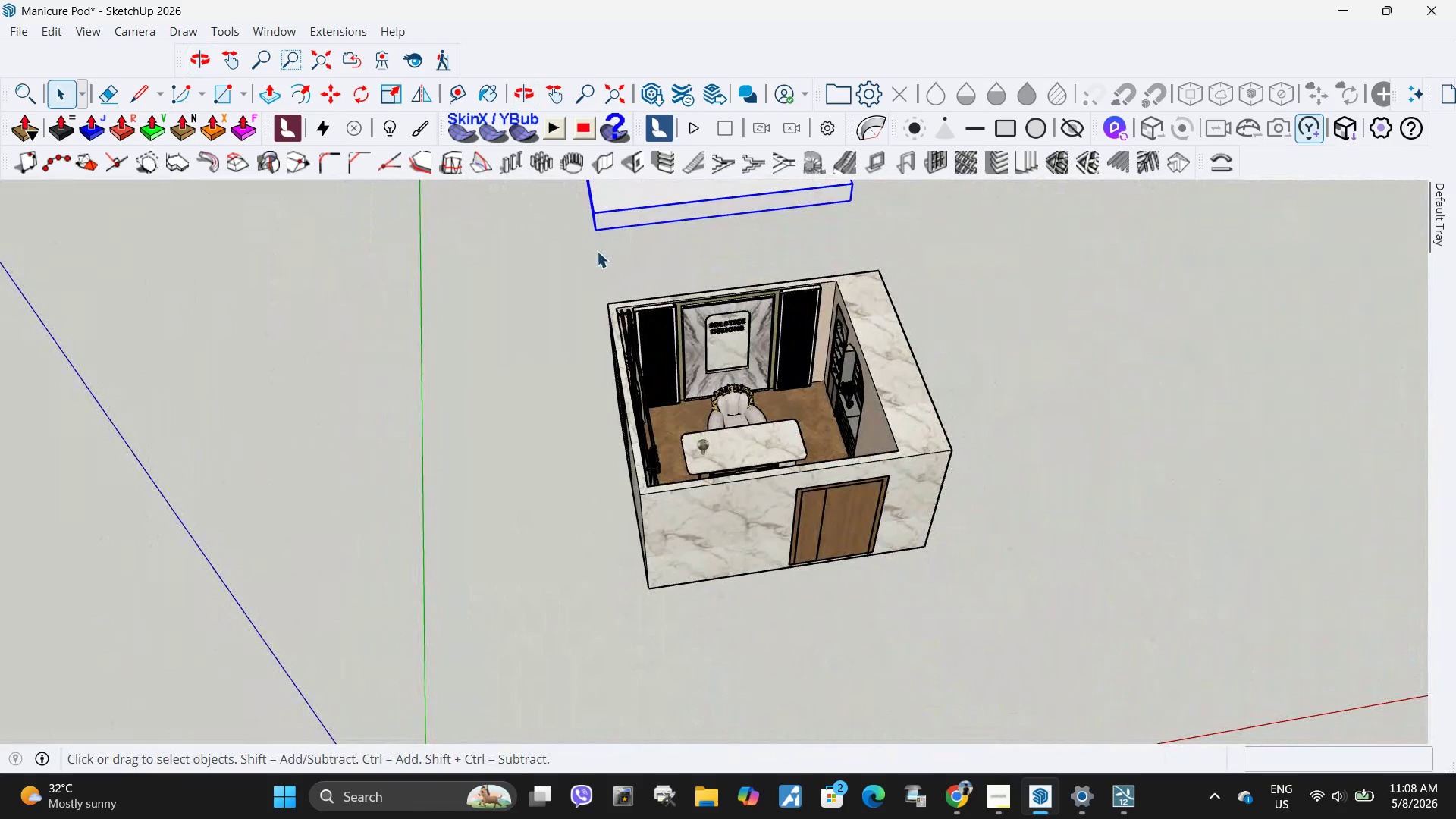 
key(M)
 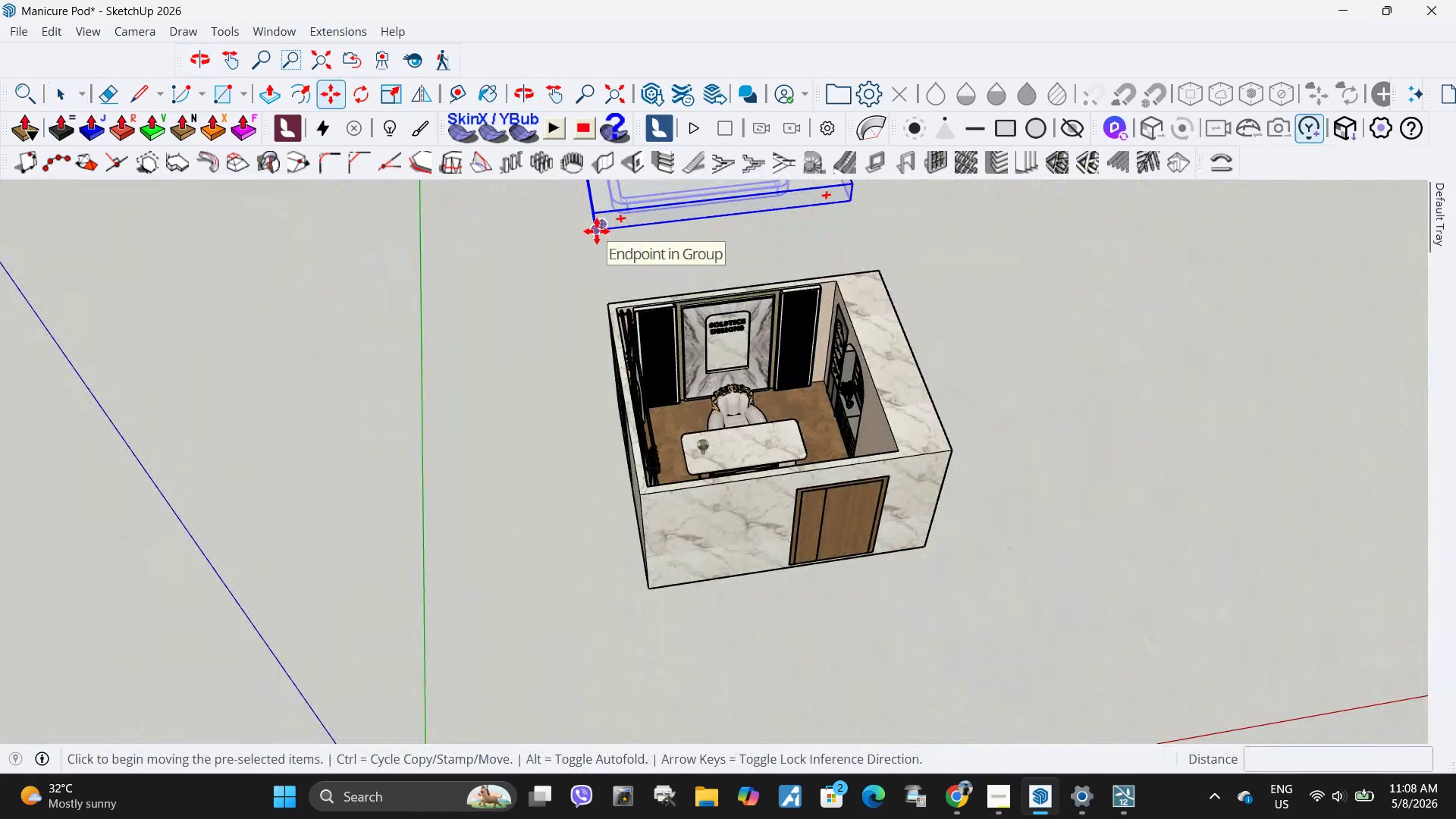 
left_click([597, 231])
 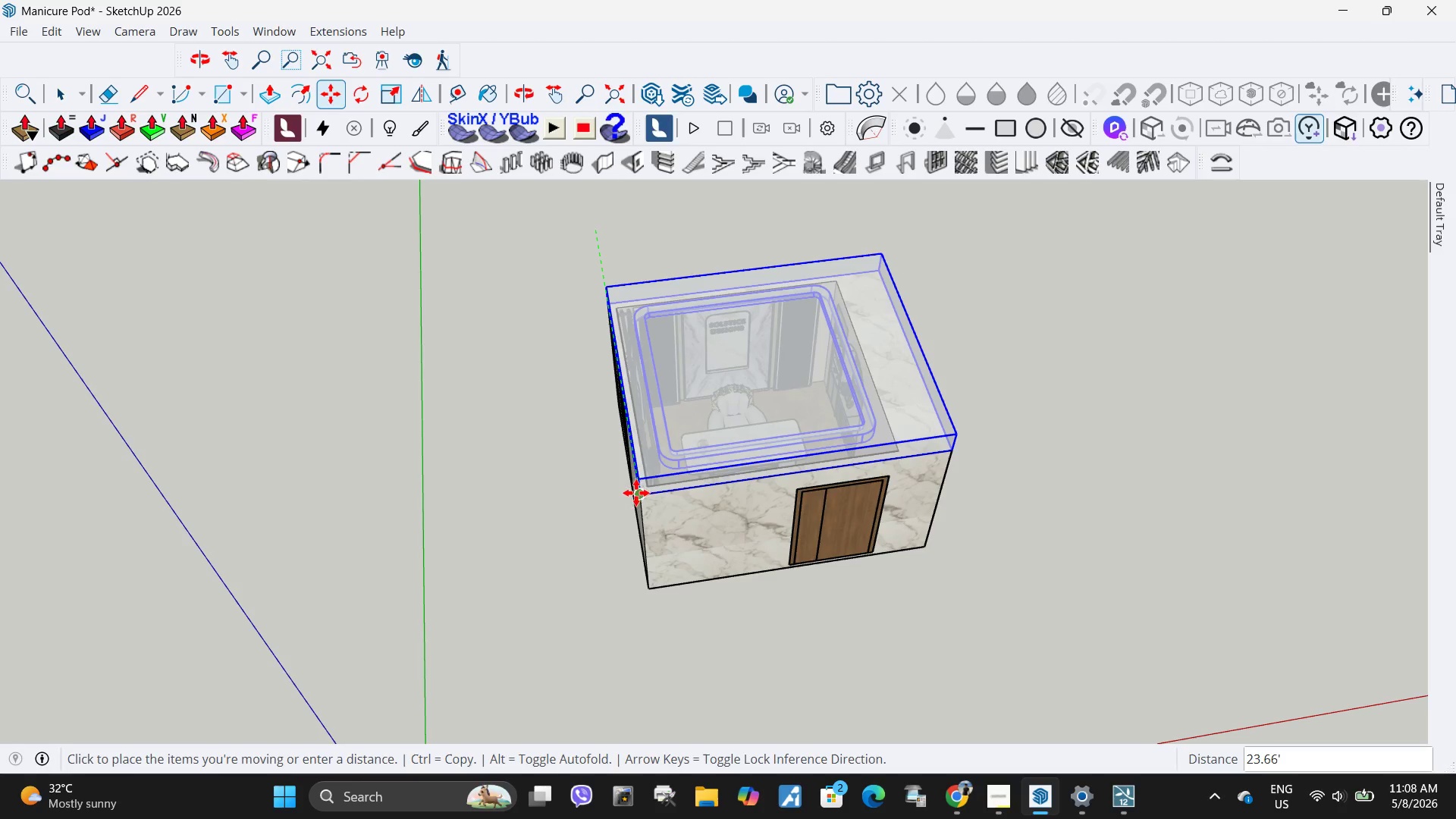 
left_click([636, 493])
 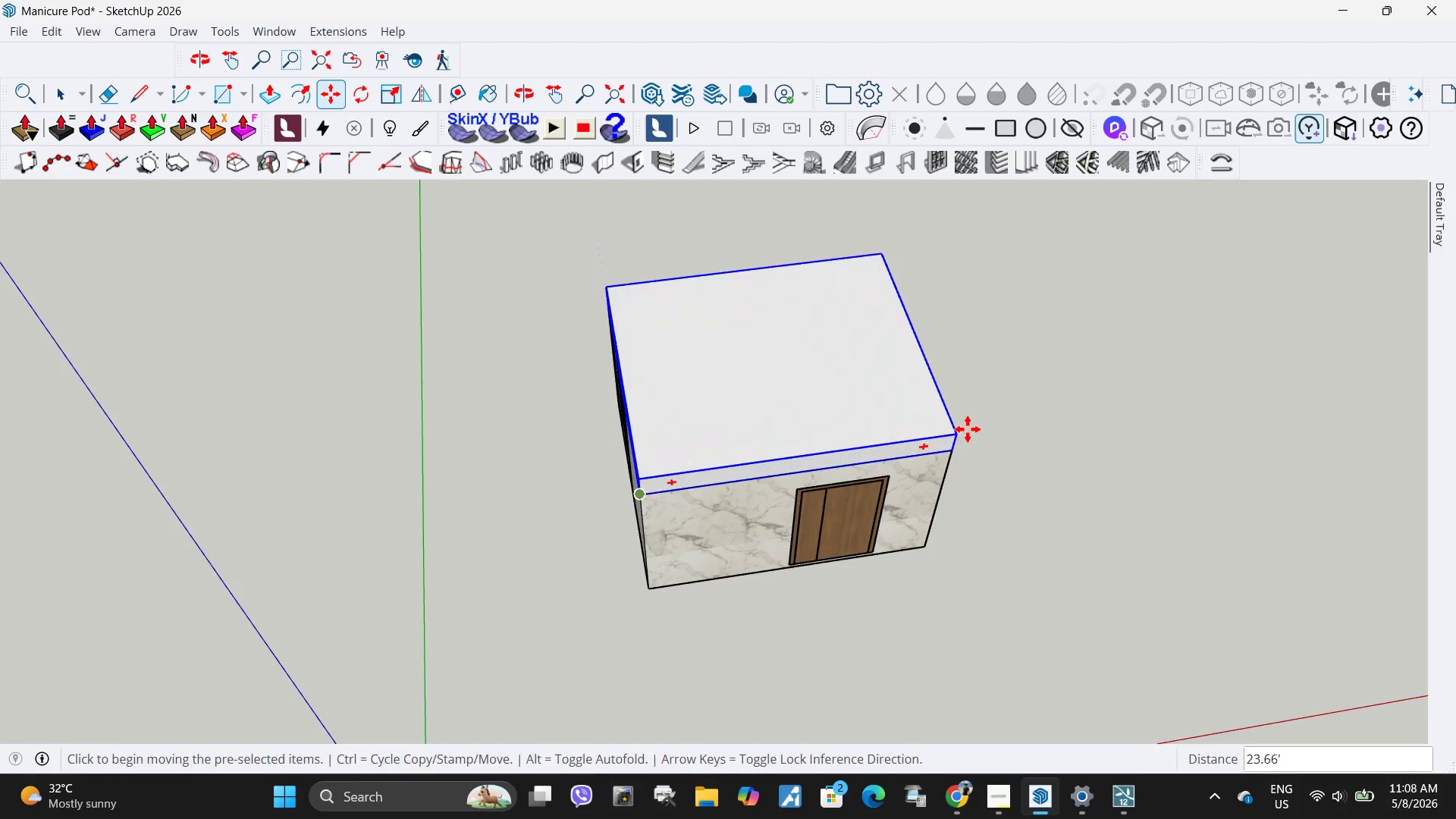 
key(Space)
 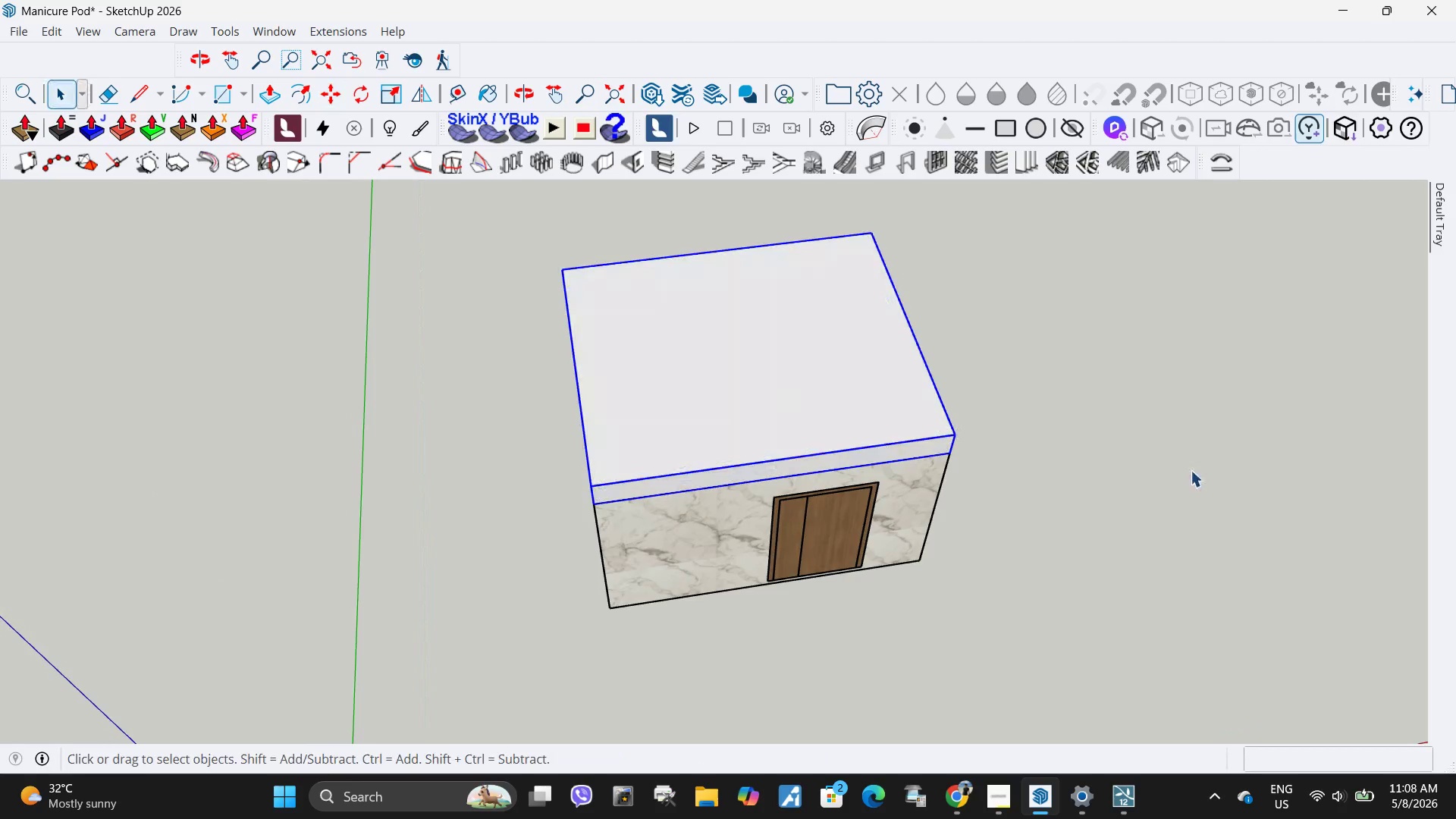 
left_click([1191, 470])
 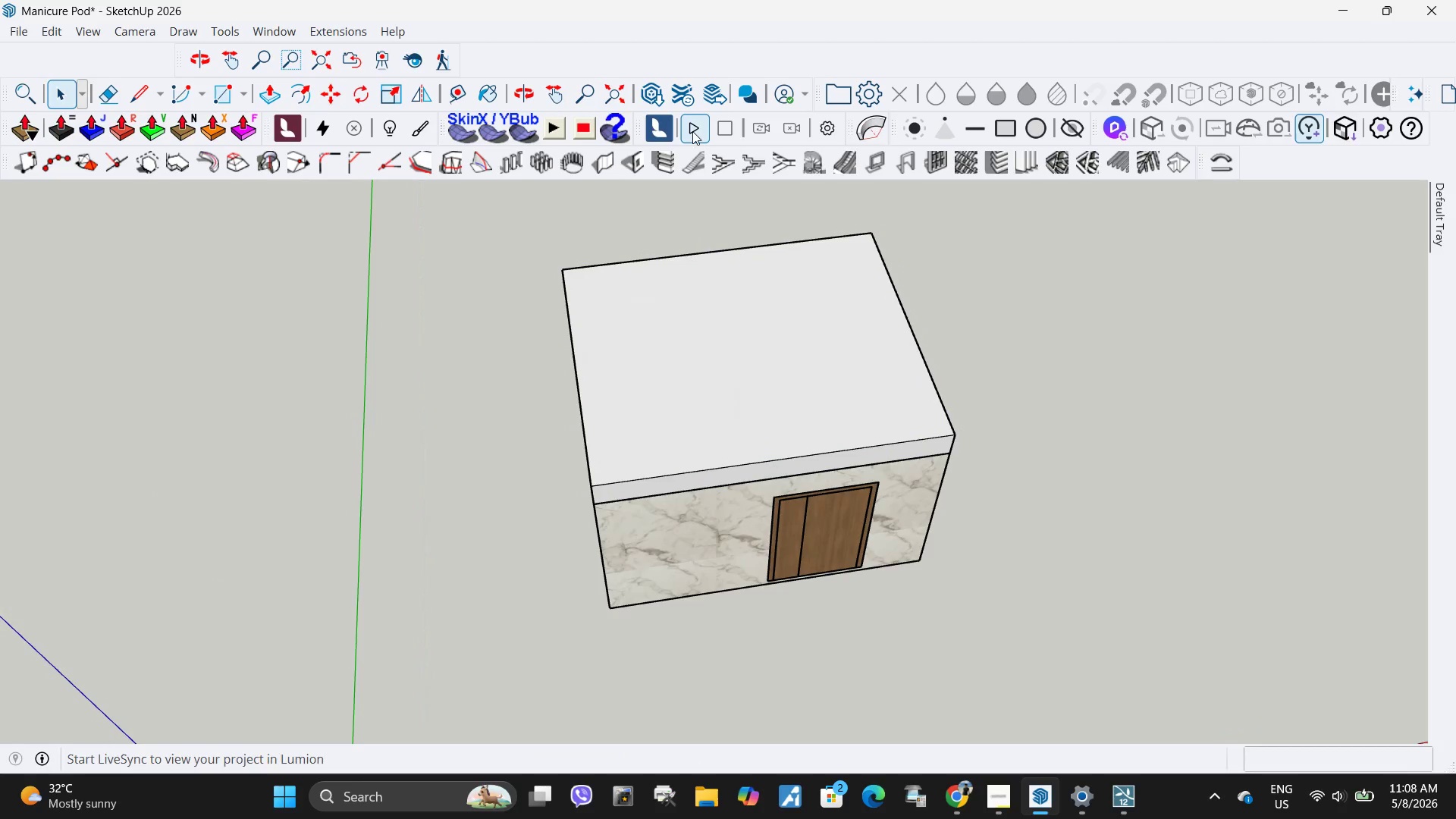 
scroll: coordinate [968, 429], scroll_direction: up, amount: 3.0
 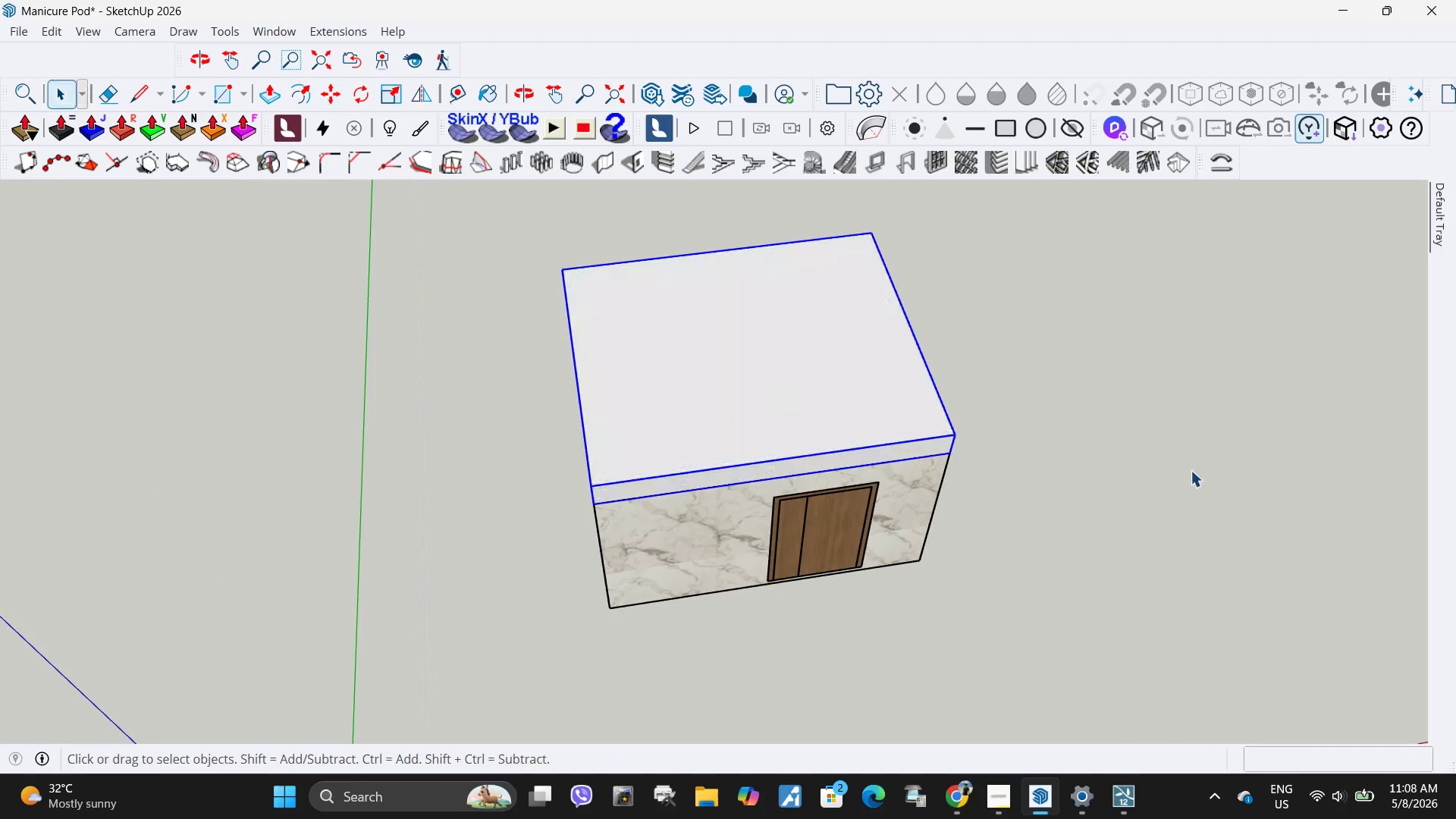 
left_click([692, 131])
 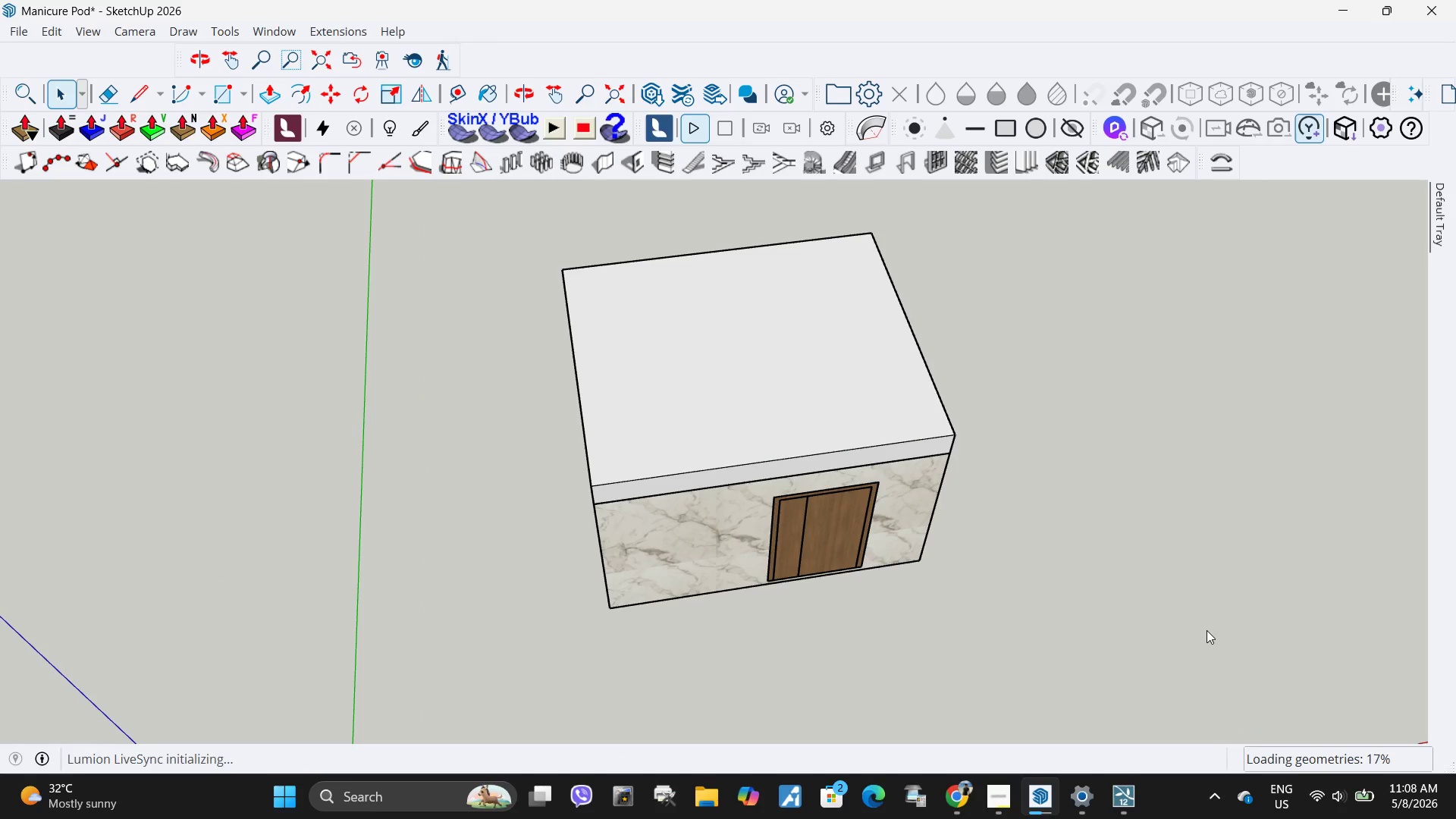 
wait(7.72)
 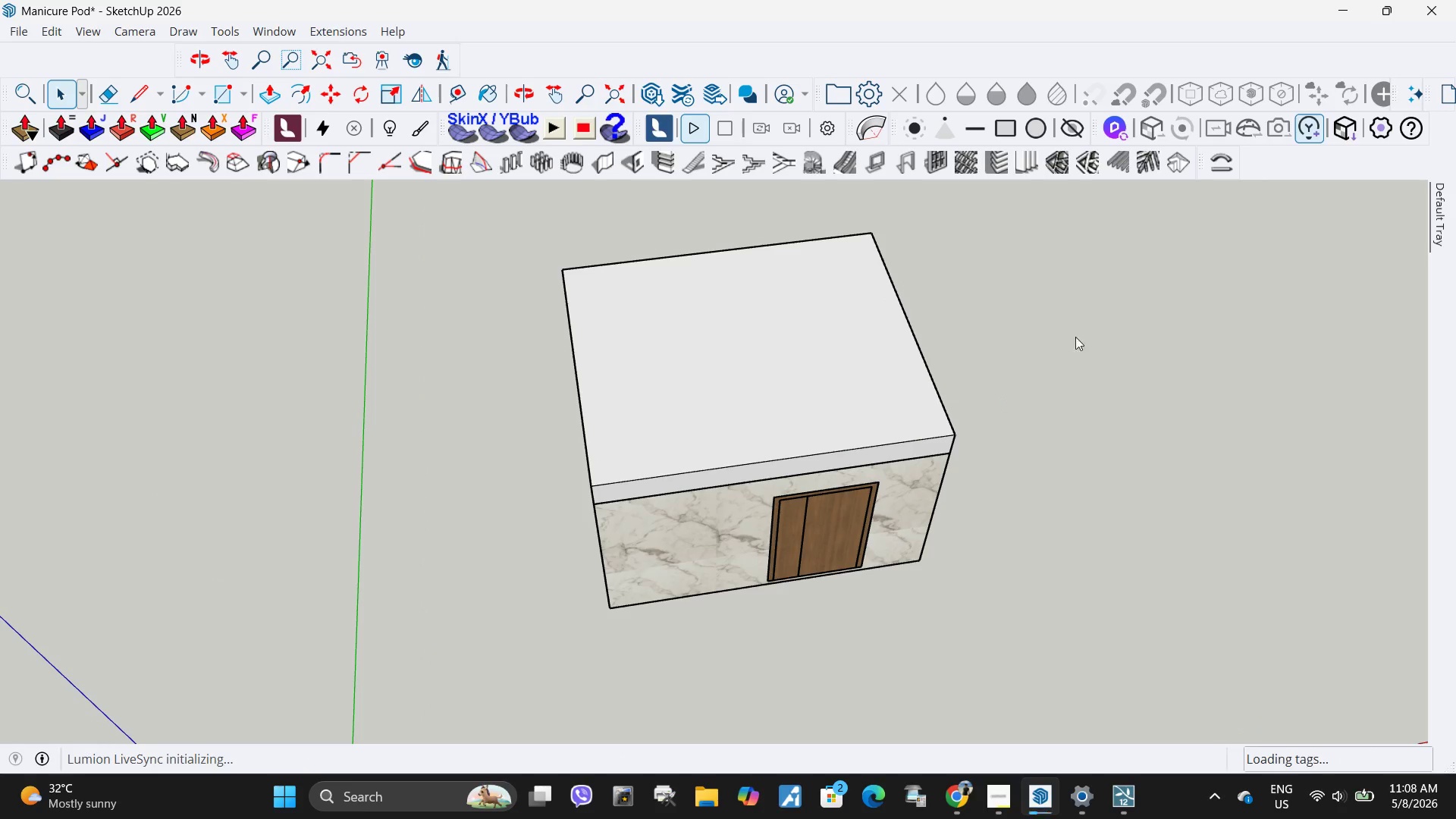 
left_click([1121, 800])
 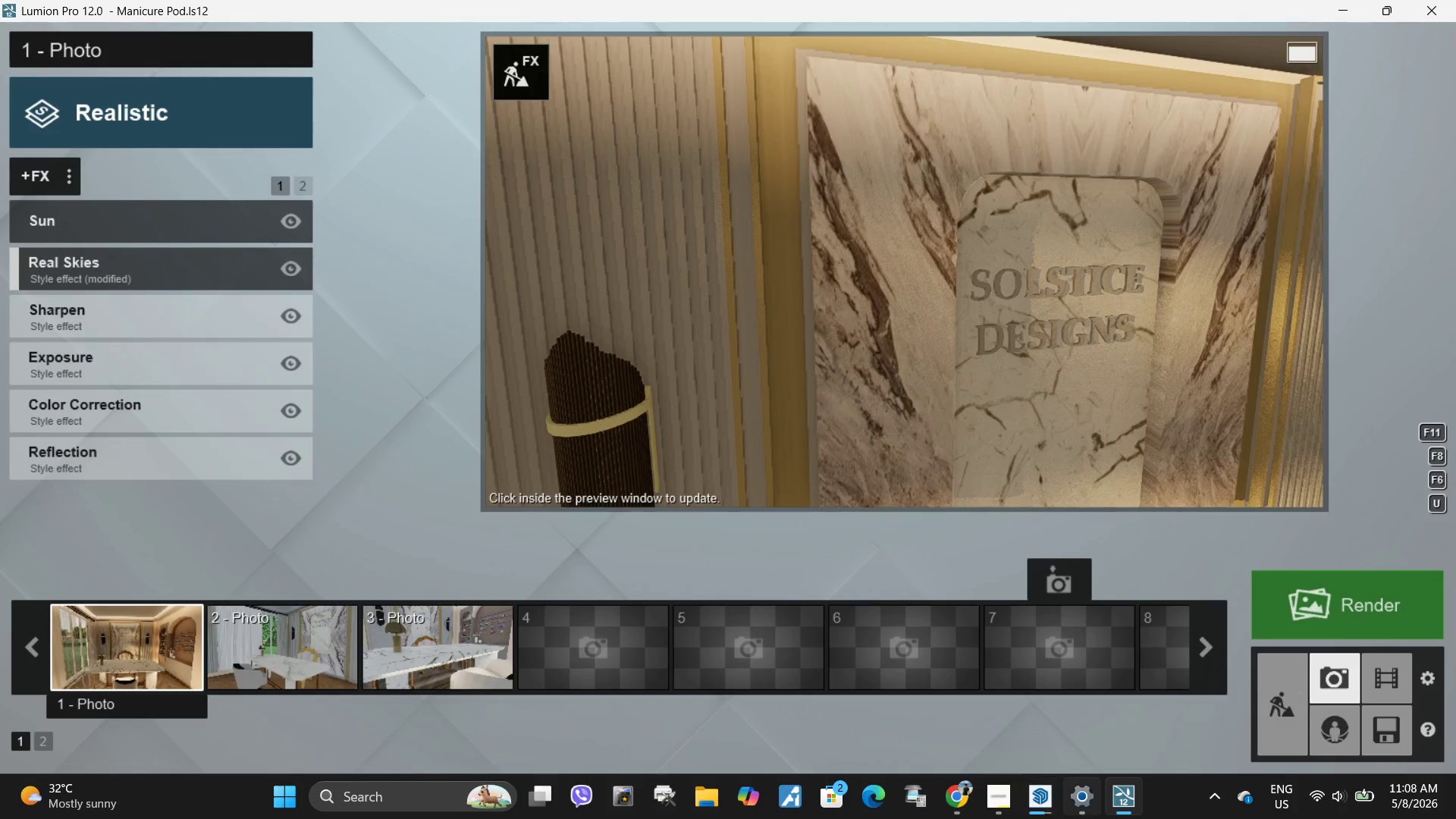 
wait(5.94)
 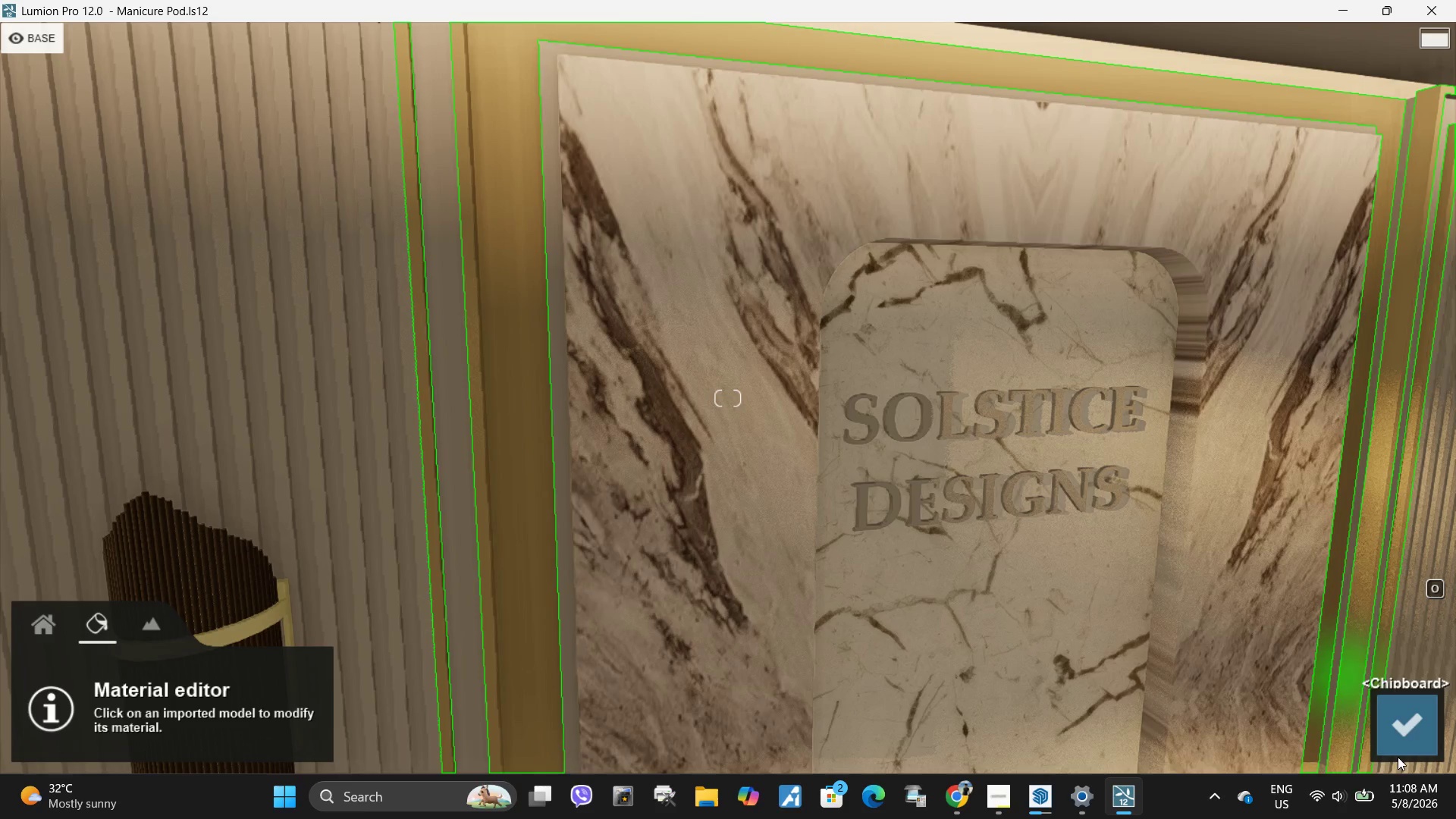 
left_click([1046, 796])
 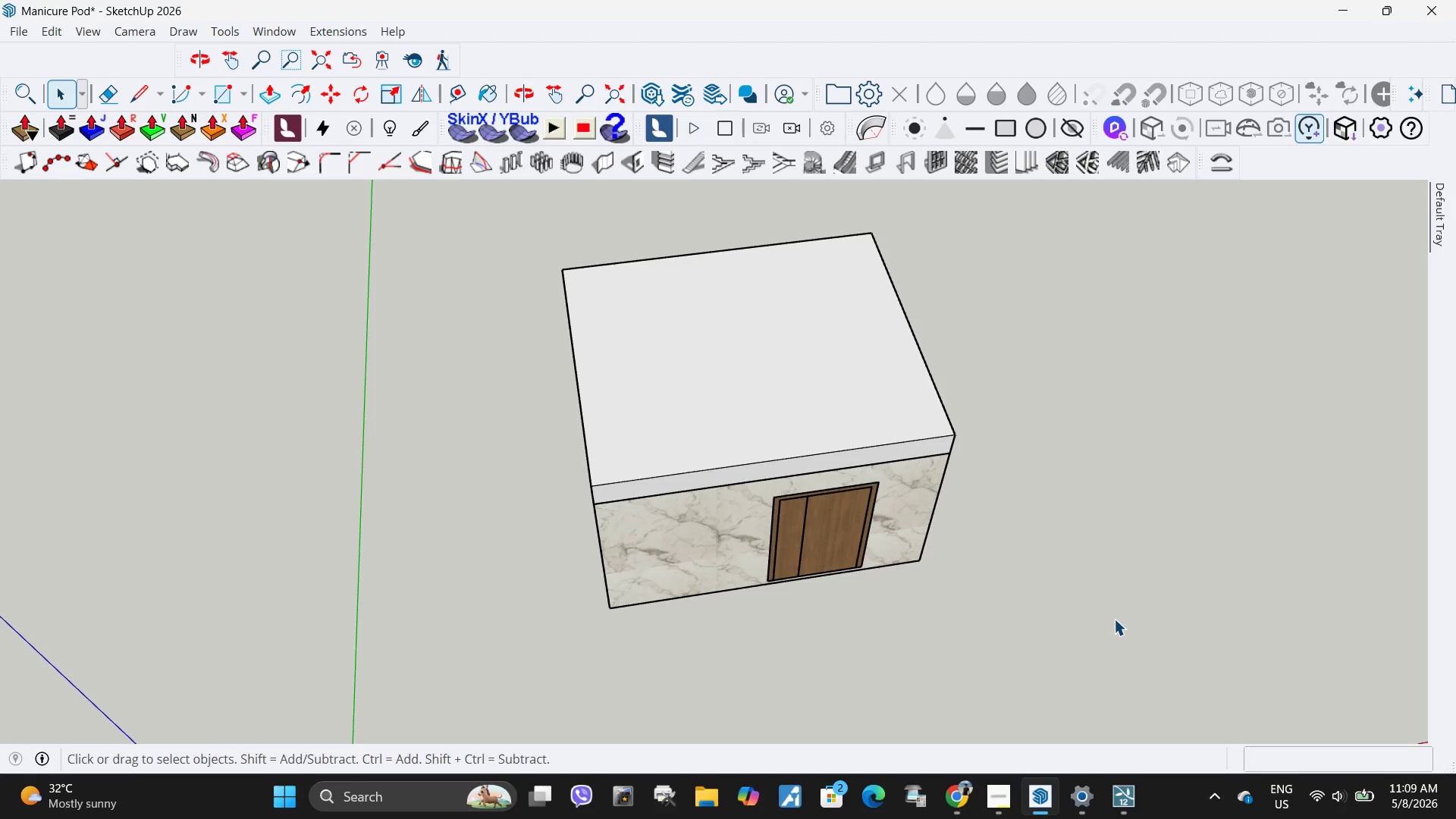 
wait(37.89)
 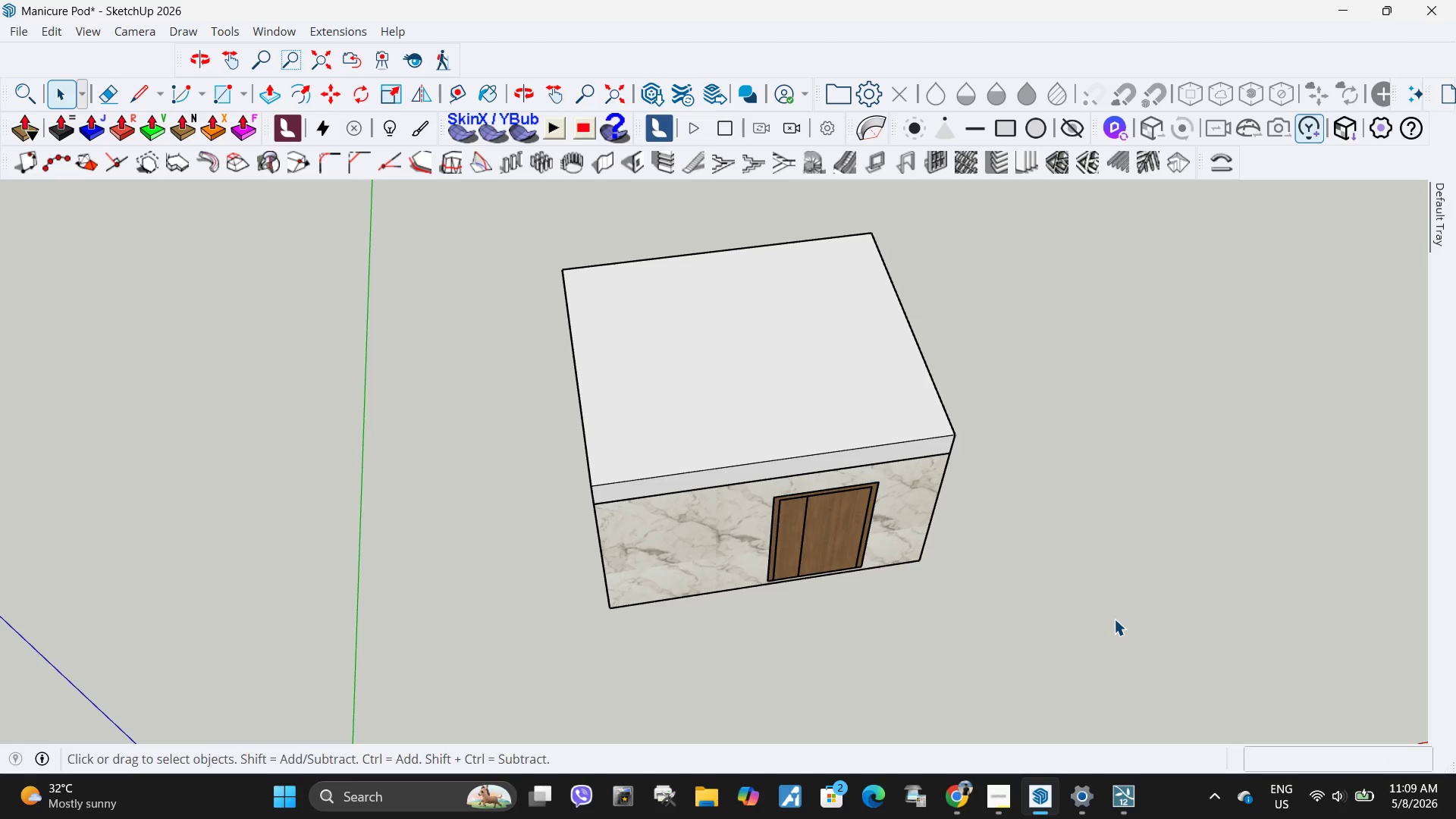 
left_click([774, 438])
 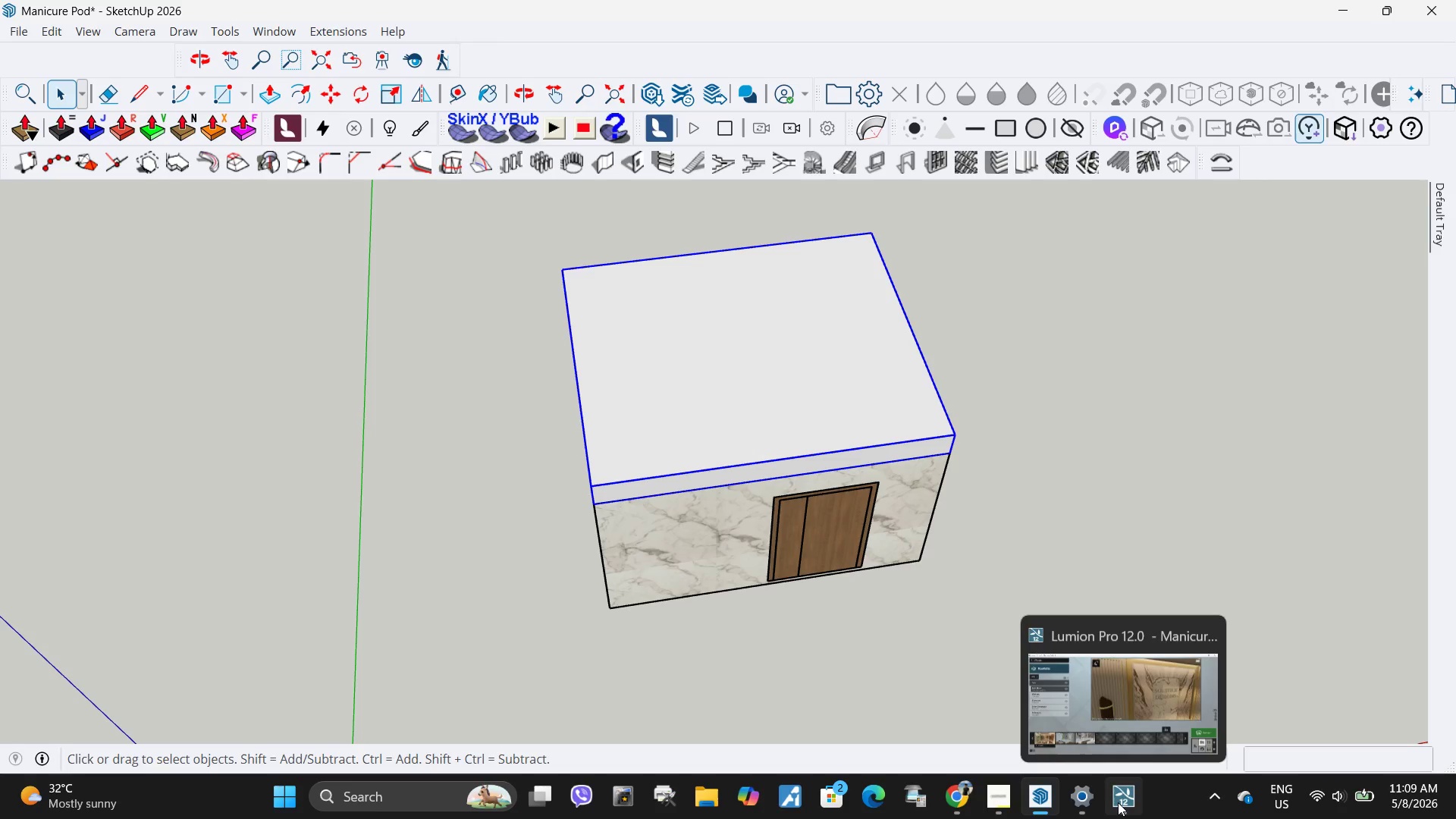 
left_click([1118, 802])
 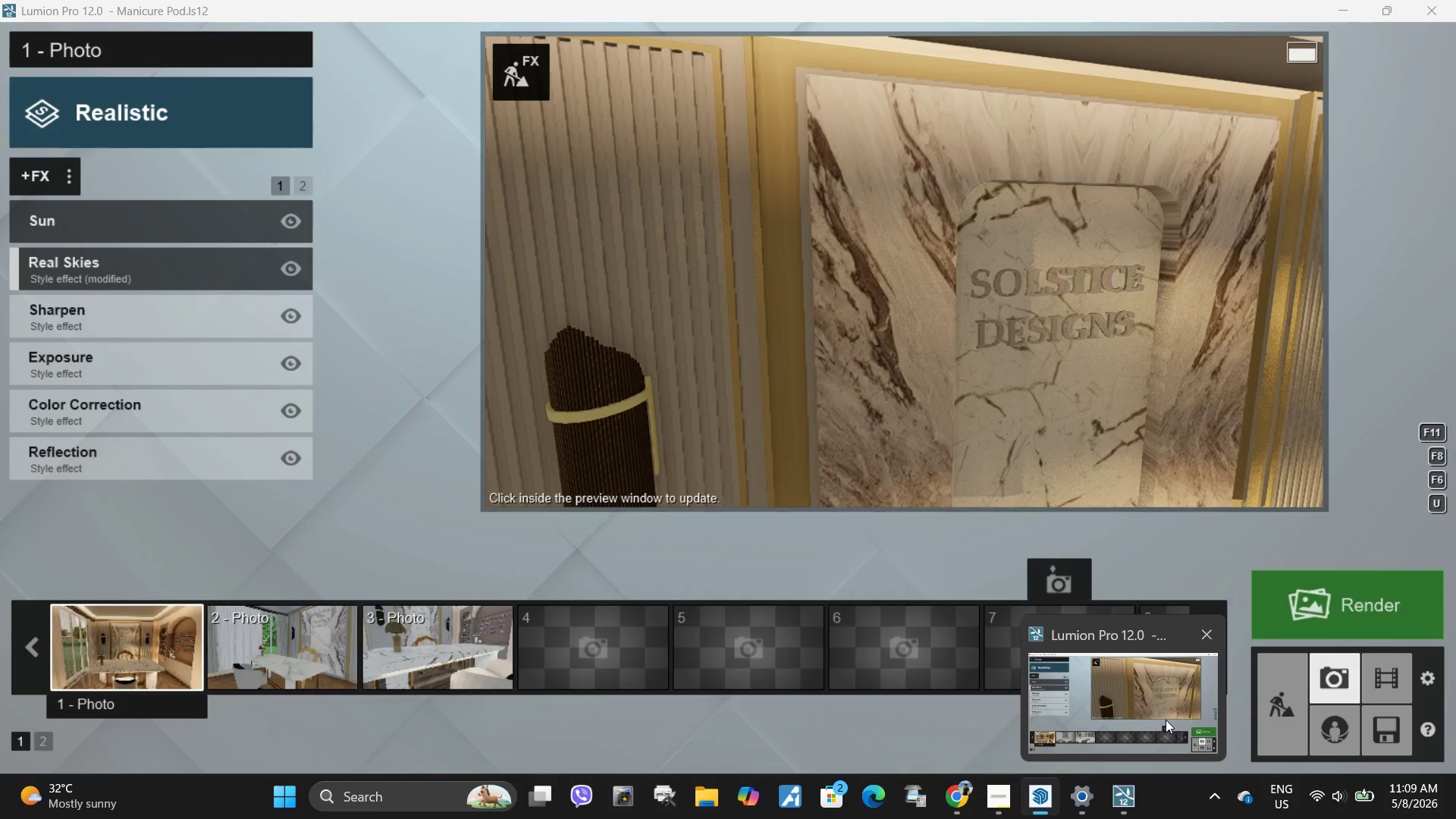 
wait(29.58)
 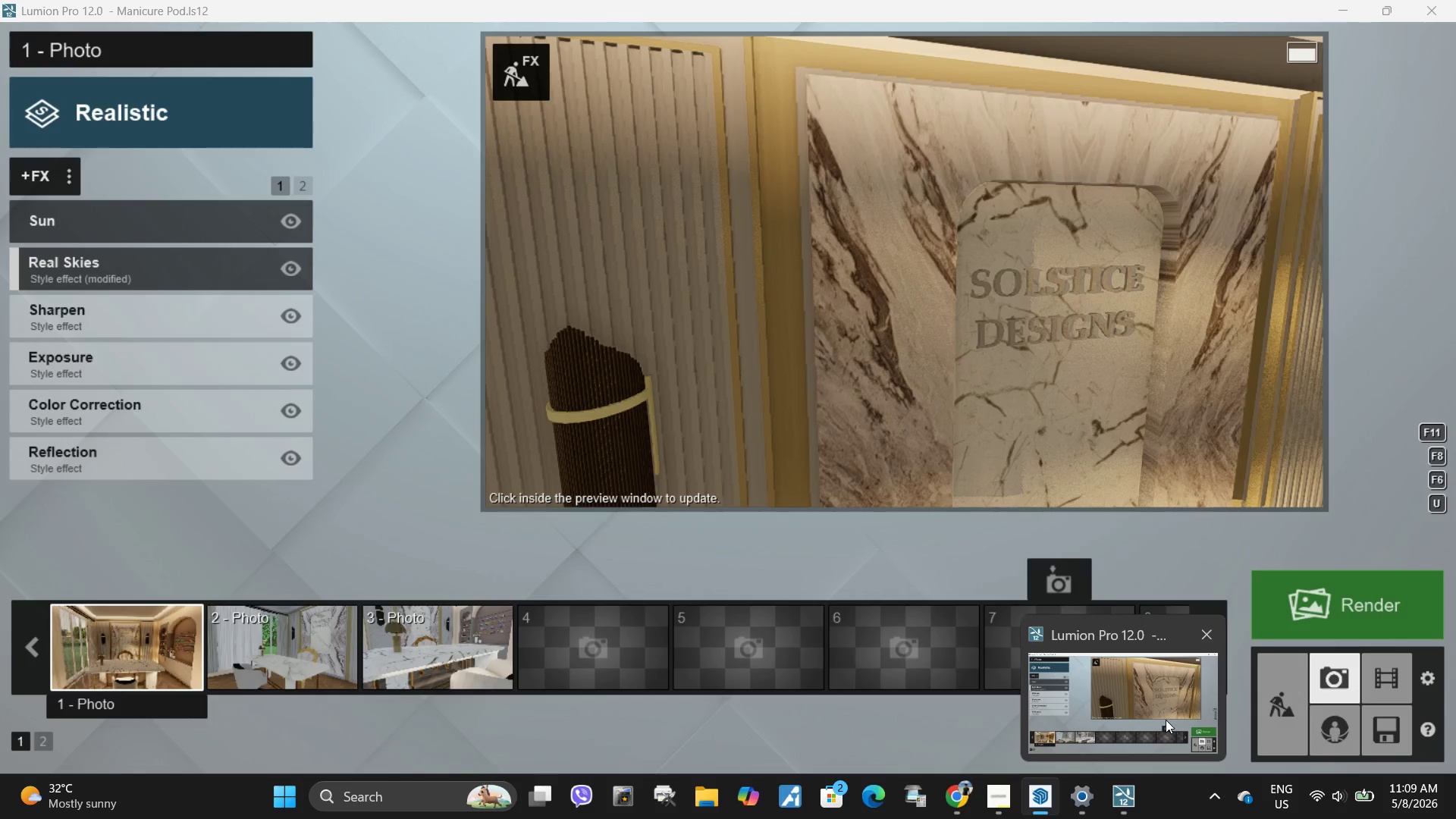 
left_click([153, 642])
 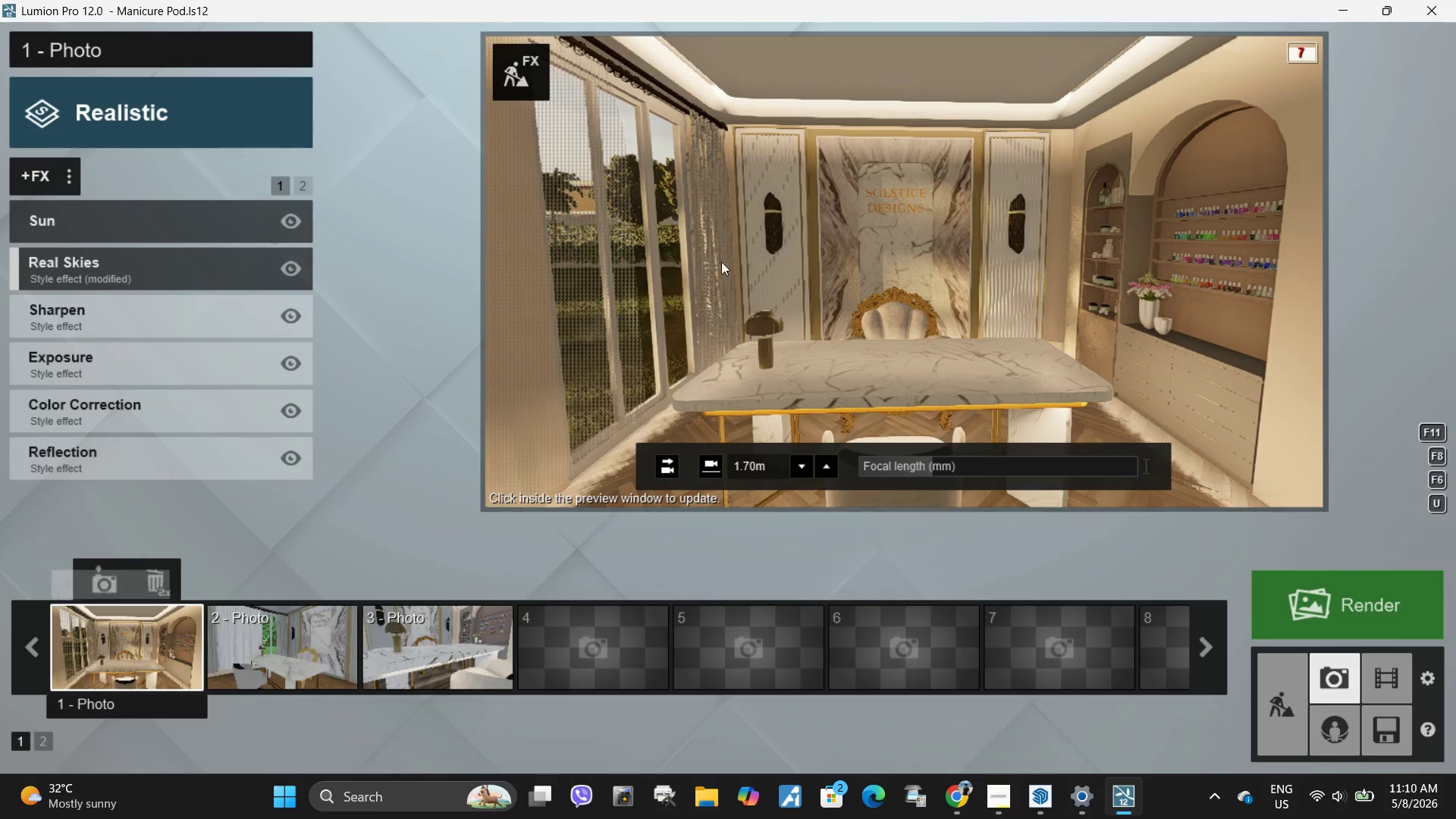 
wait(5.38)
 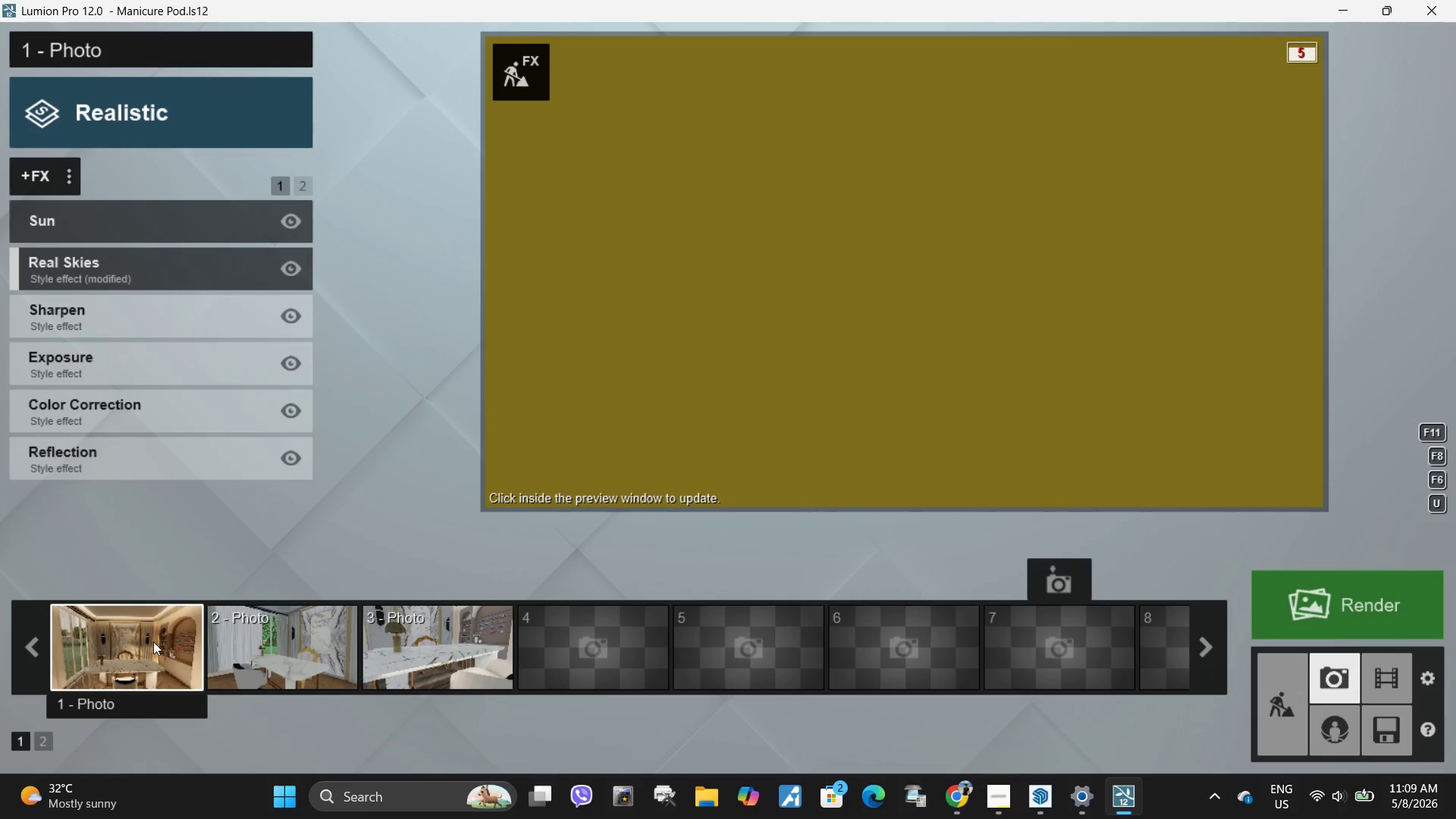 
left_click([527, 78])
 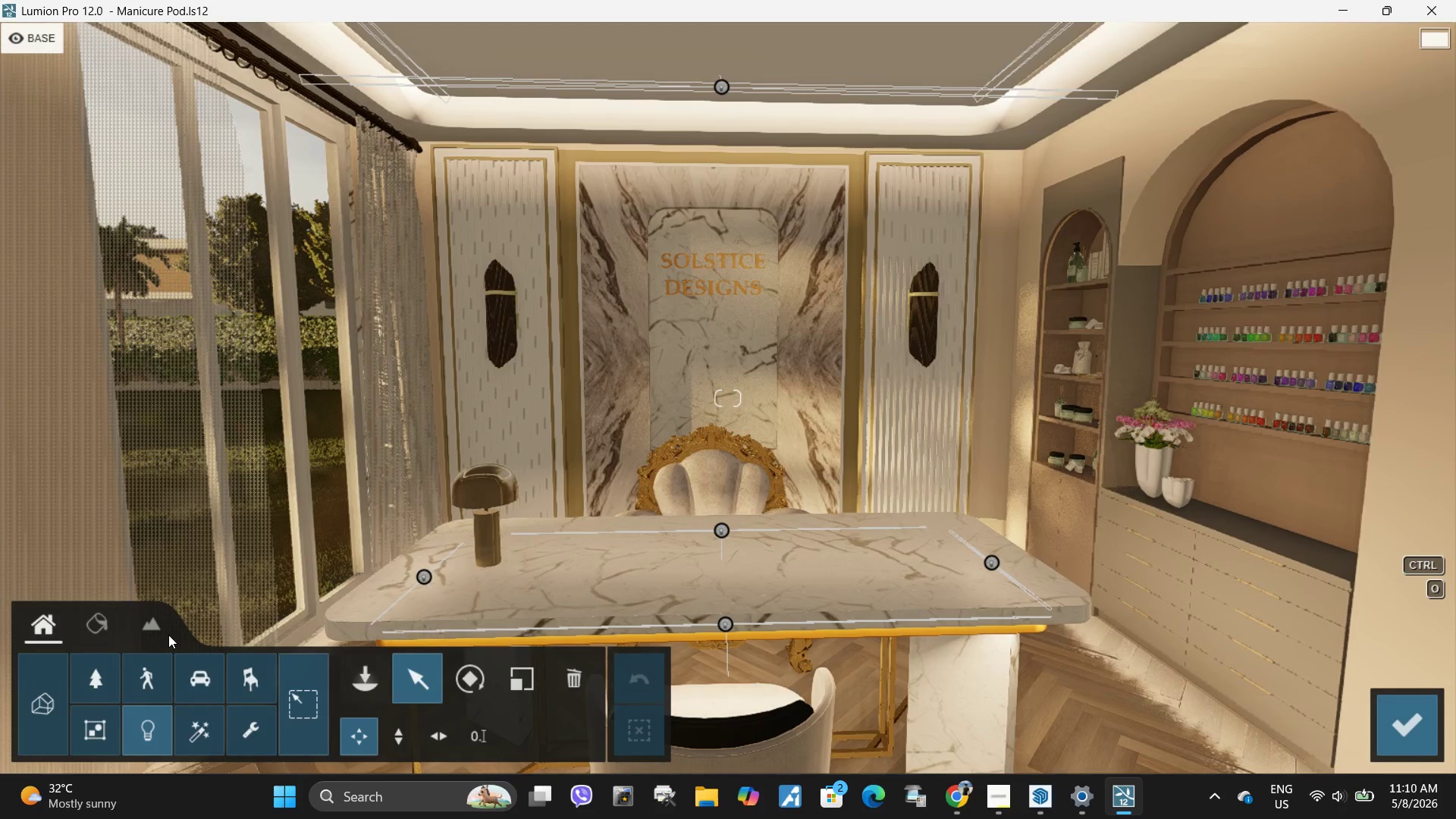 
left_click([95, 618])
 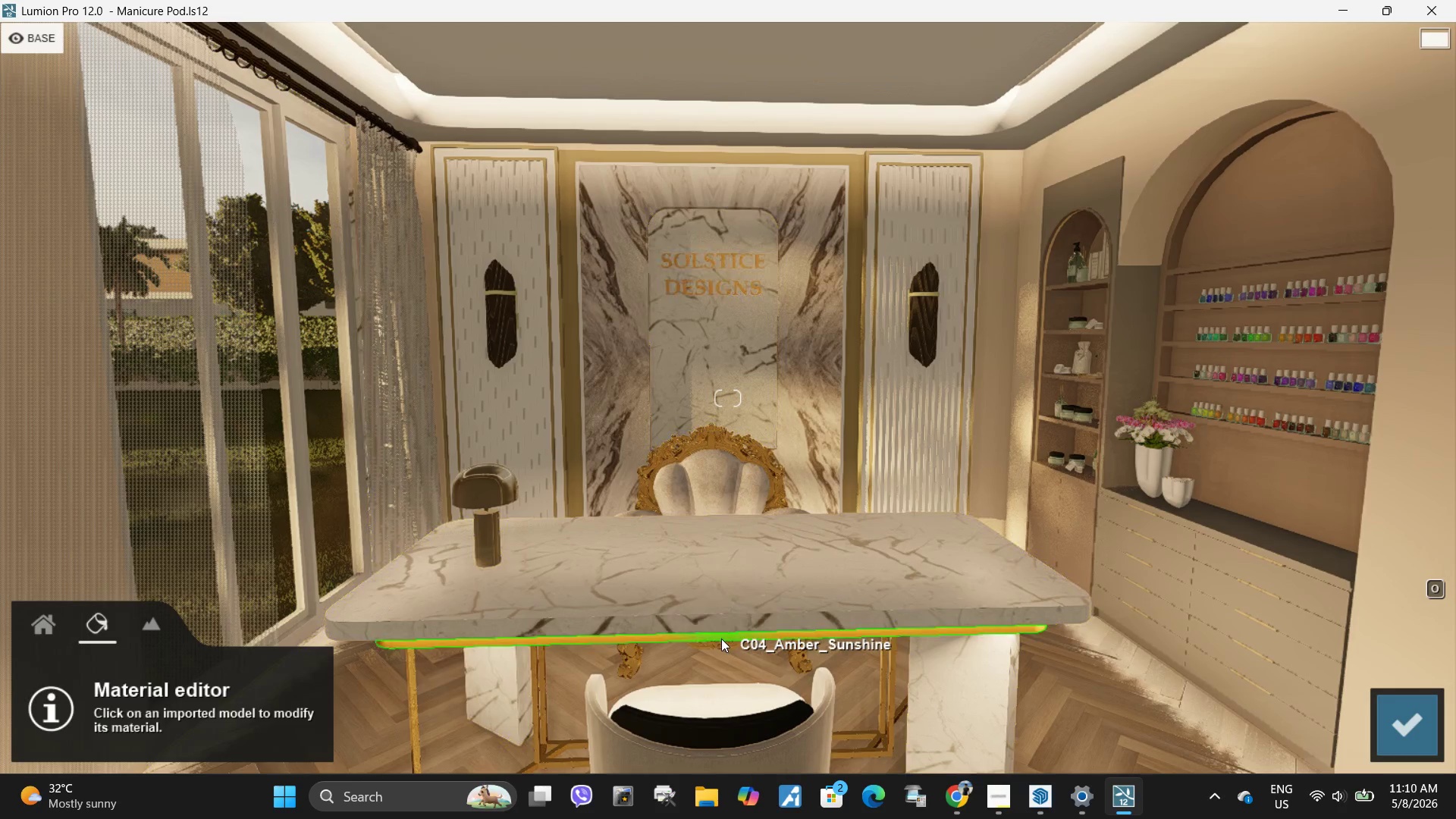 
left_click([721, 639])
 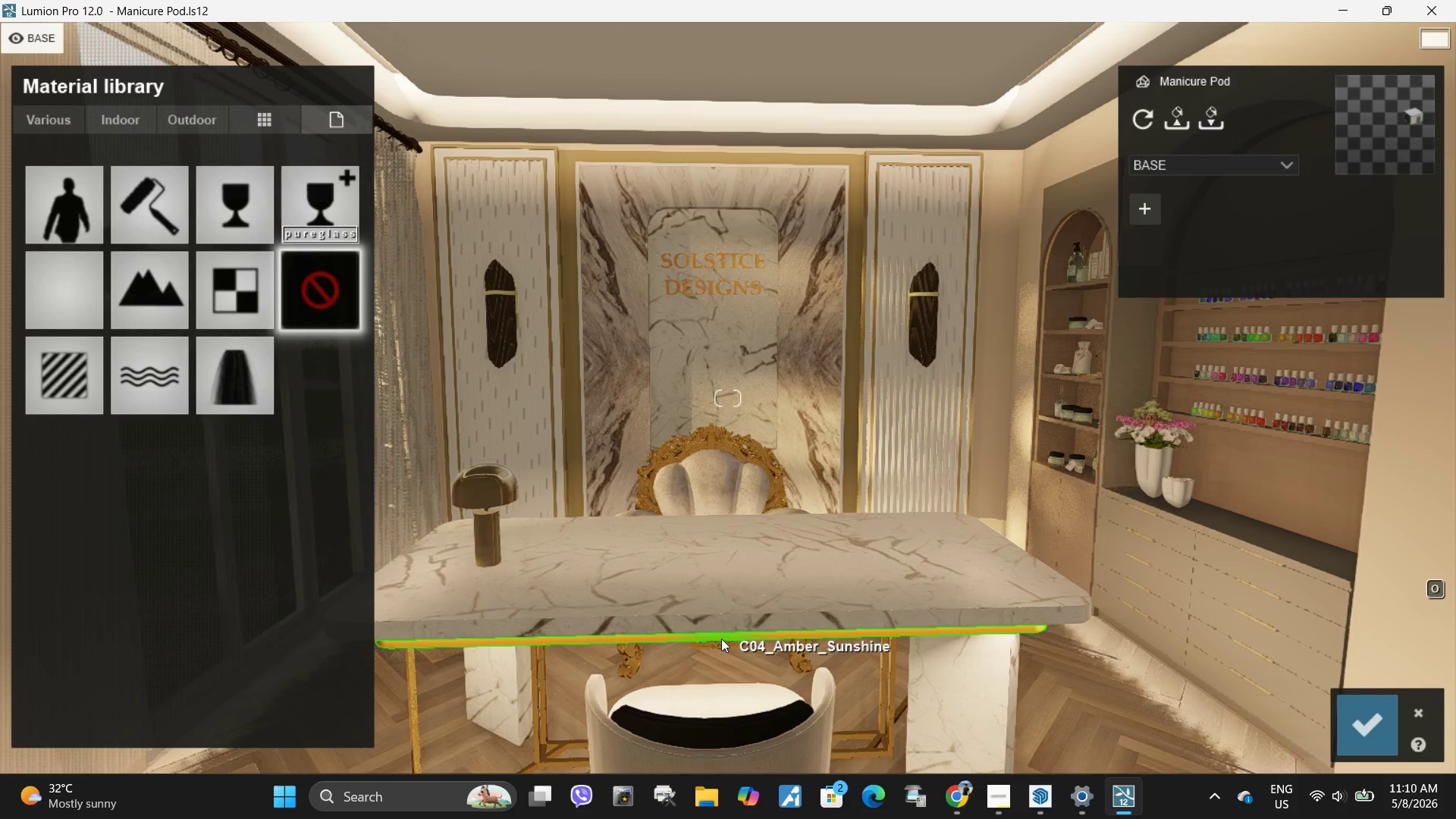 
left_click([67, 393])
 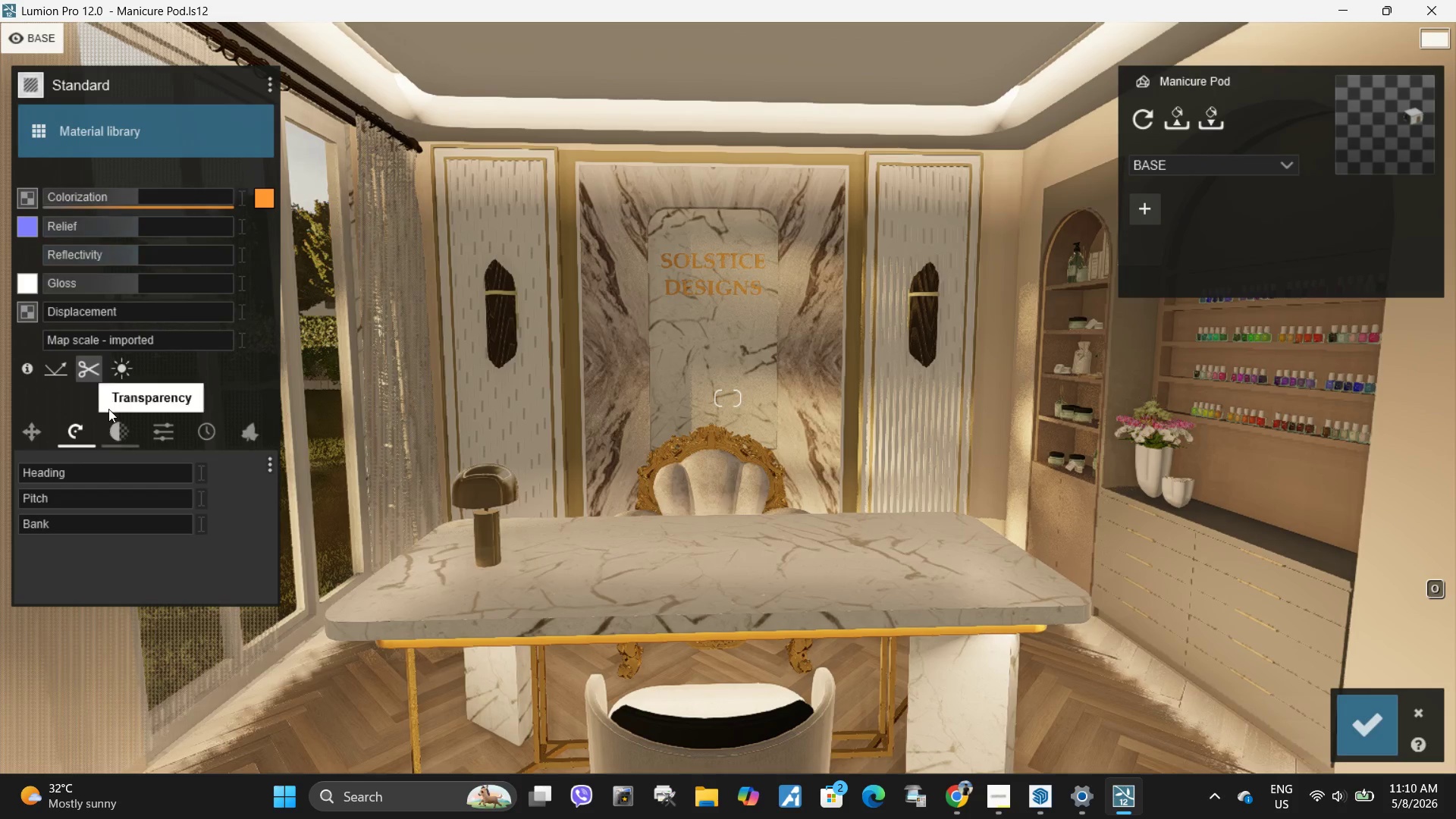 
left_click([162, 429])
 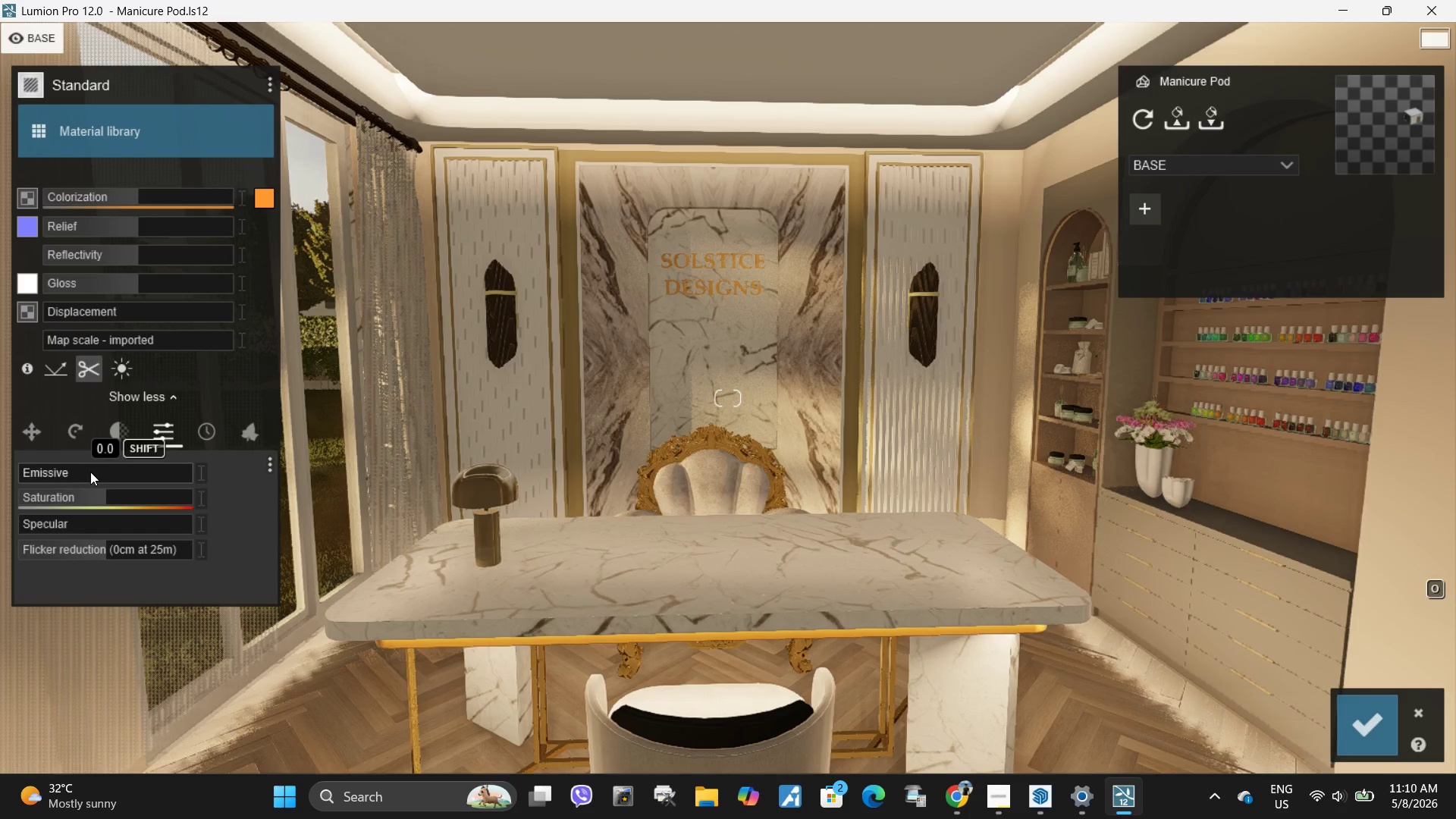 
left_click_drag(start_coordinate=[90, 473], to_coordinate=[60, 480])
 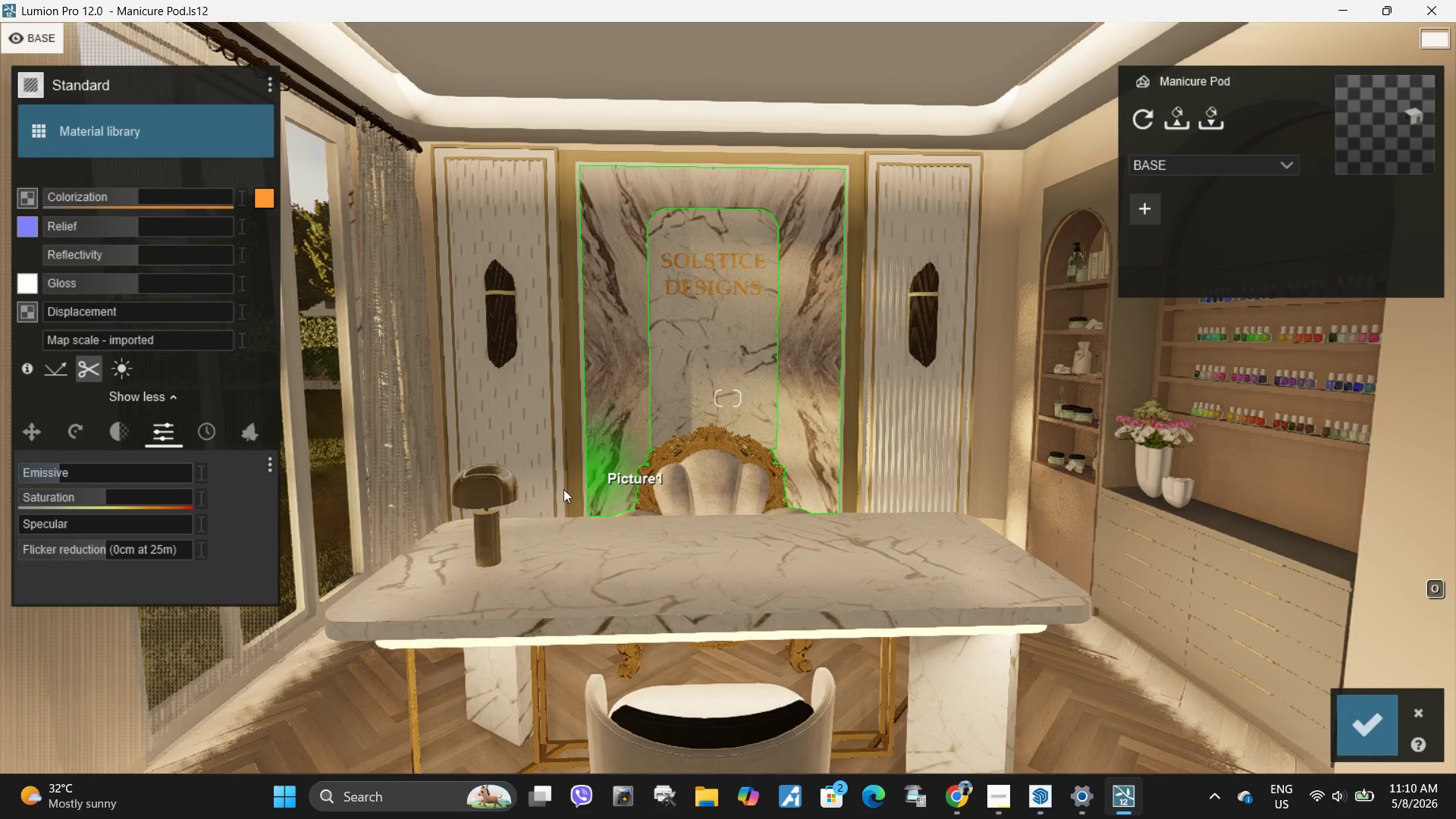 
mouse_move([561, 447])
 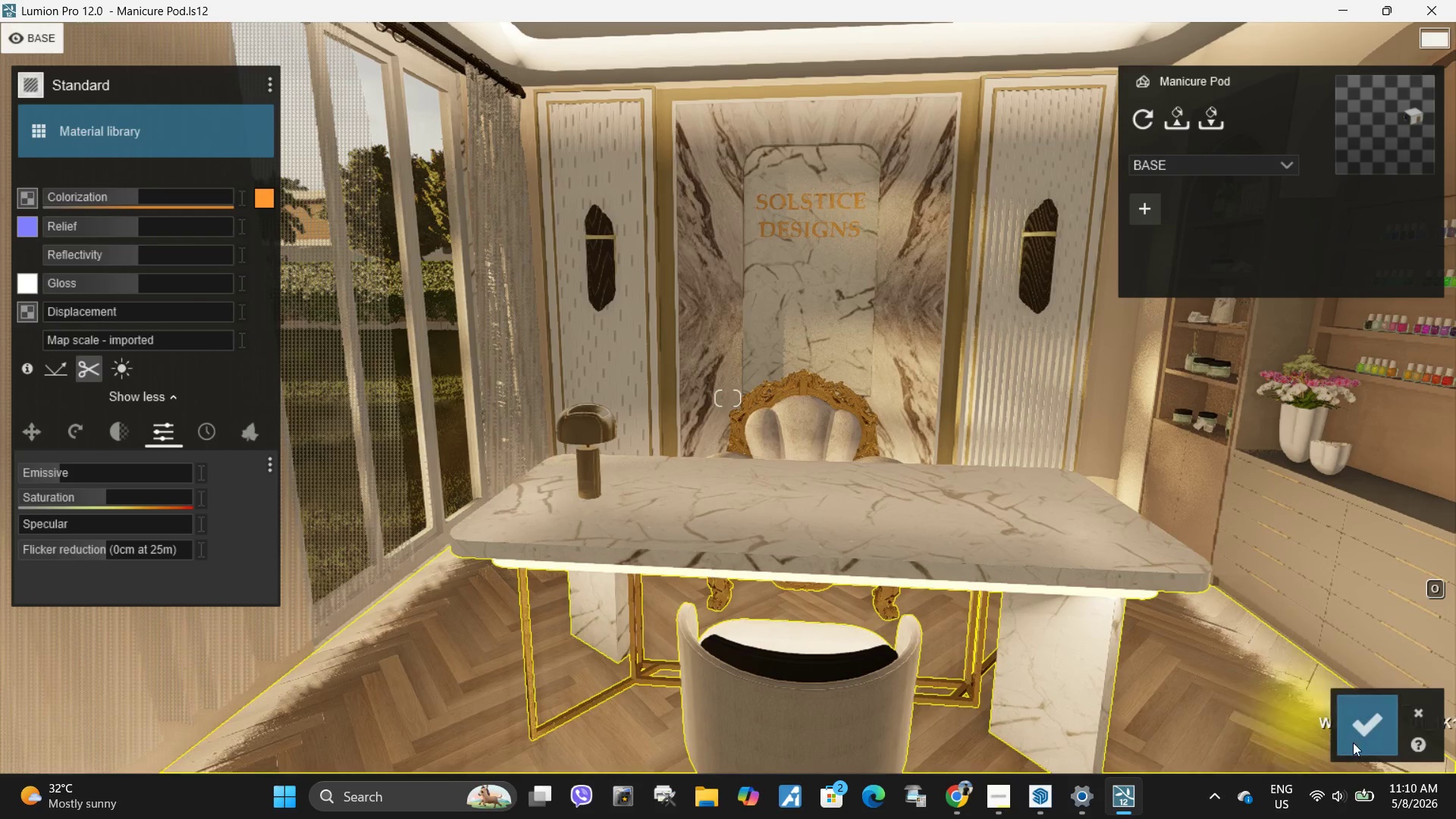 
mouse_move([840, 515])
 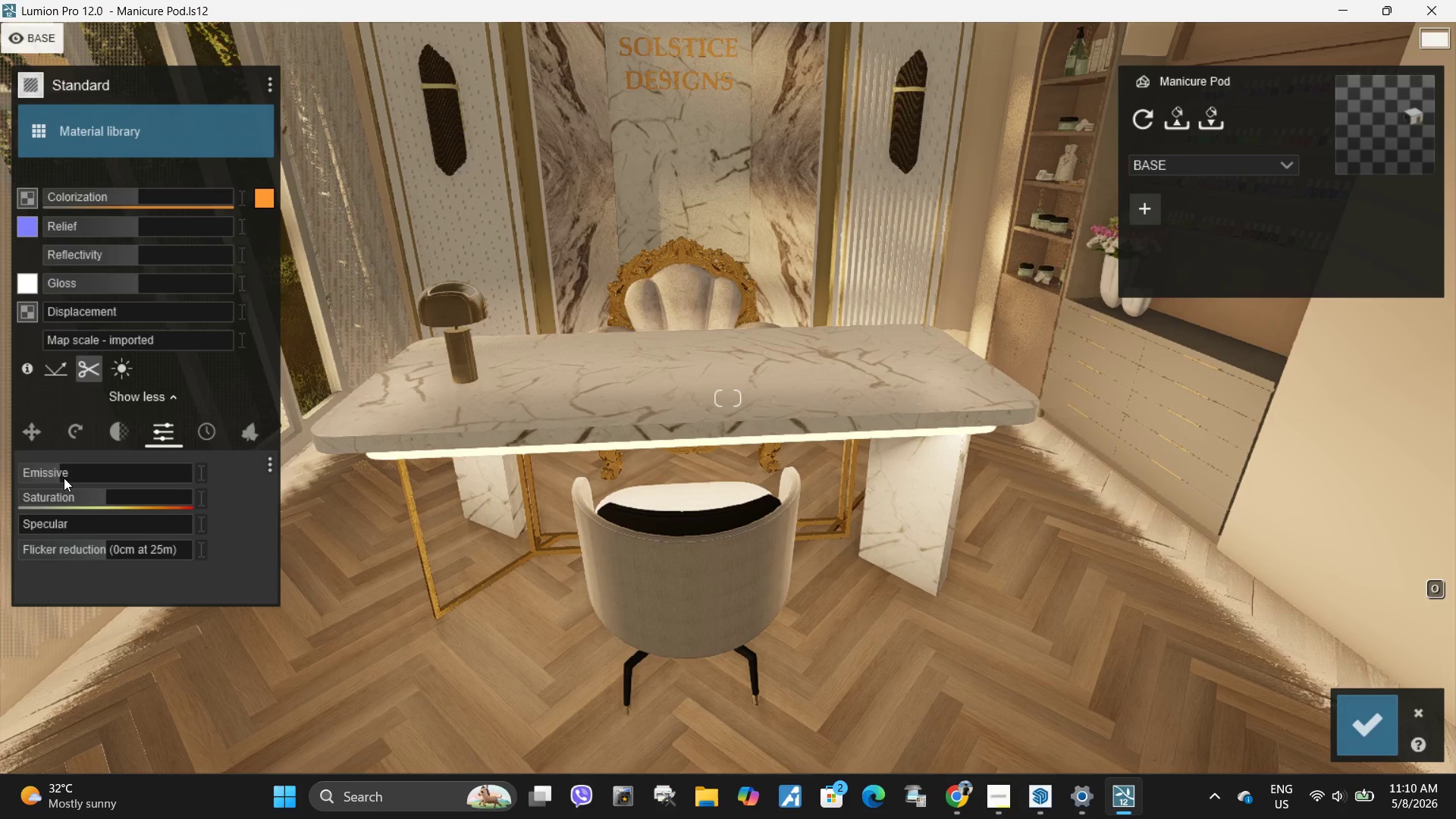 
left_click_drag(start_coordinate=[61, 478], to_coordinate=[61, 483])
 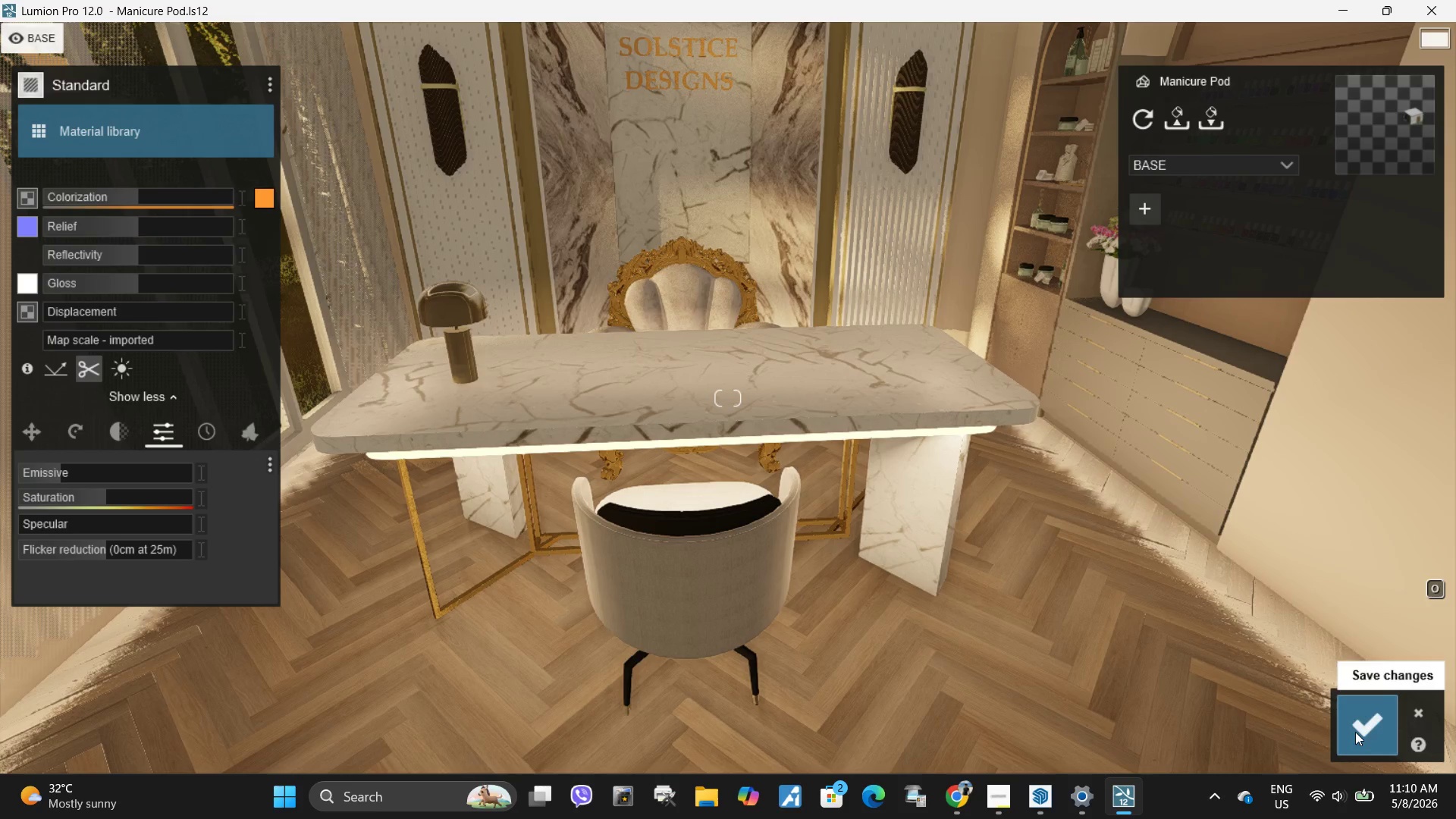 
left_click([1355, 732])
 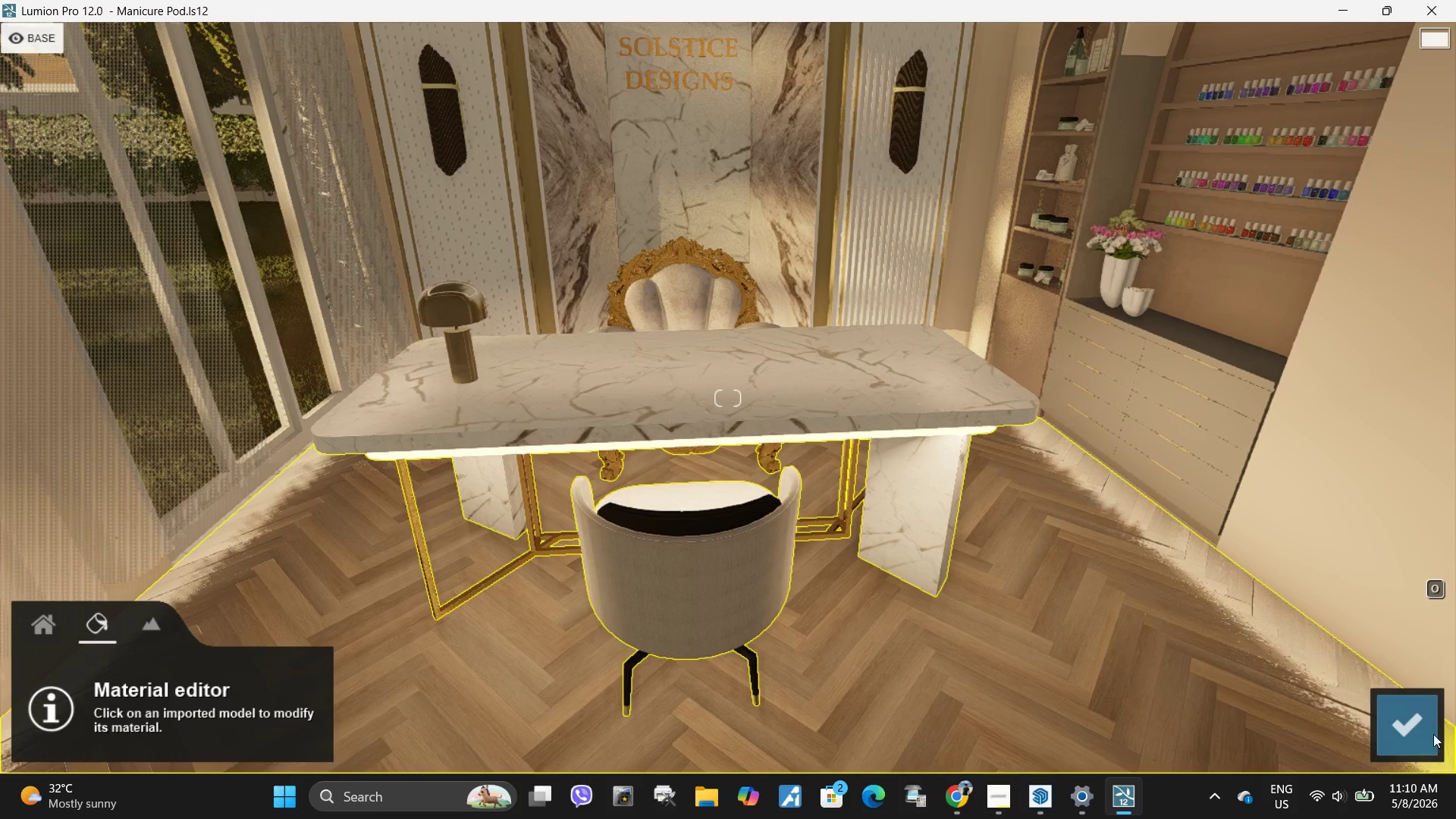 
left_click([1410, 729])
 